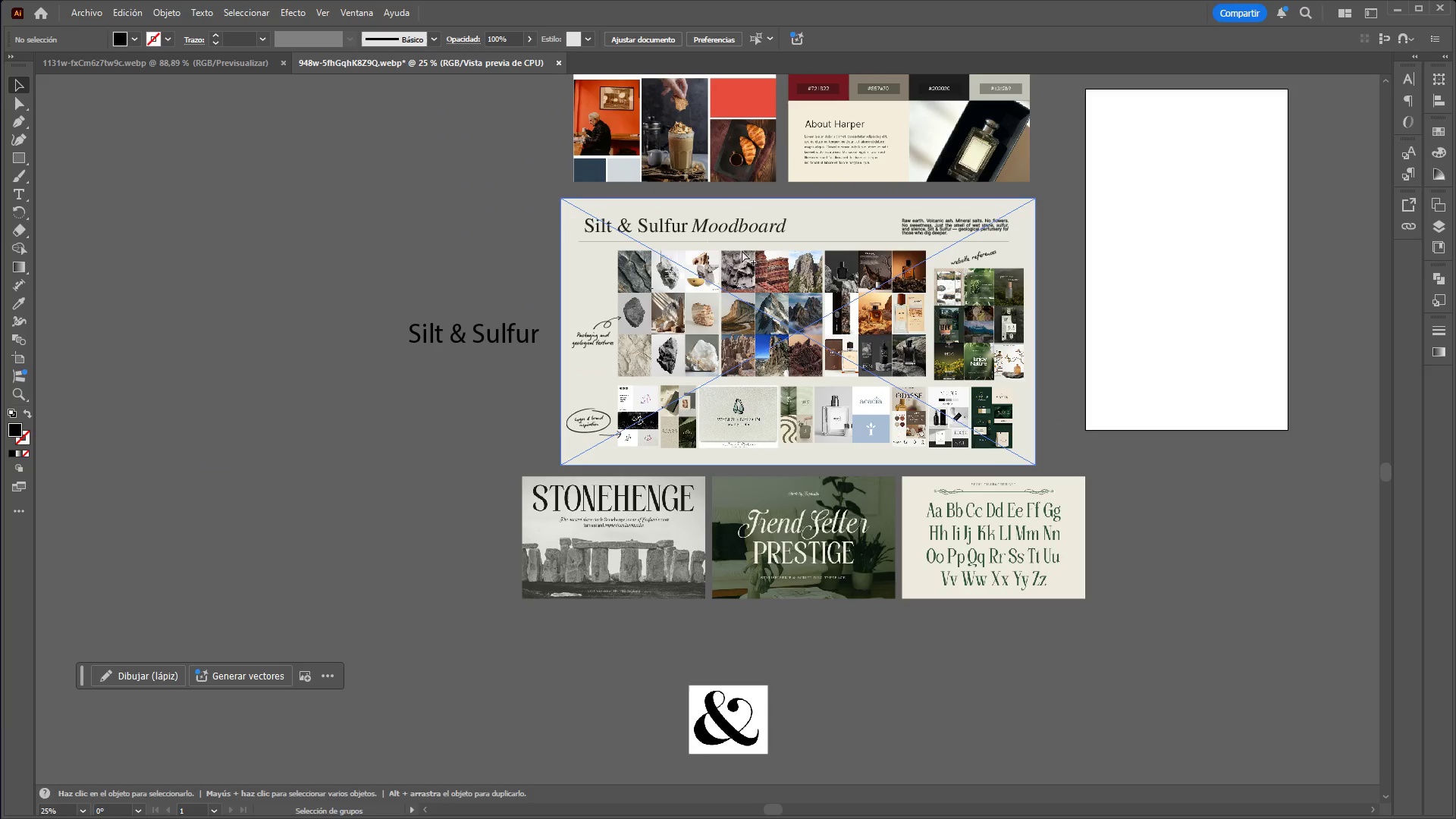 
key(Alt+Control+AltLeft)
 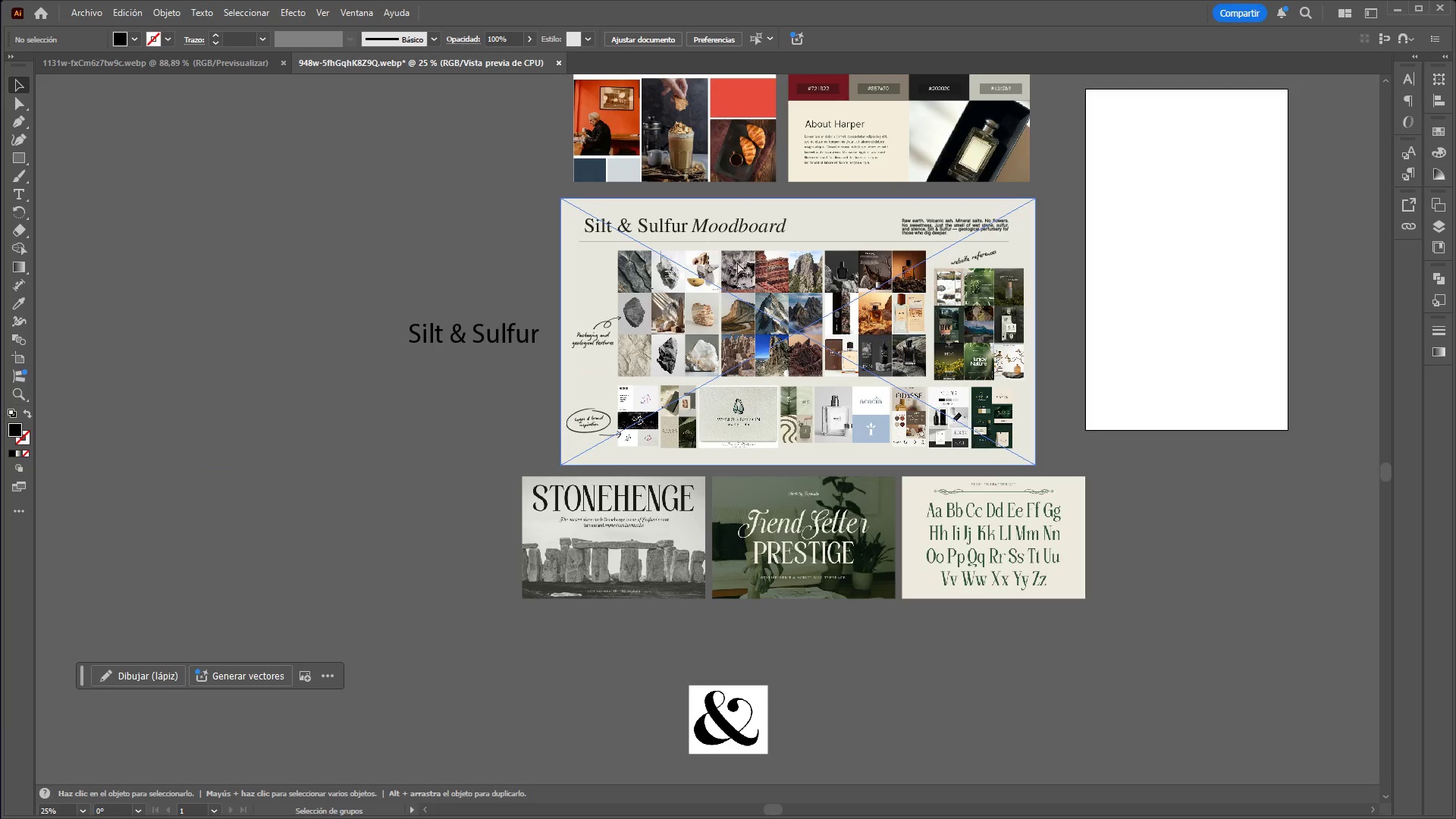 
key(Alt+Control+AltLeft)
 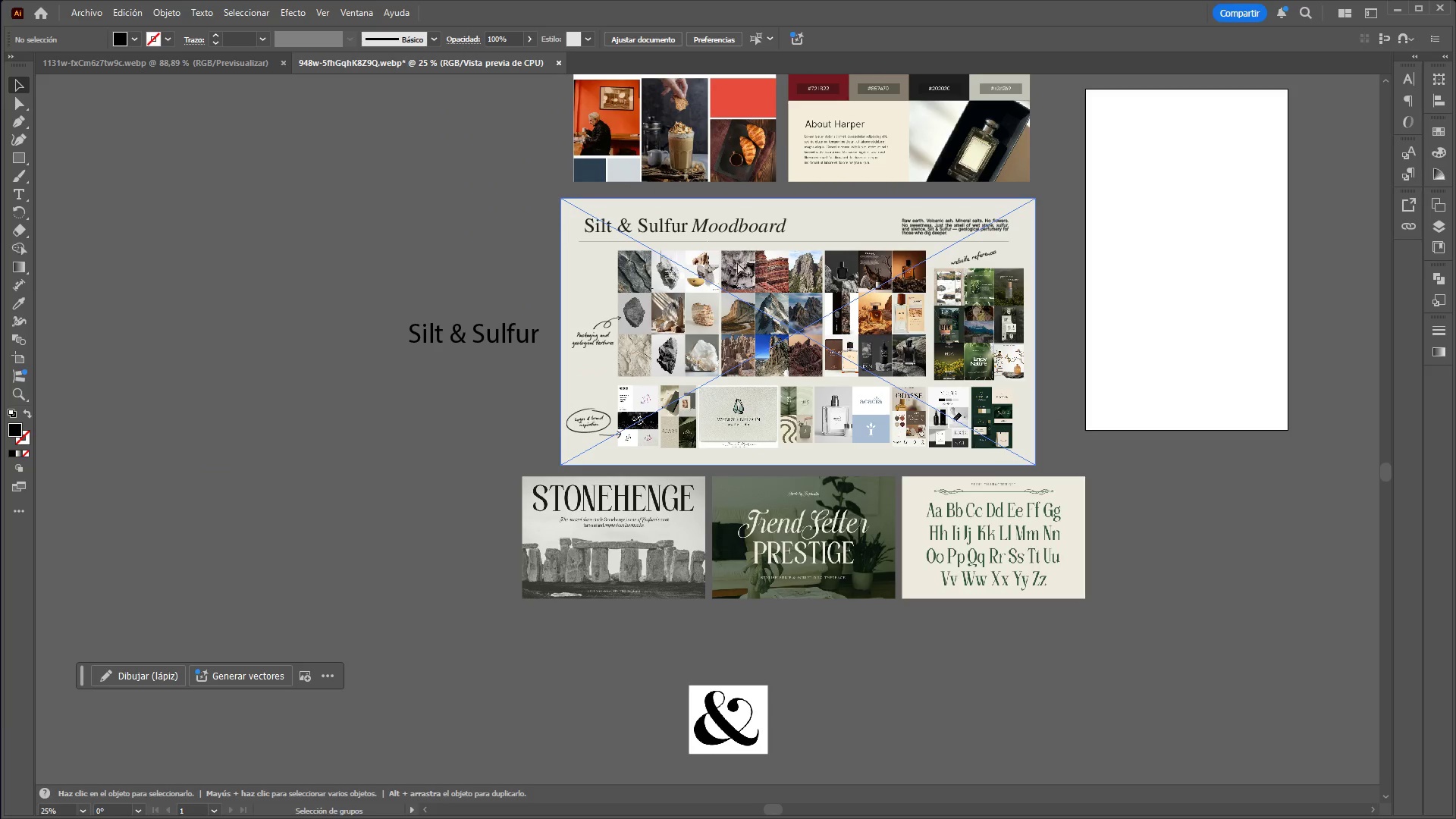 
key(Alt+Control+AltLeft)
 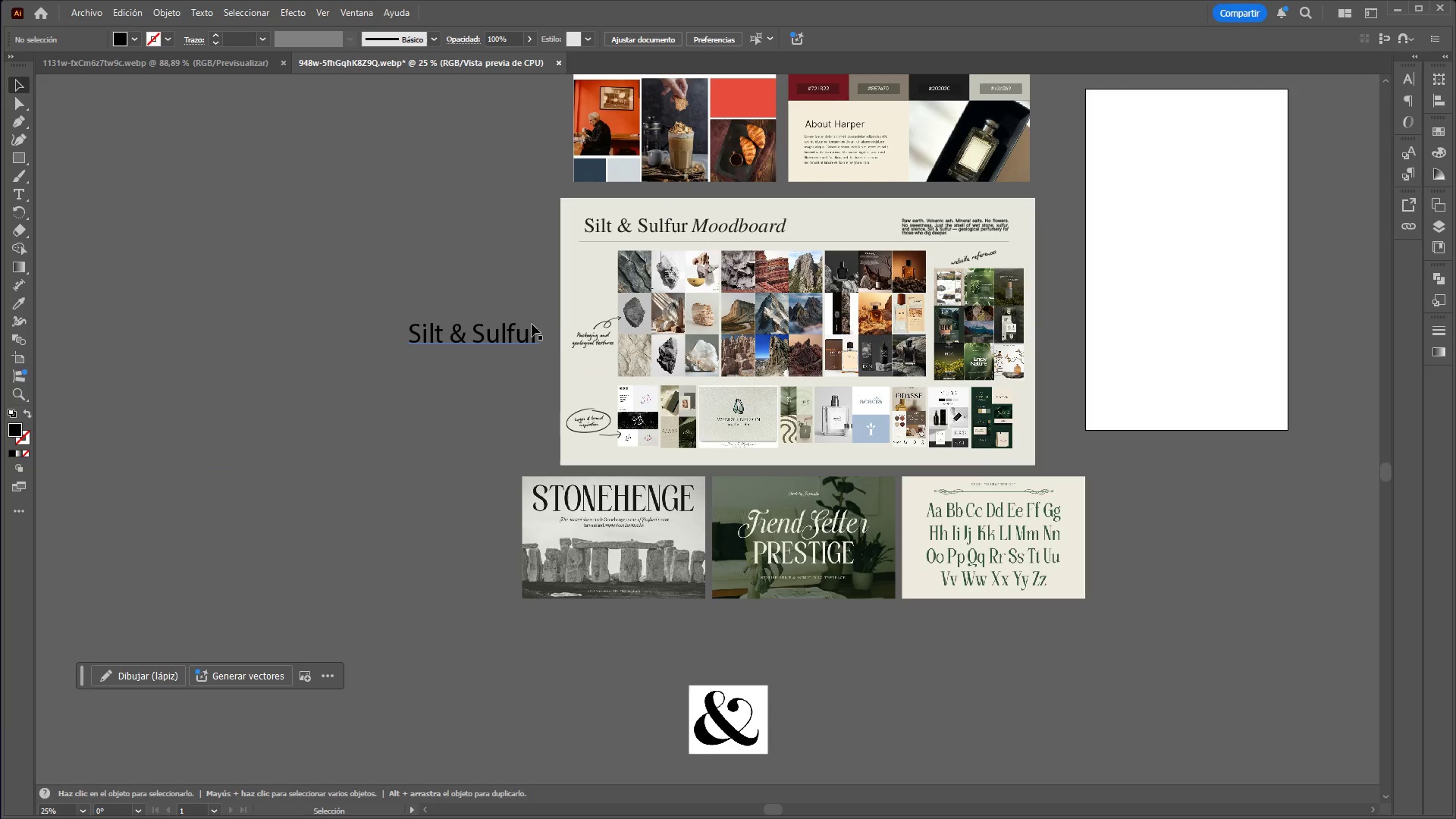 
scroll: coordinate [742, 252], scroll_direction: down, amount: 1.0
 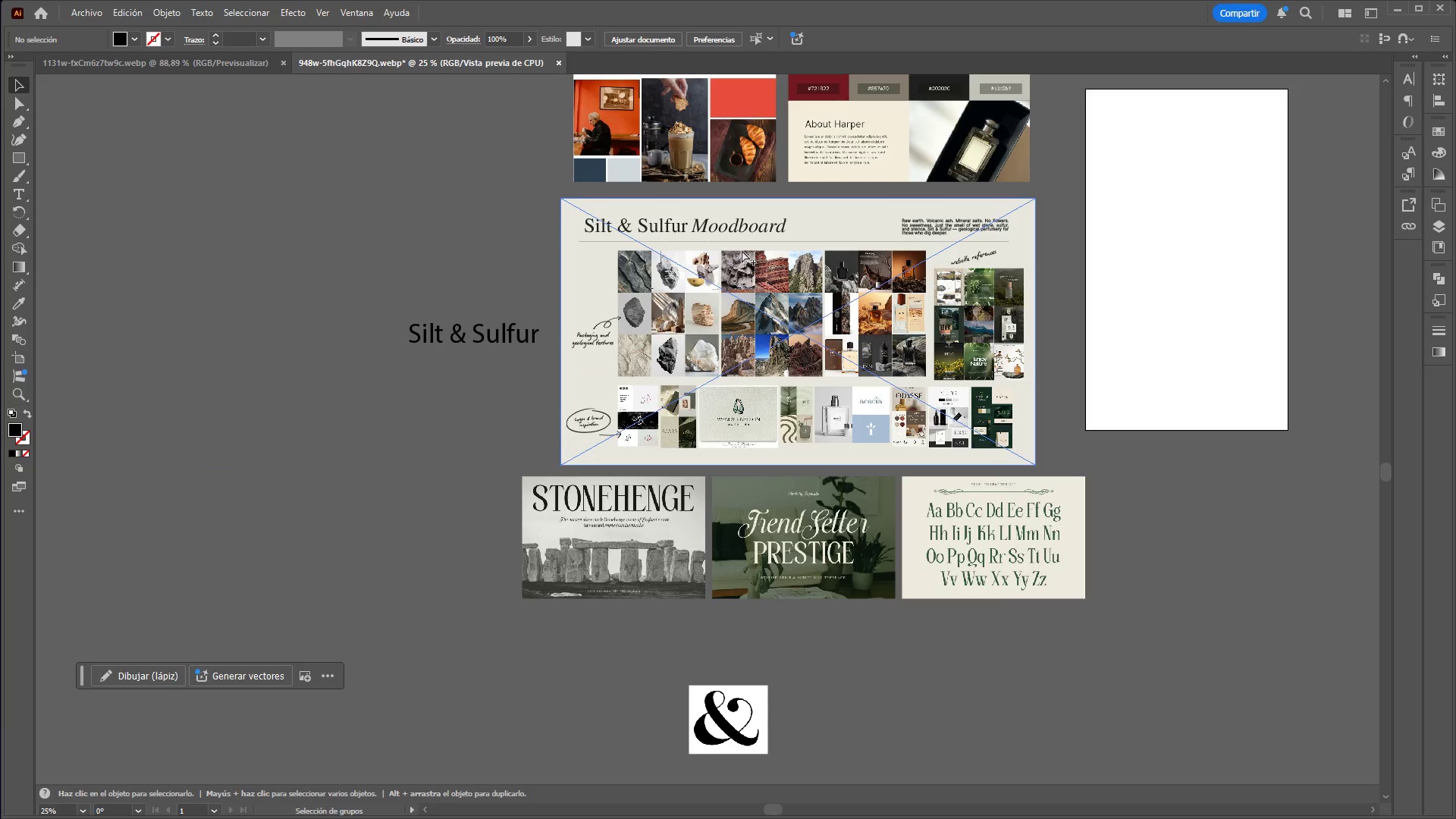 
left_click_drag(start_coordinate=[525, 328], to_coordinate=[406, 315])
 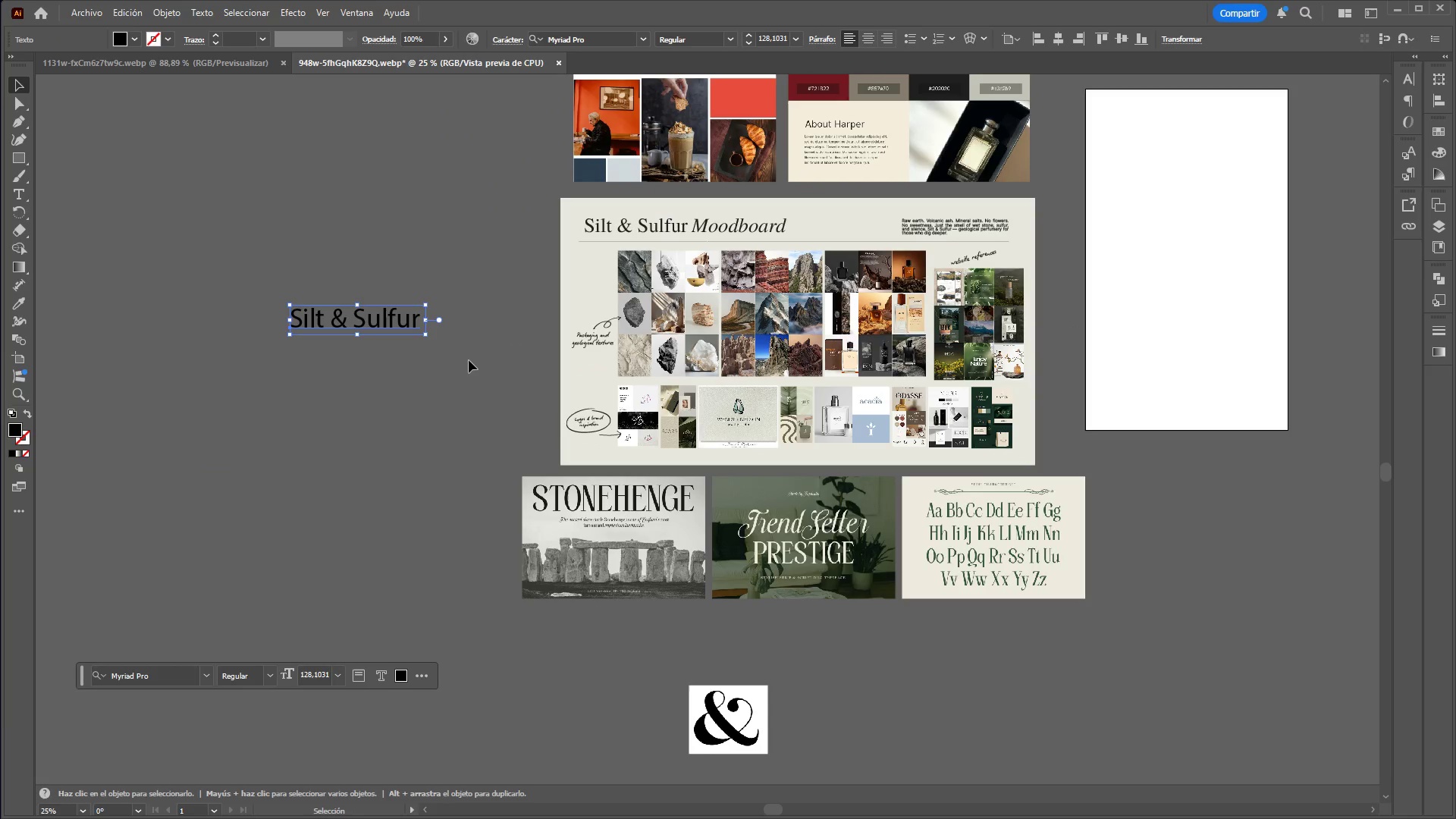 
scroll: coordinate [471, 372], scroll_direction: up, amount: 1.0
 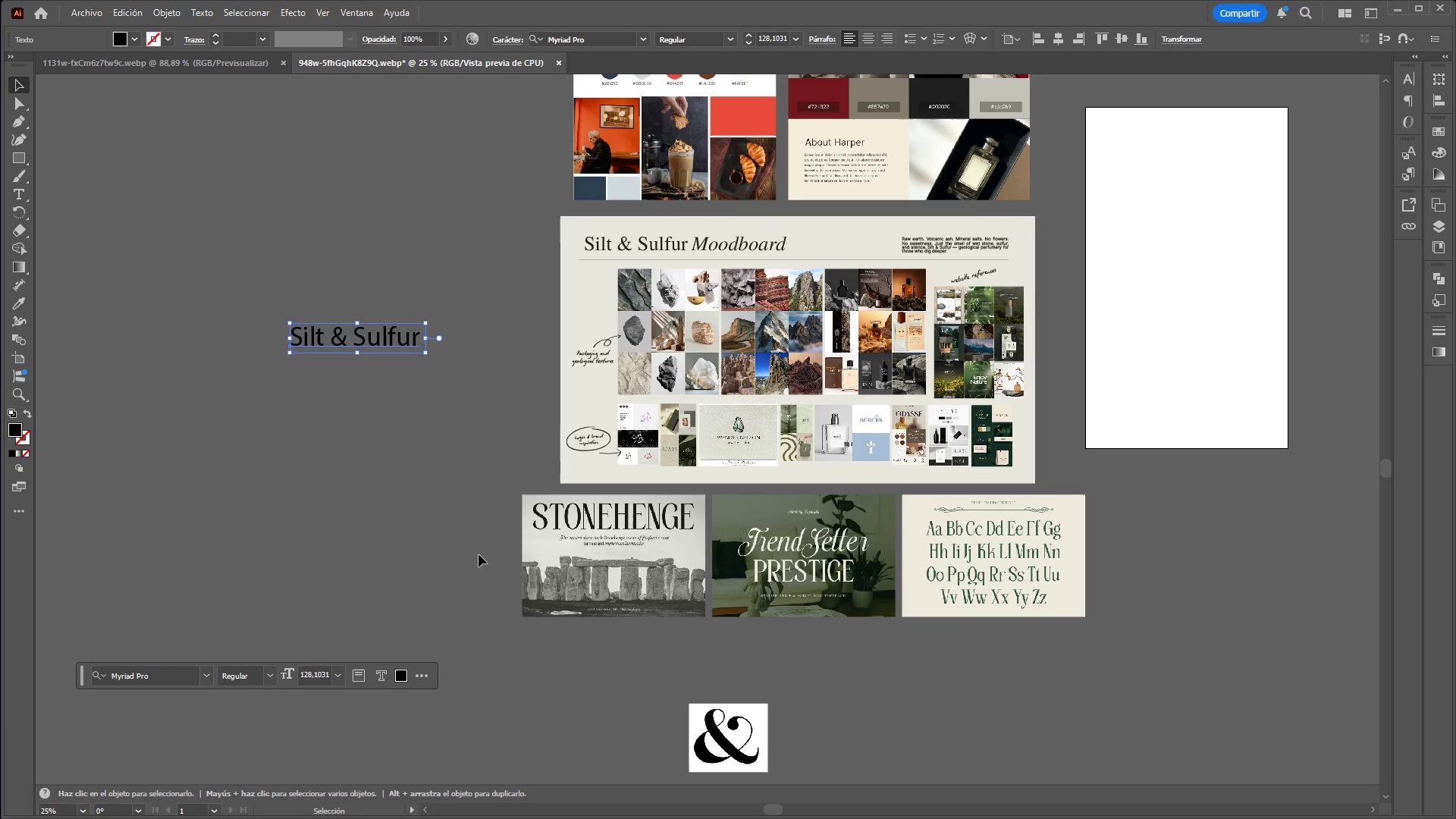 
left_click_drag(start_coordinate=[491, 555], to_coordinate=[1003, 618])
 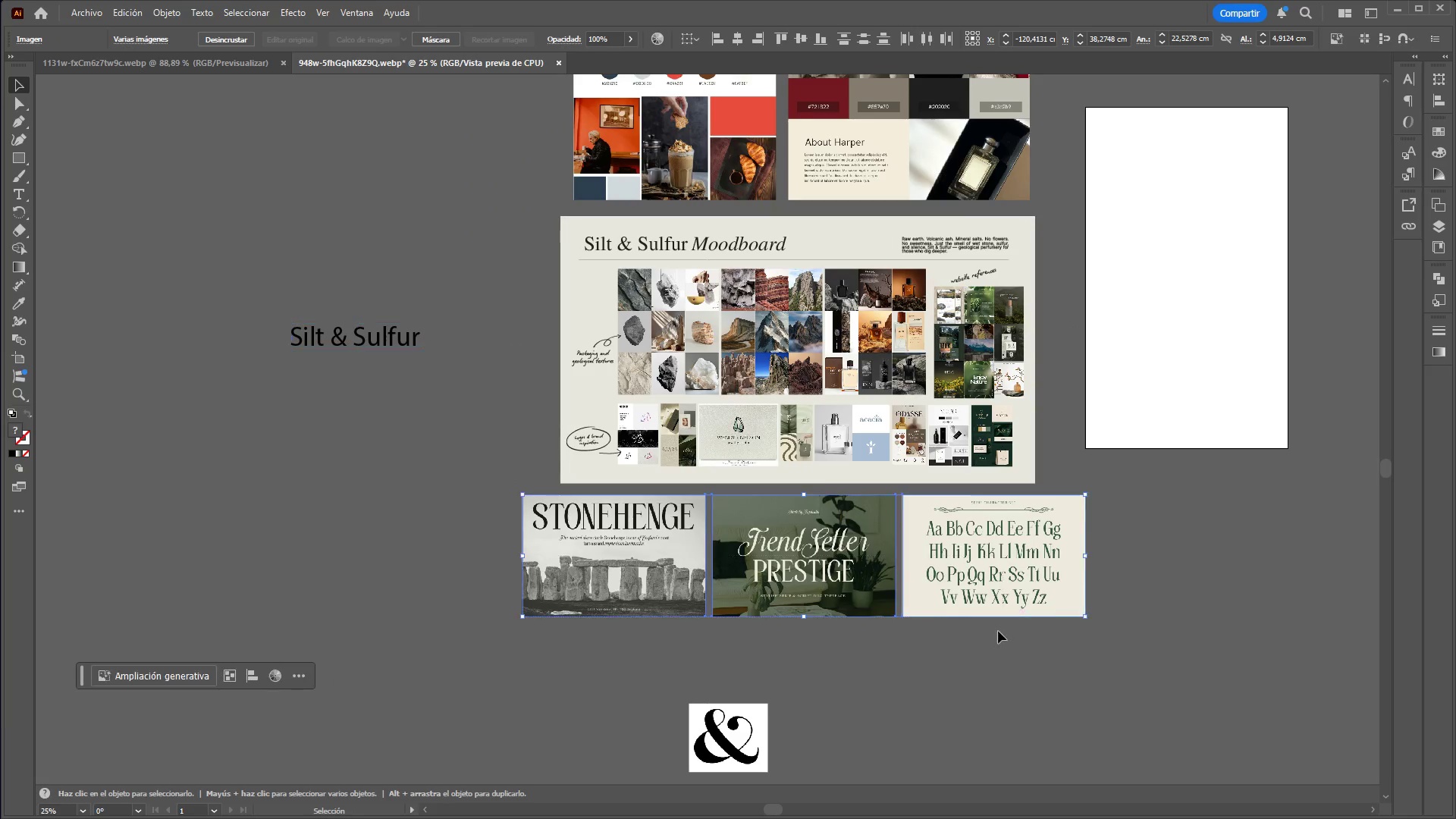 
scroll: coordinate [1002, 629], scroll_direction: down, amount: 4.0
 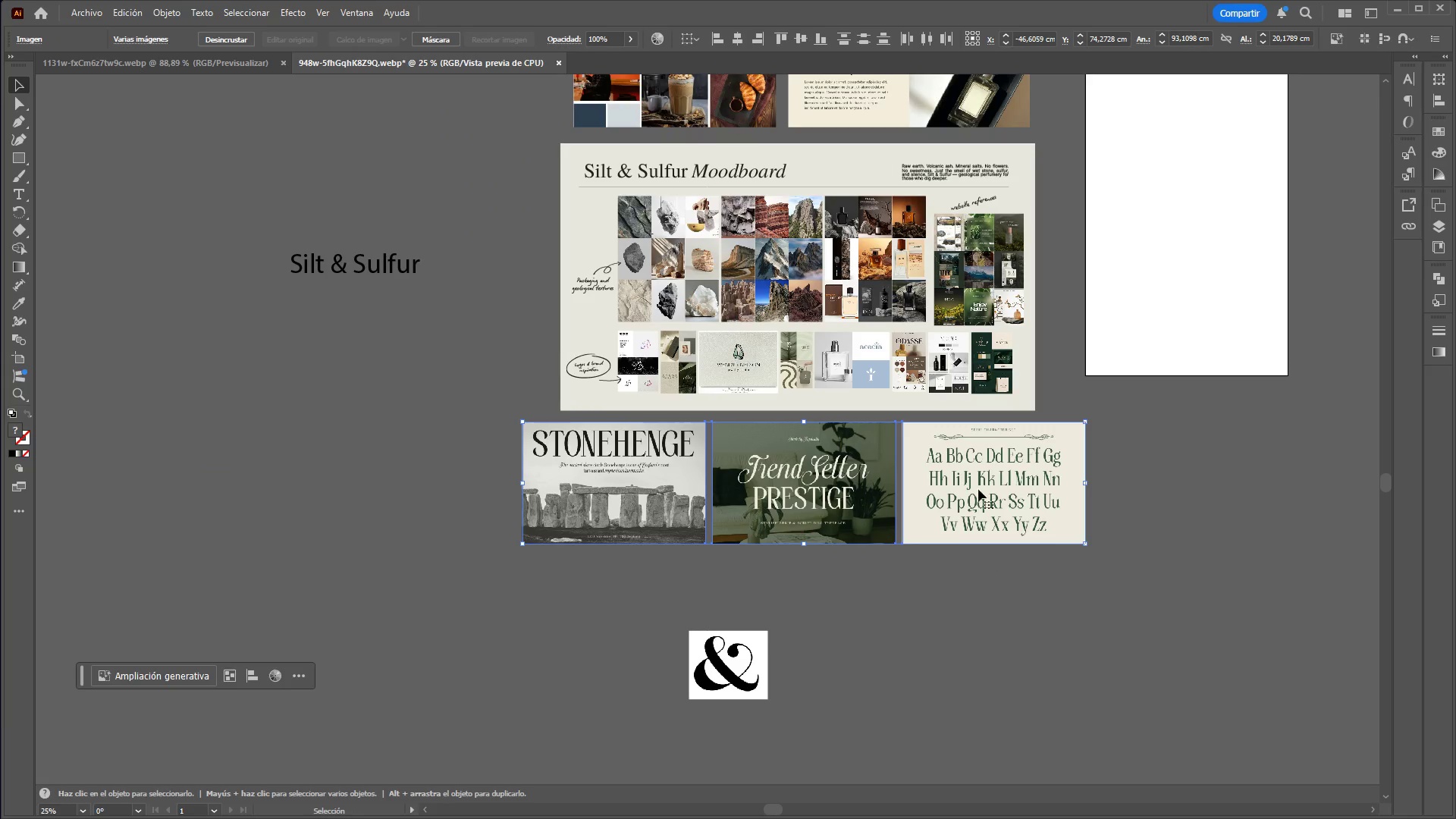 
left_click_drag(start_coordinate=[978, 488], to_coordinate=[981, 524])
 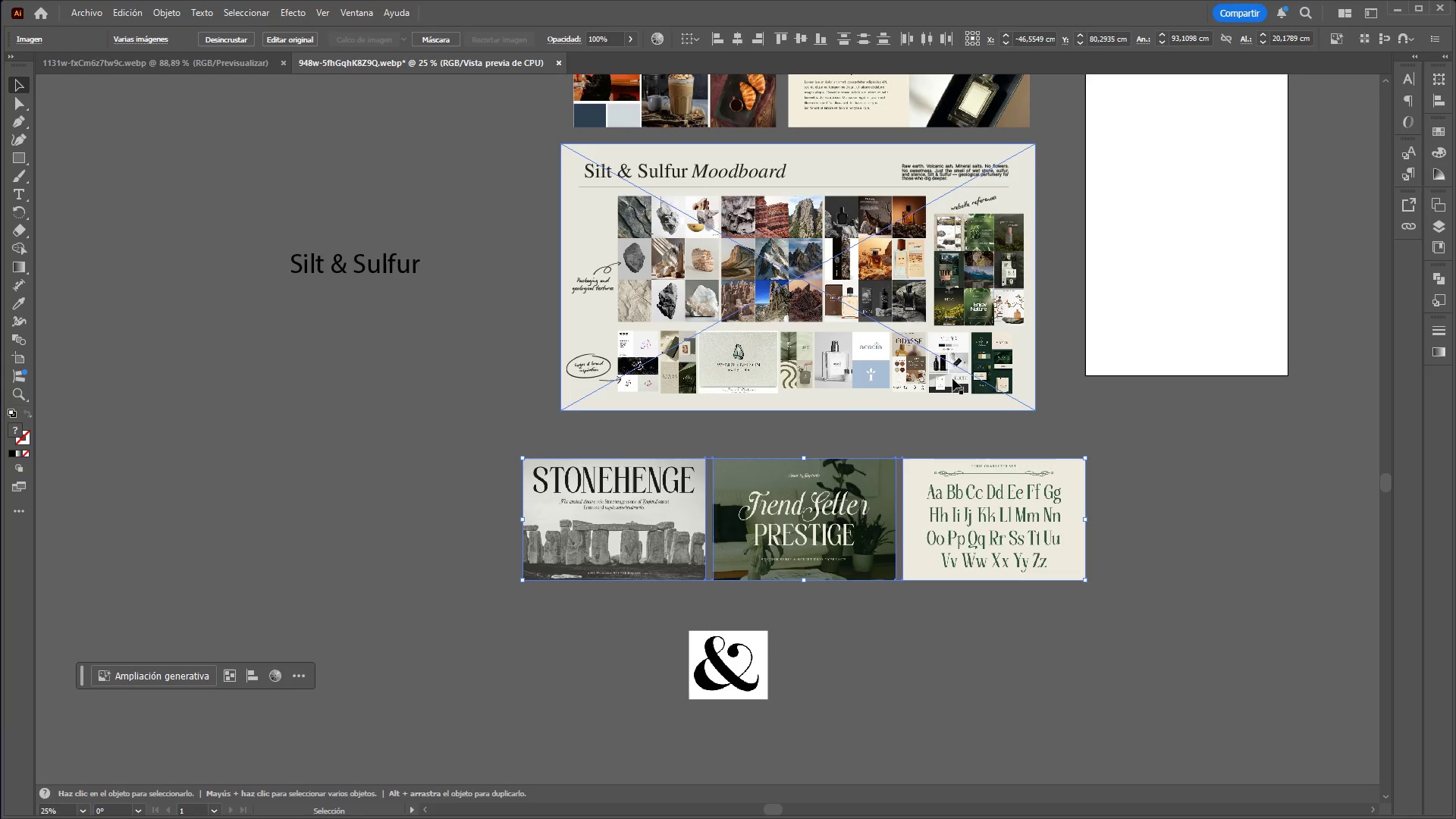 
left_click_drag(start_coordinate=[949, 372], to_coordinate=[912, 403])
 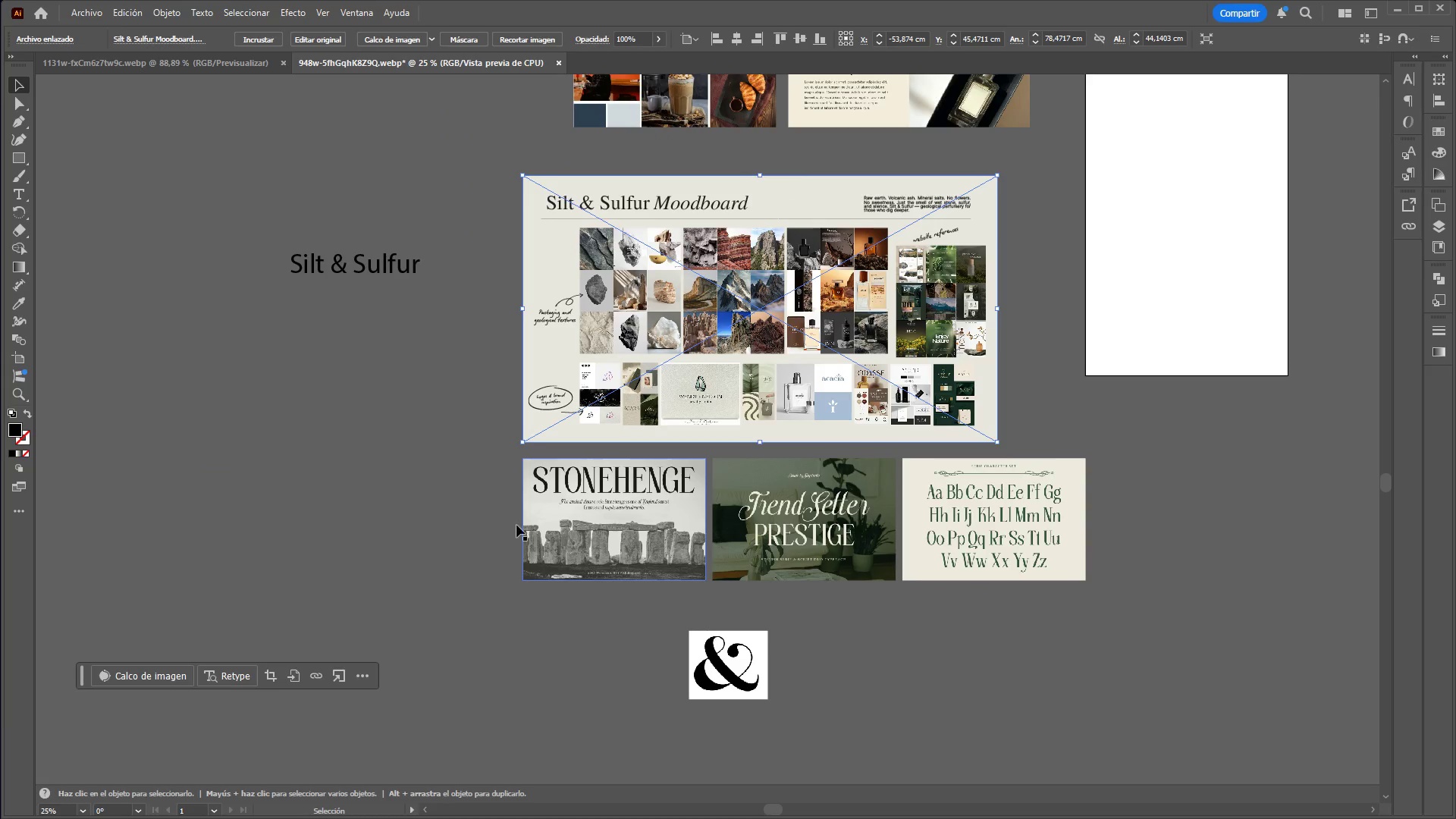 
left_click_drag(start_coordinate=[484, 510], to_coordinate=[1014, 559])
 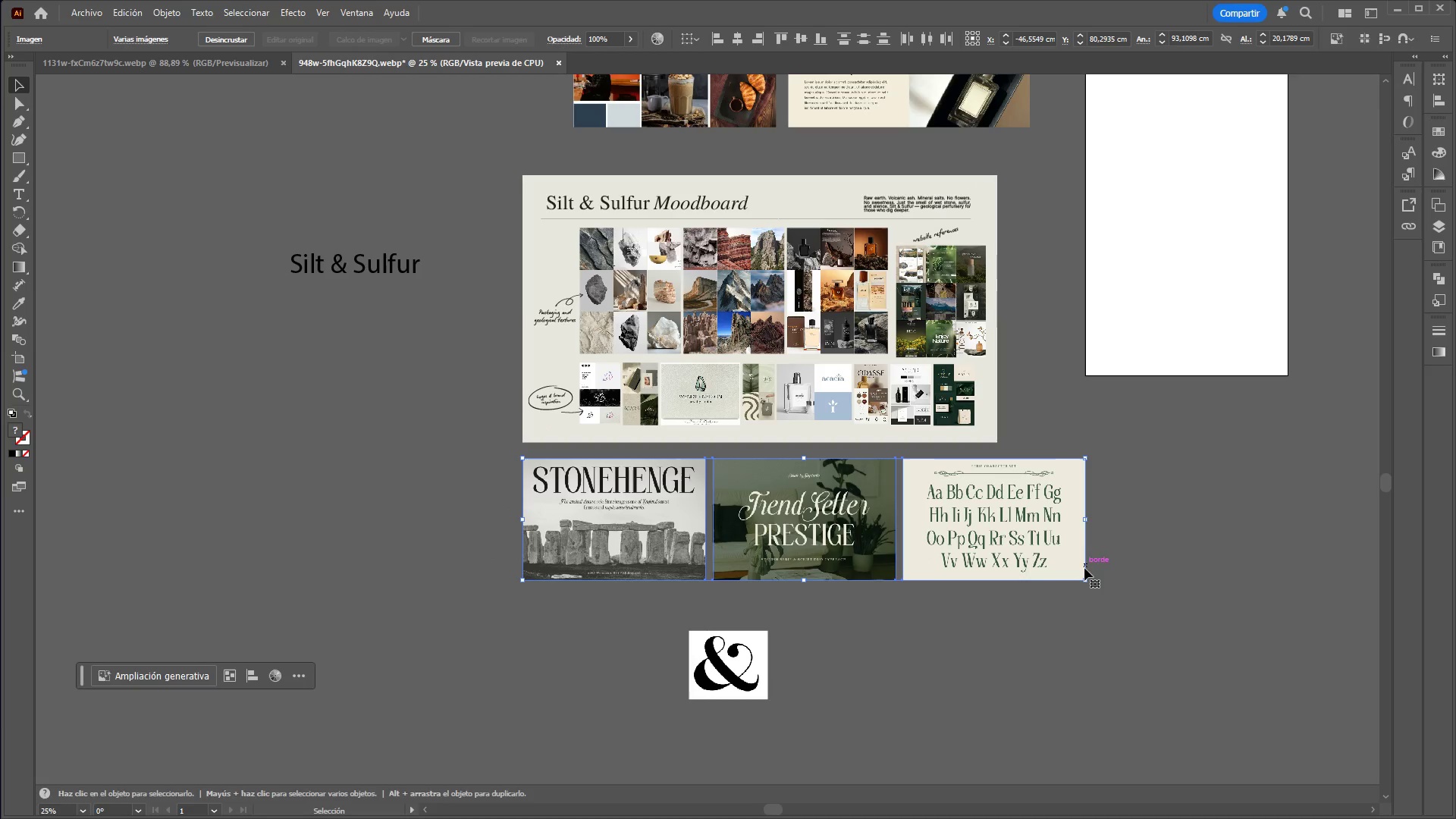 
hold_key(key=ShiftLeft, duration=1.5)
left_click_drag(start_coordinate=[1084, 582], to_coordinate=[1021, 561])
 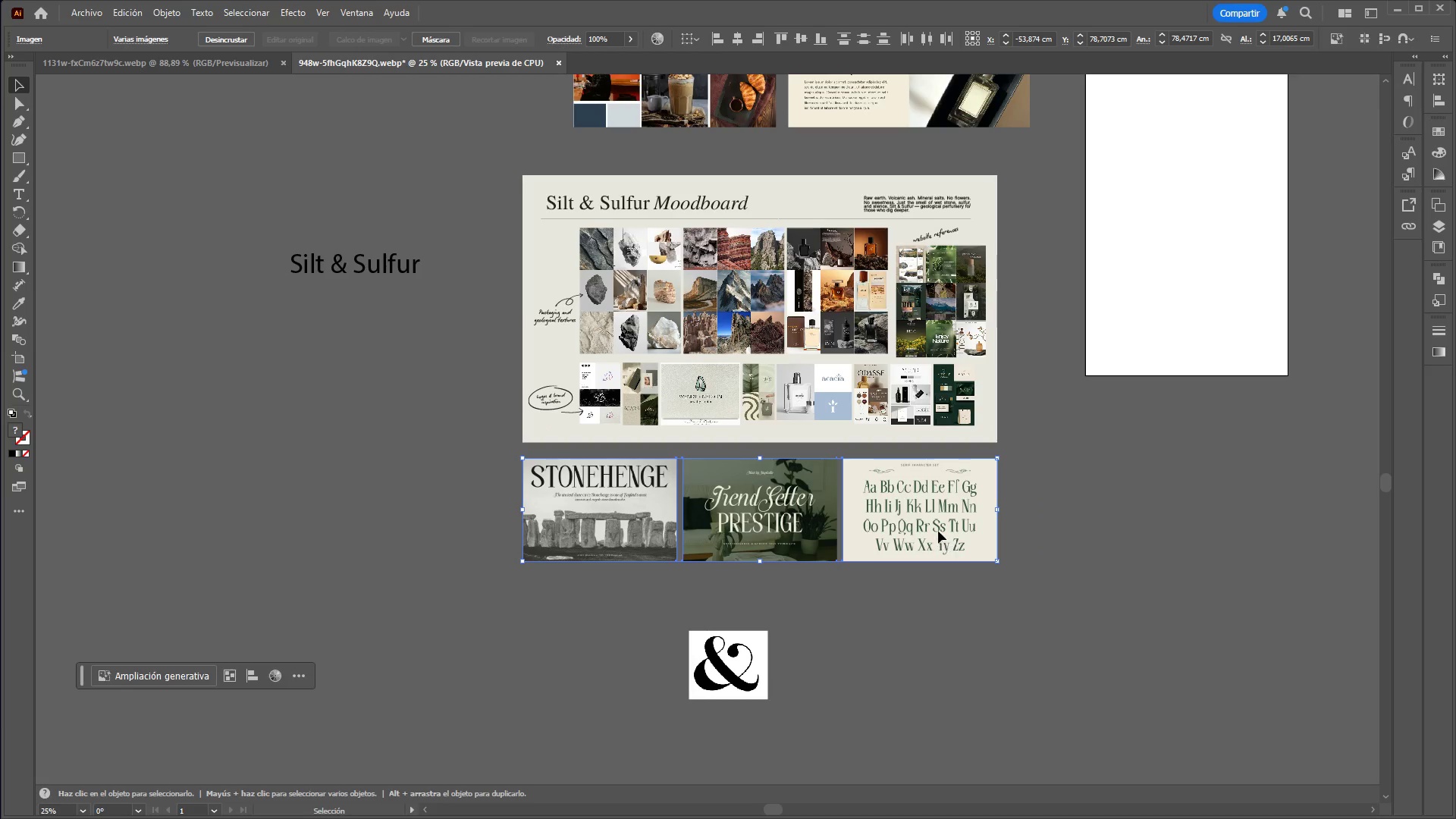 
hold_key(key=ShiftLeft, duration=0.62)
 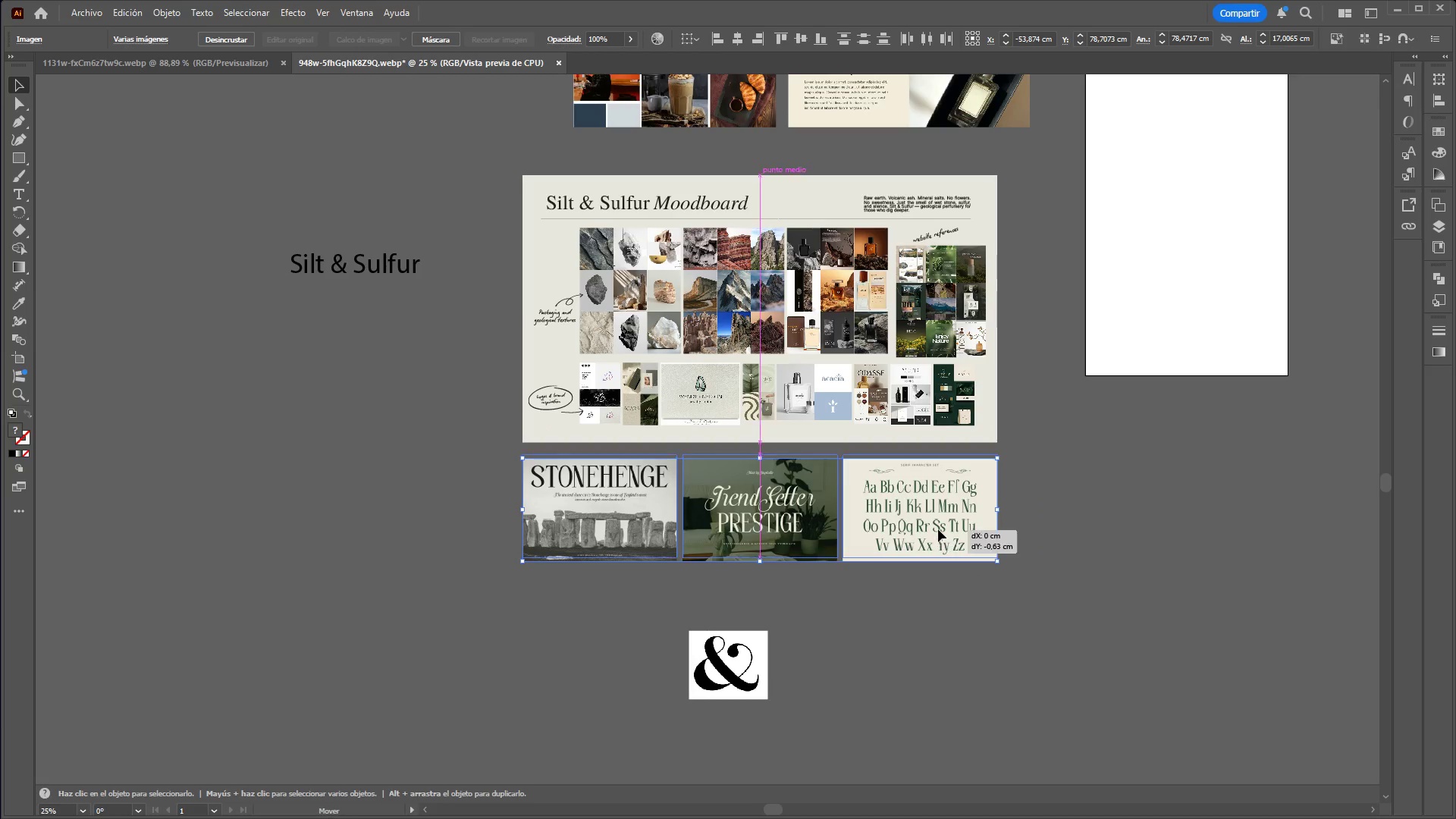 
left_click_drag(start_coordinate=[937, 534], to_coordinate=[937, 528])
 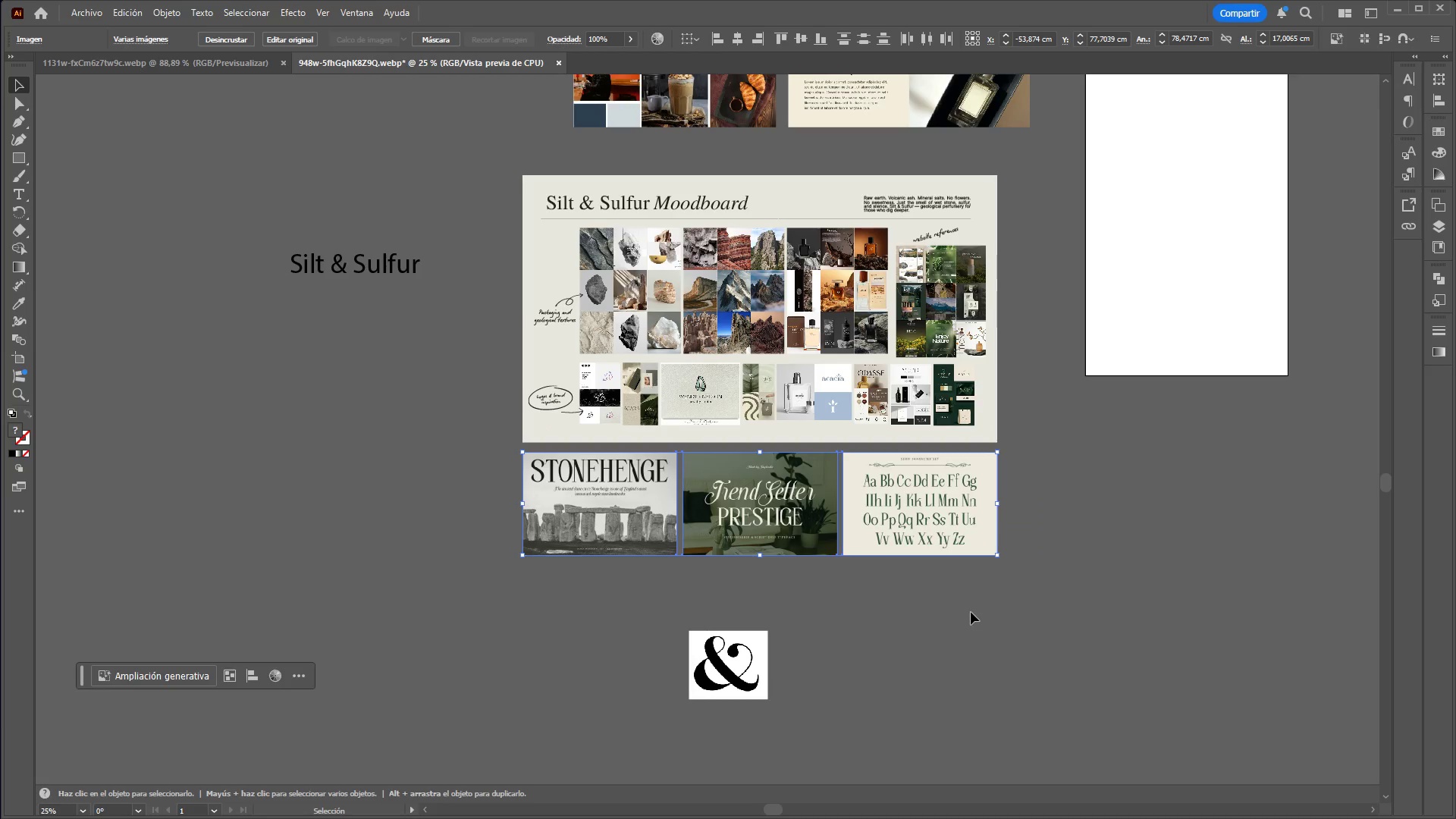 
left_click([971, 612])
 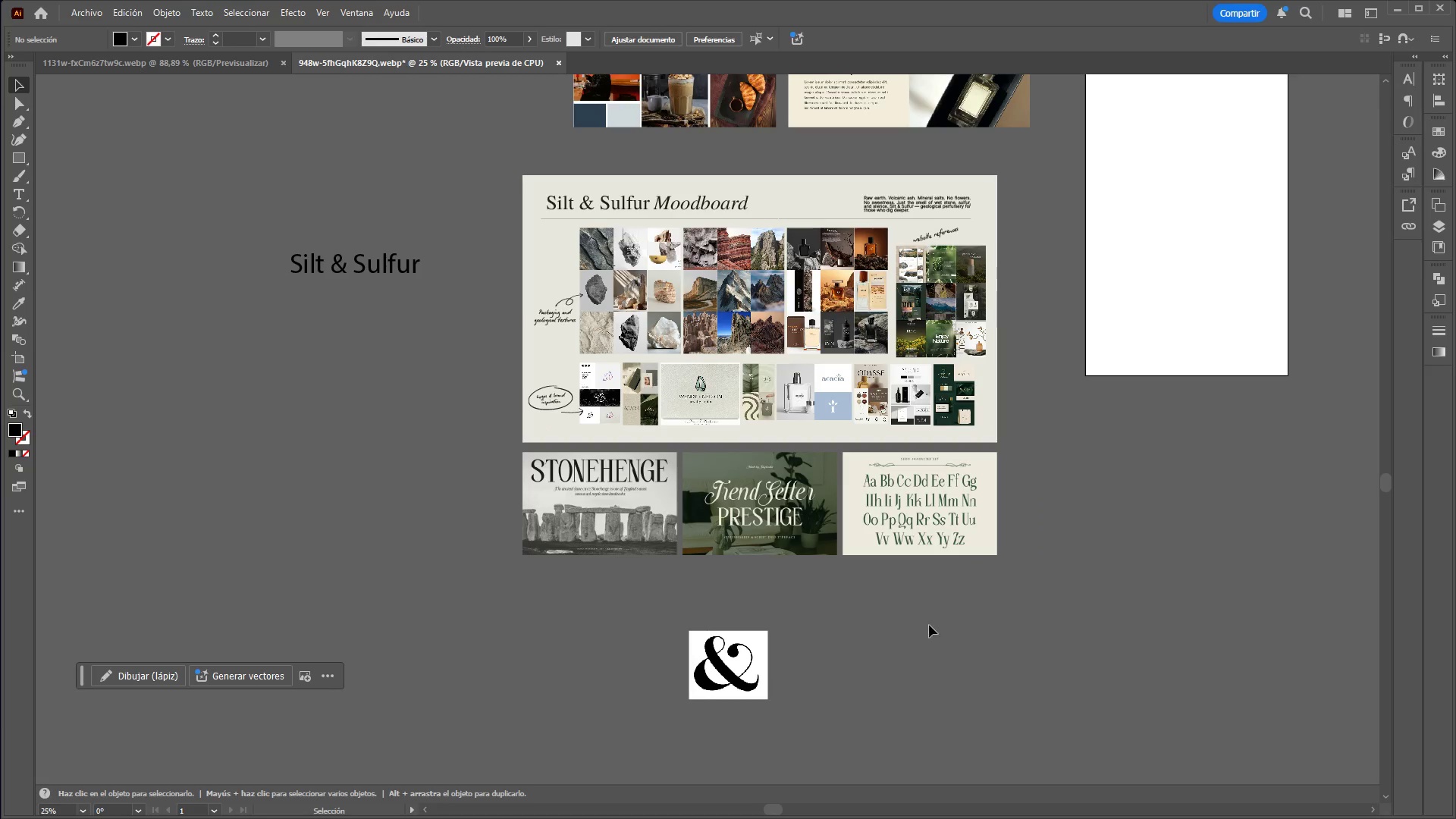 
hold_key(key=ControlLeft, duration=3.09)
hold_key(key=AltLeft, duration=1.5)
scroll: coordinate [905, 615], scroll_direction: up, amount: 1.0
 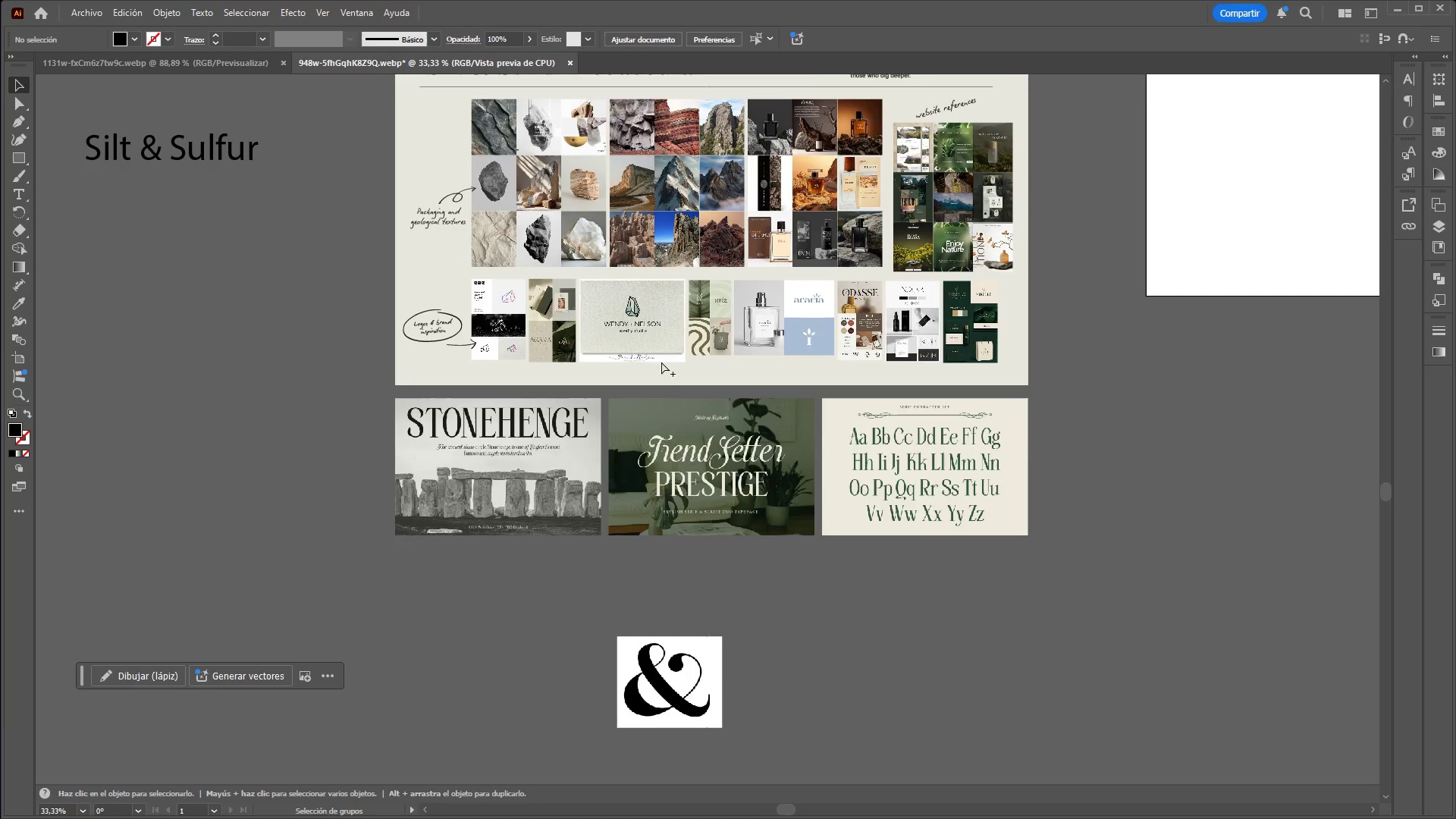 
hold_key(key=AltLeft, duration=1.52)
scroll: coordinate [912, 224], scroll_direction: up, amount: 3.0
 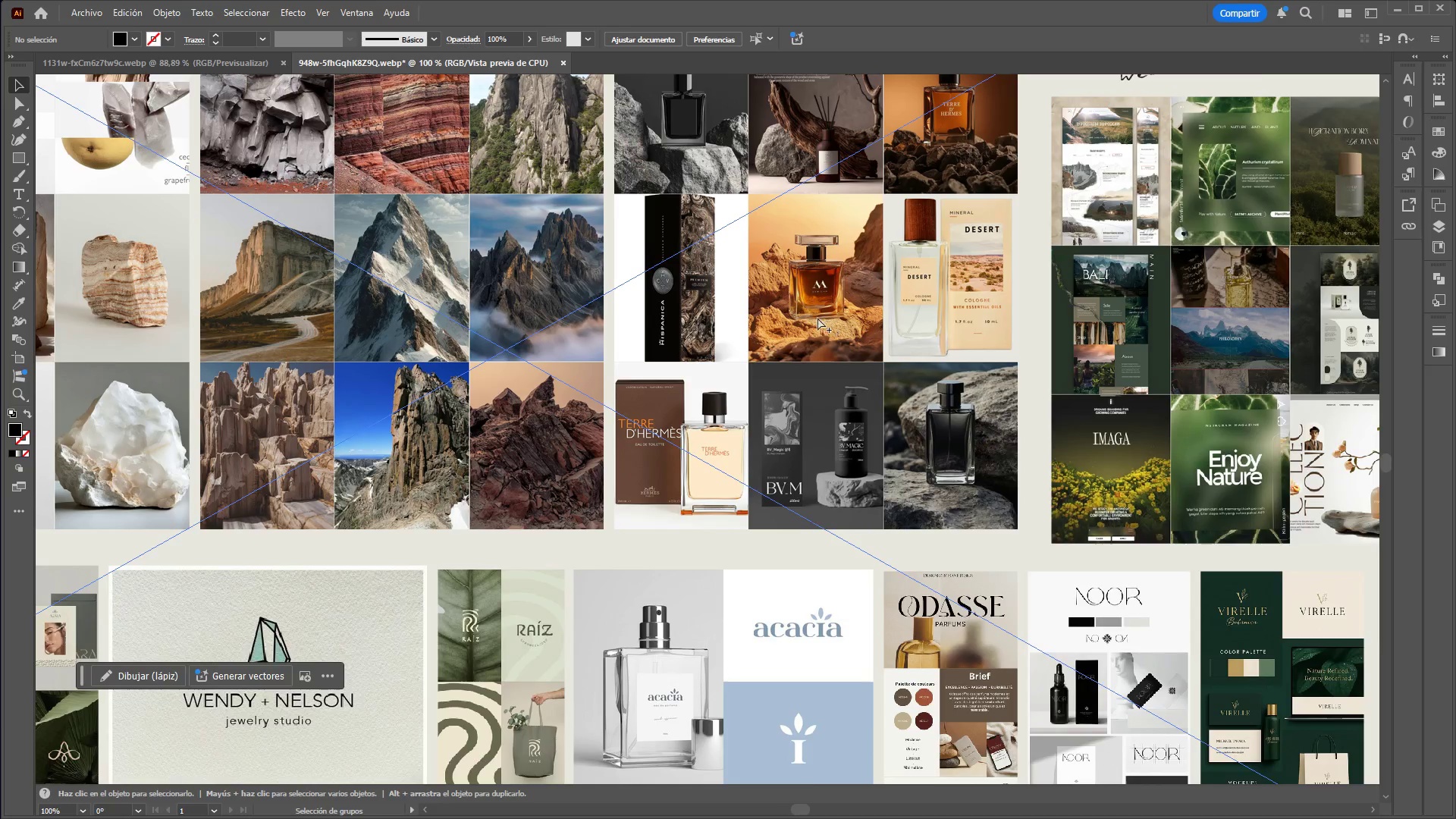 
hold_key(key=AltLeft, duration=1.89)
 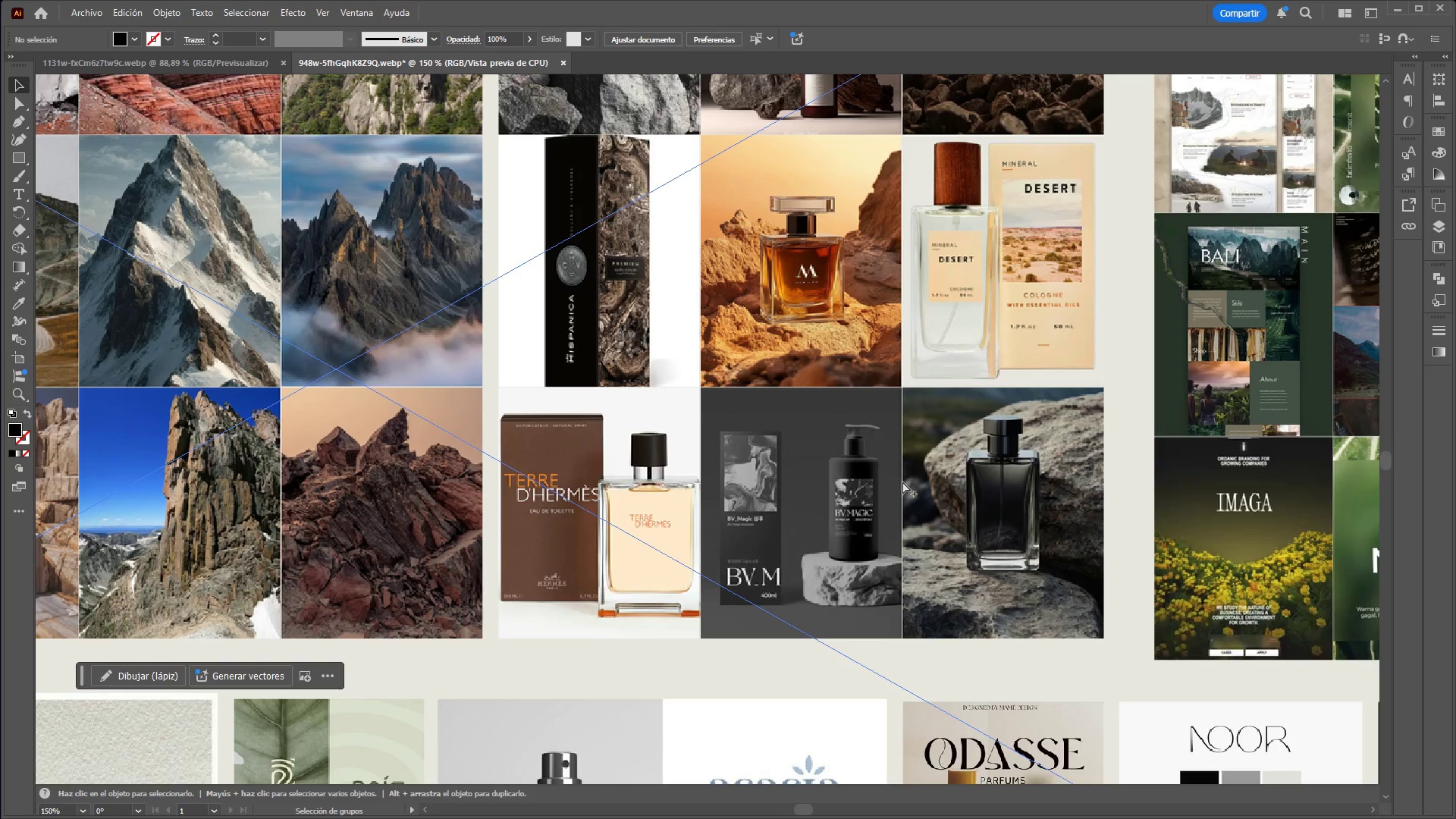 
scroll: coordinate [814, 306], scroll_direction: up, amount: 2.0
 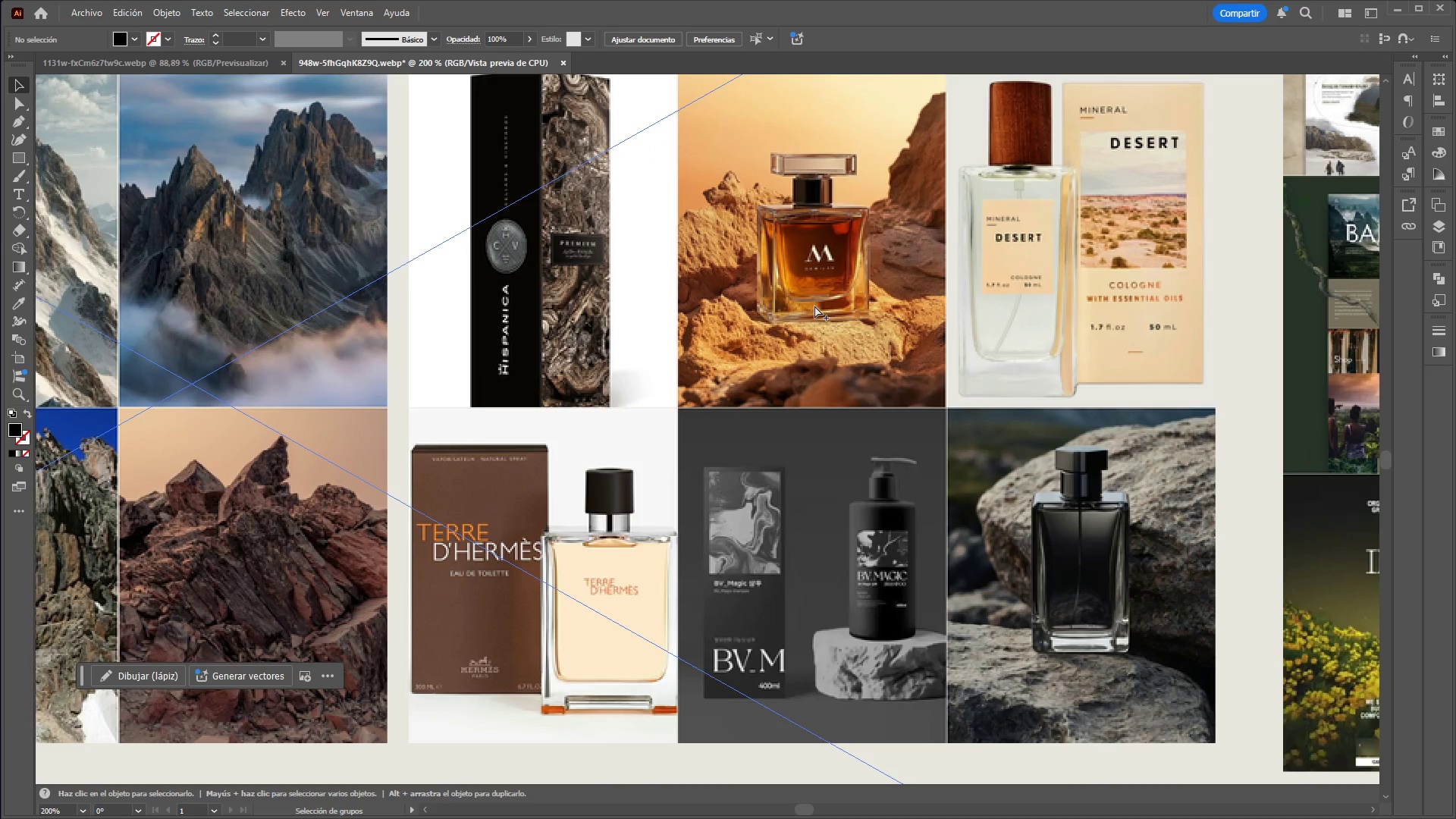 
hold_key(key=AltLeft, duration=0.91)
 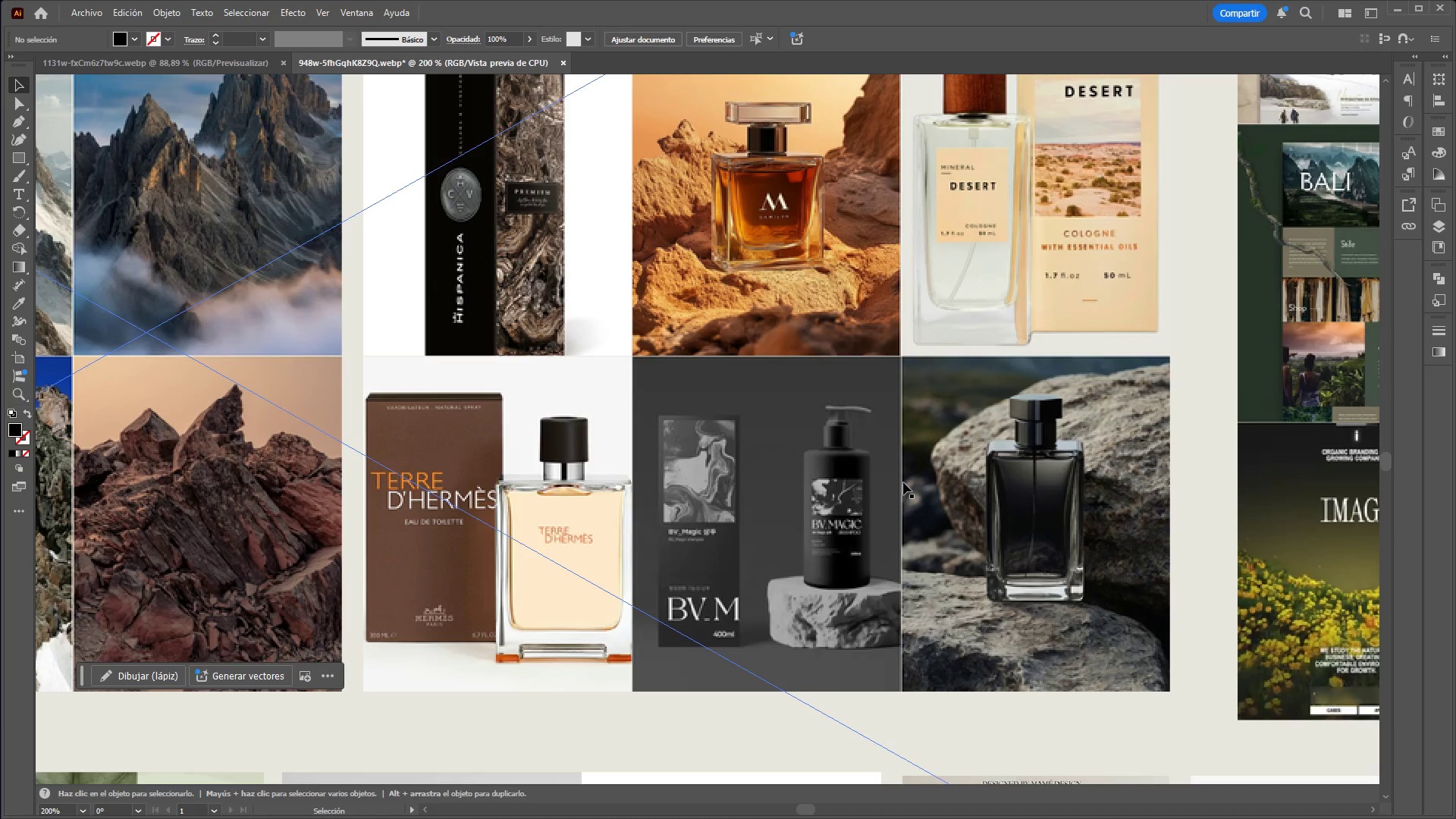 
hold_key(key=ControlLeft, duration=0.91)
 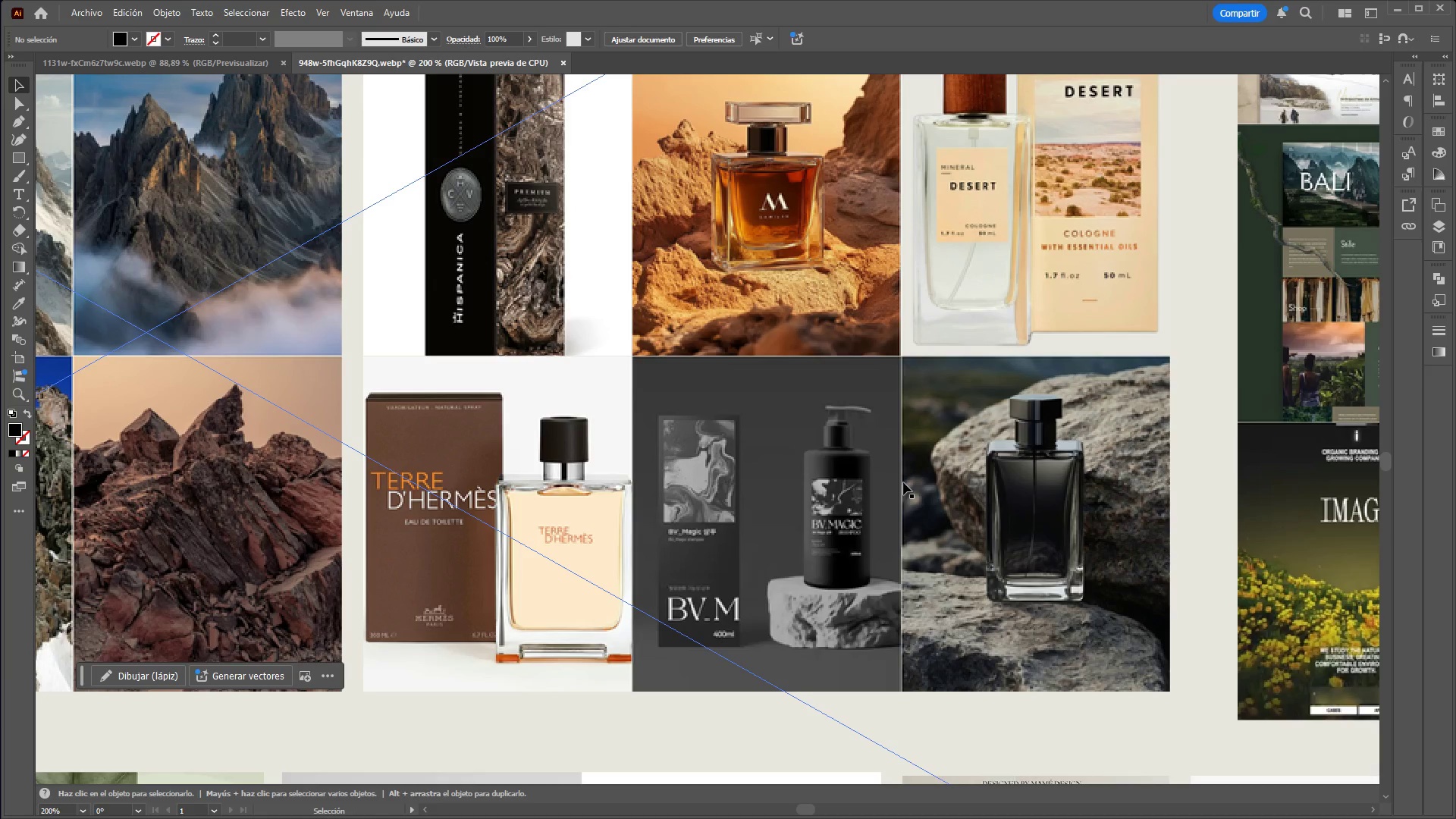 
hold_key(key=AltLeft, duration=3.64)
 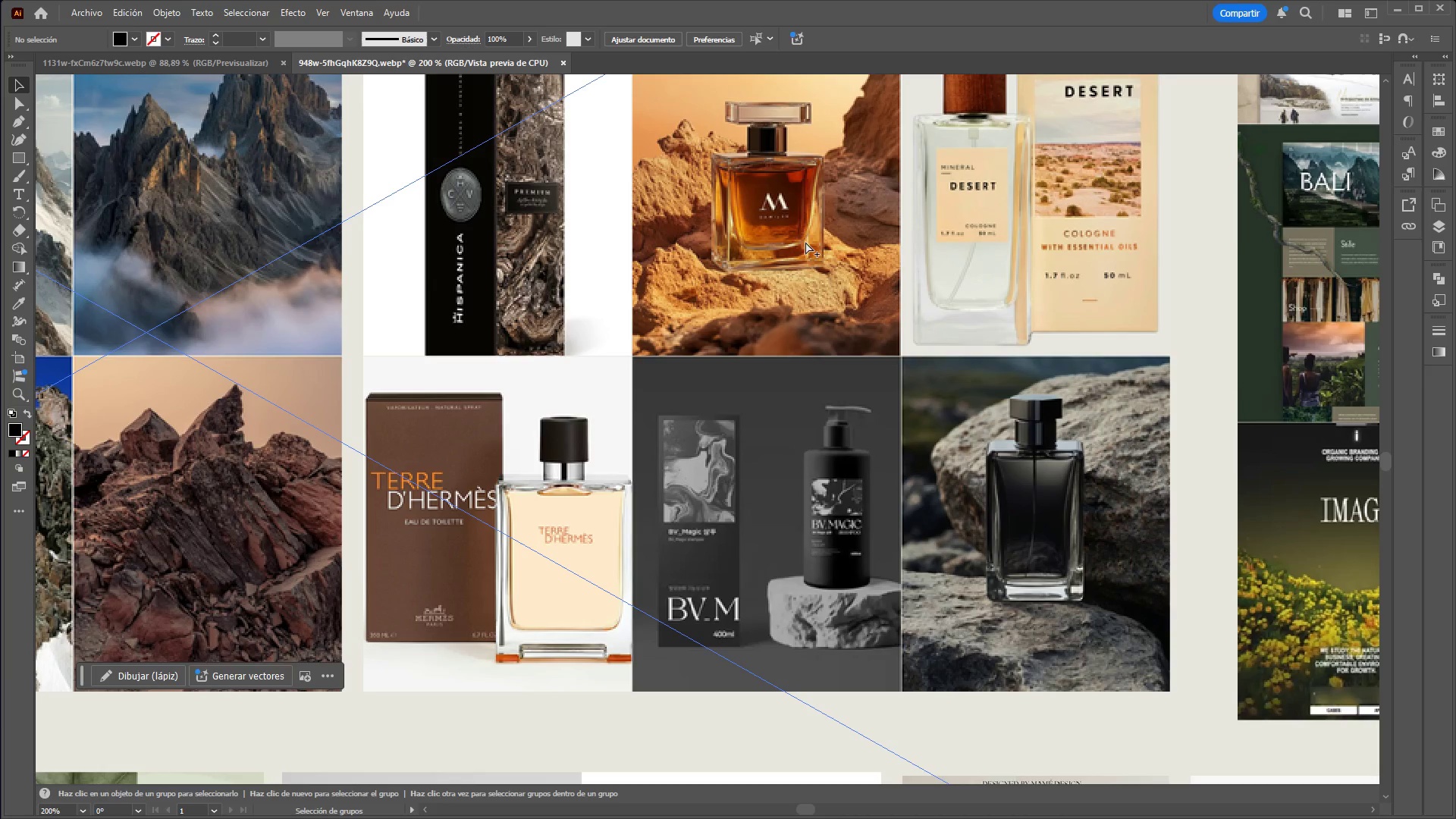 
scroll: coordinate [902, 482], scroll_direction: none, amount: 0.0
 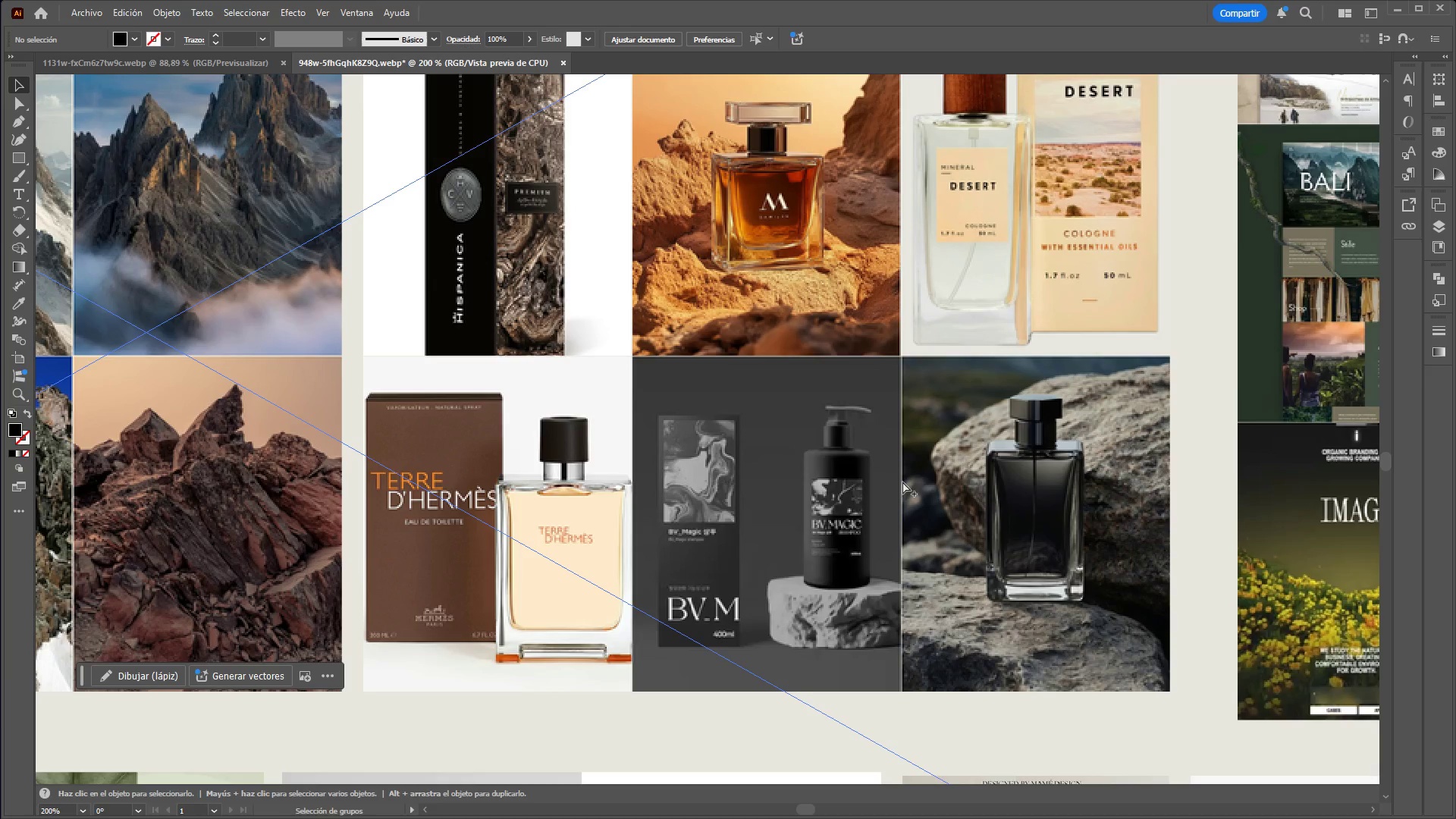 
hold_key(key=ControlLeft, duration=3.03)
 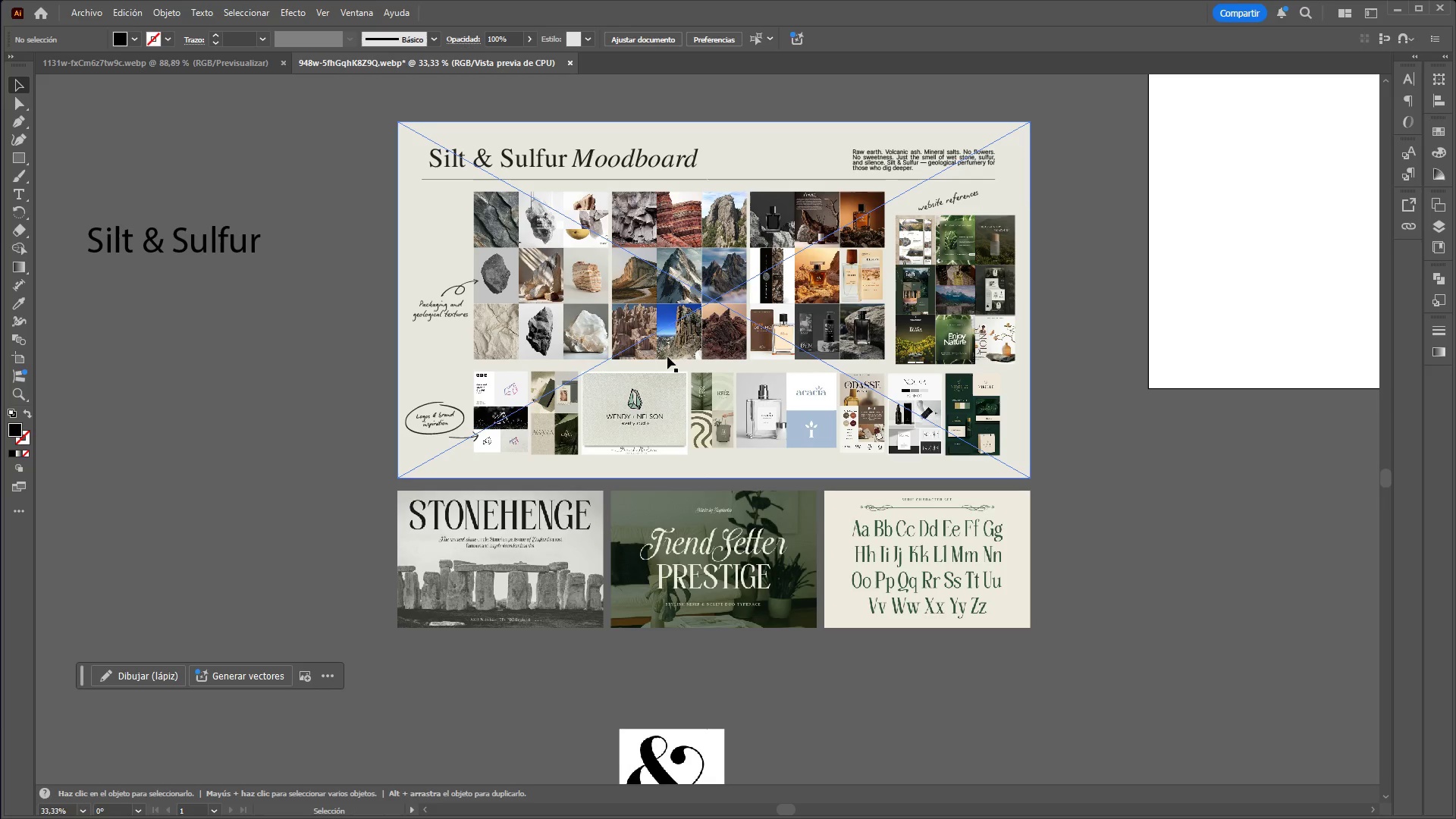 
hold_key(key=AltLeft, duration=1.52)
 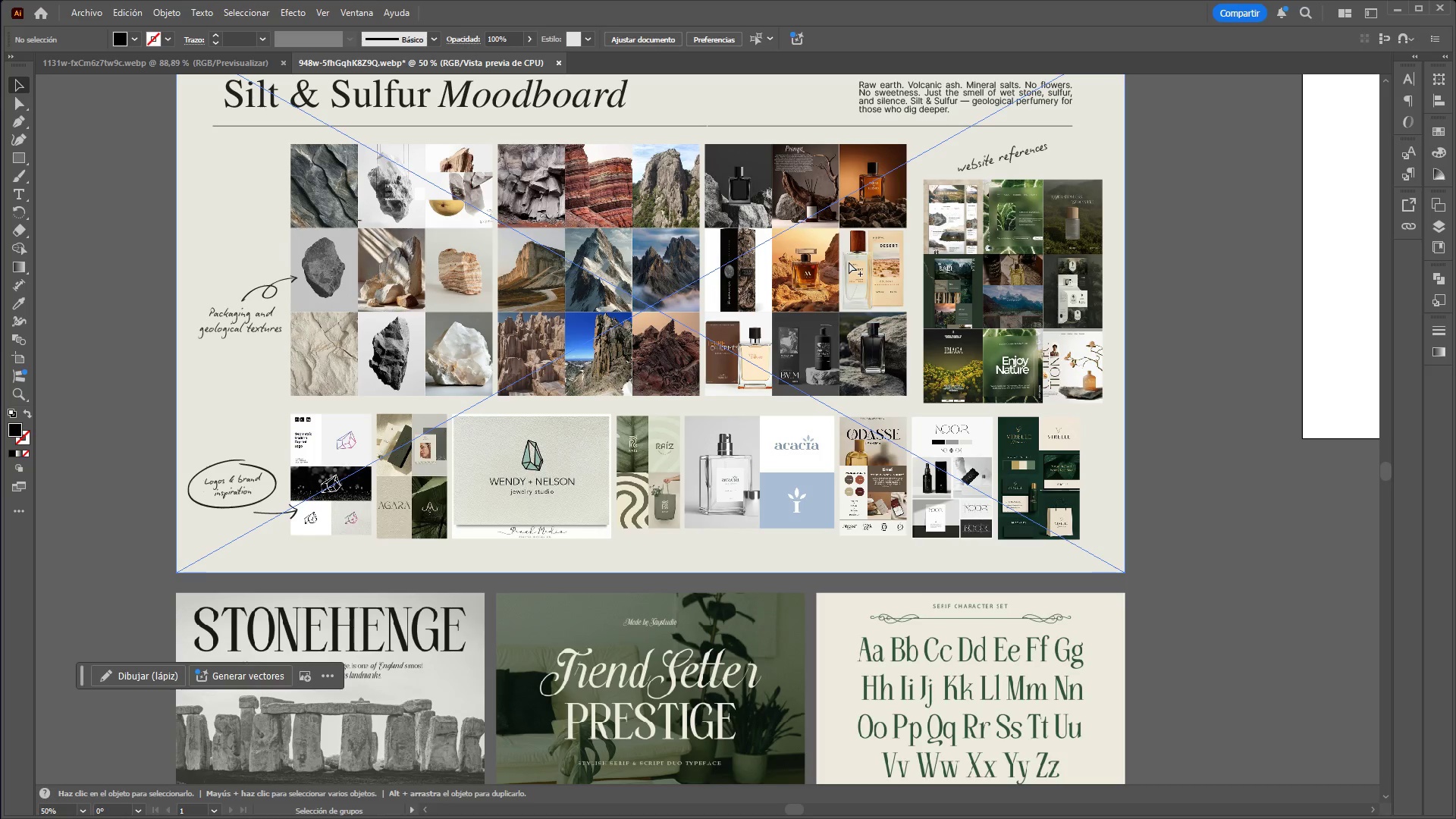 
hold_key(key=AltLeft, duration=1.45)
 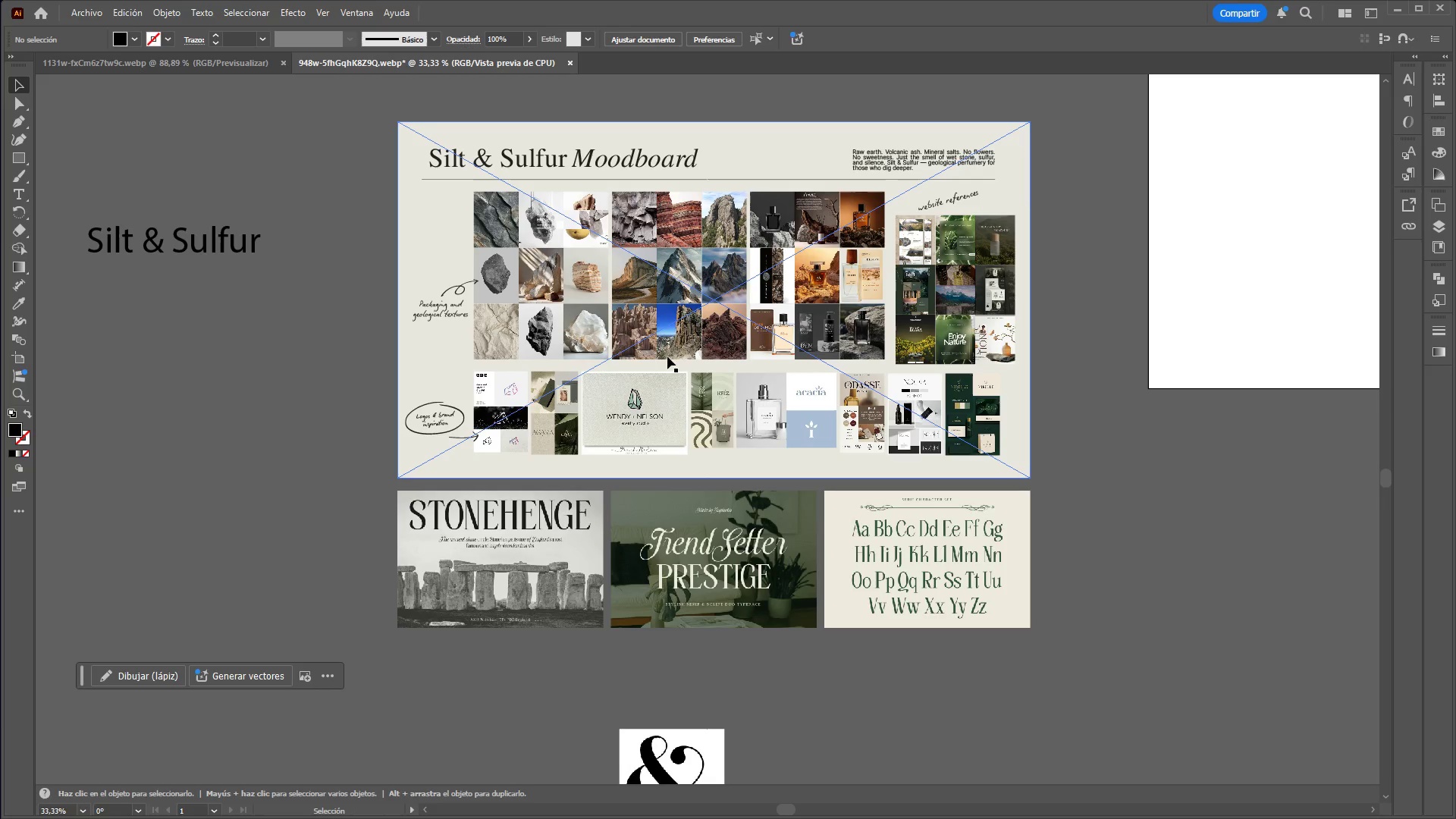 
scroll: coordinate [699, 288], scroll_direction: down, amount: 9.0
 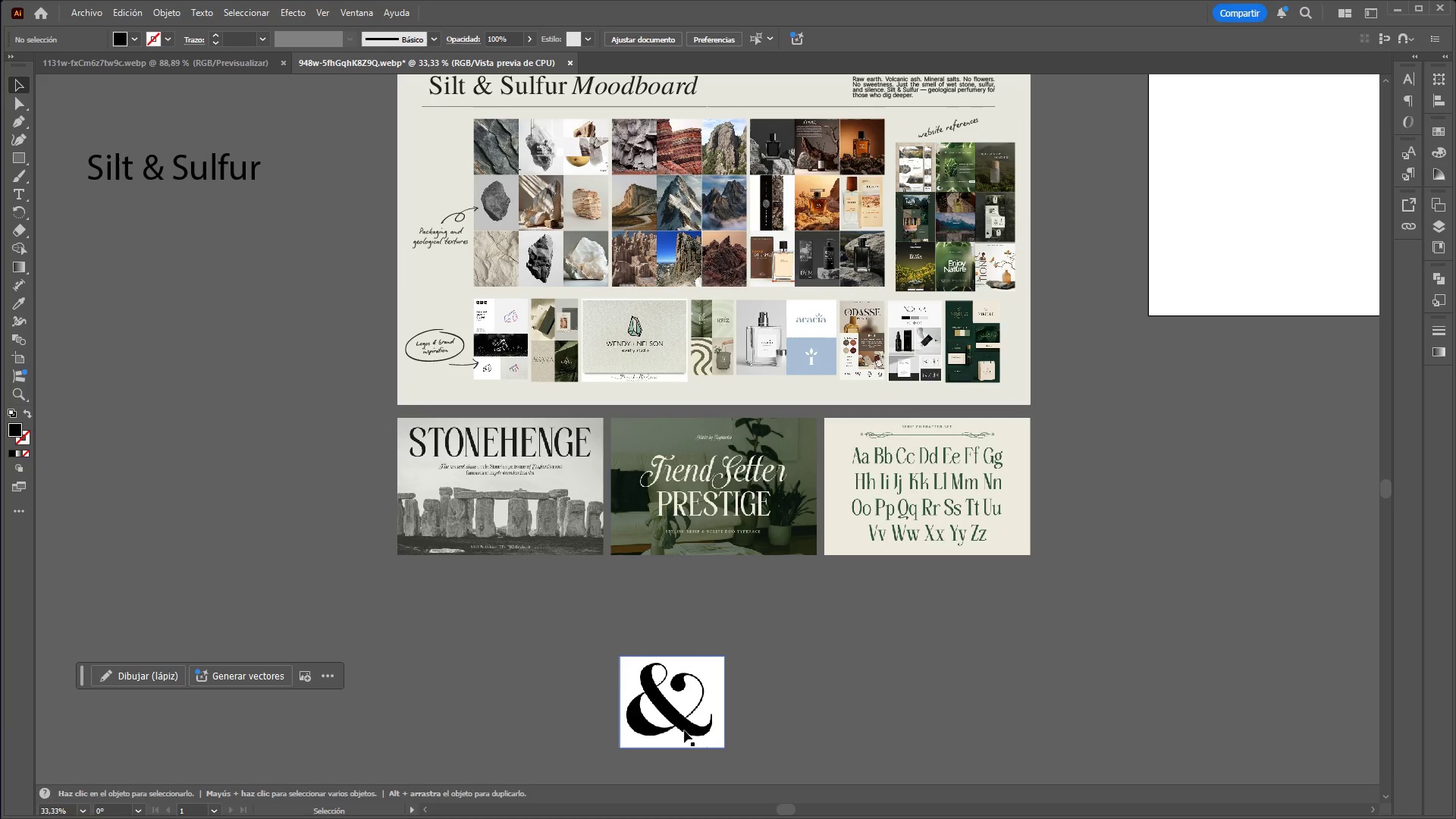 
left_click_drag(start_coordinate=[686, 724], to_coordinate=[676, 683])
 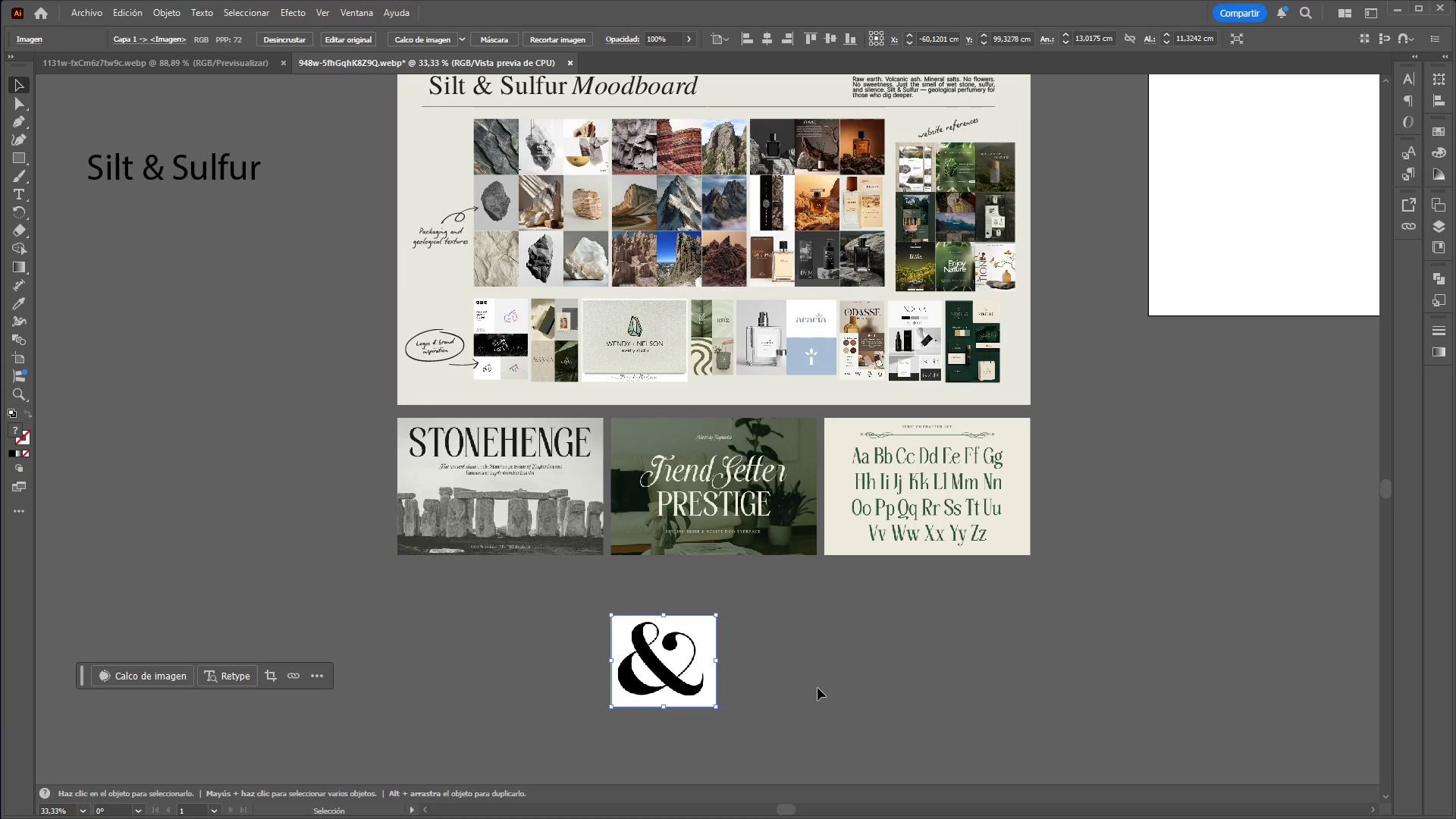 
left_click([817, 688])
 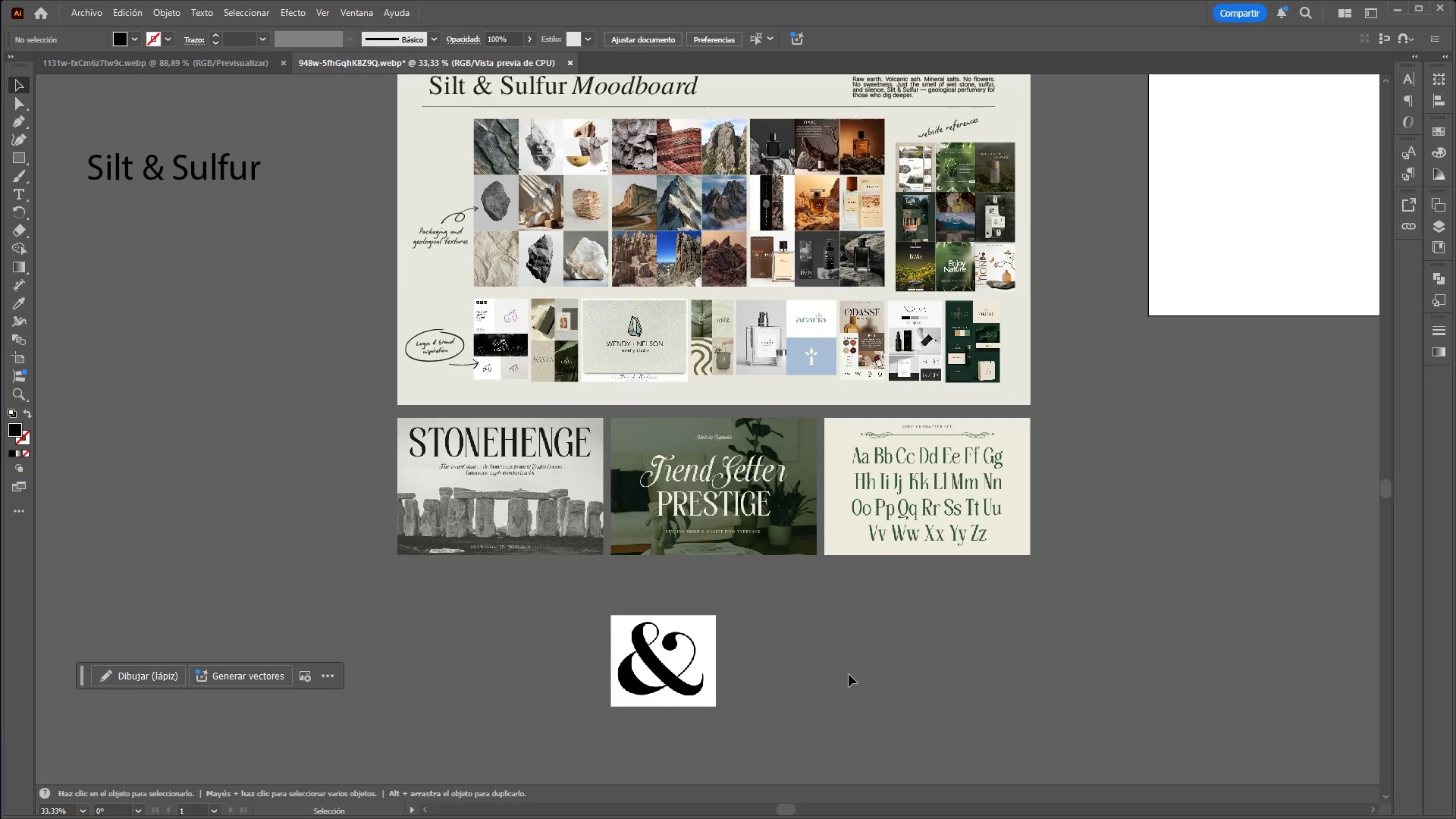 
hold_key(key=ControlLeft, duration=0.91)
 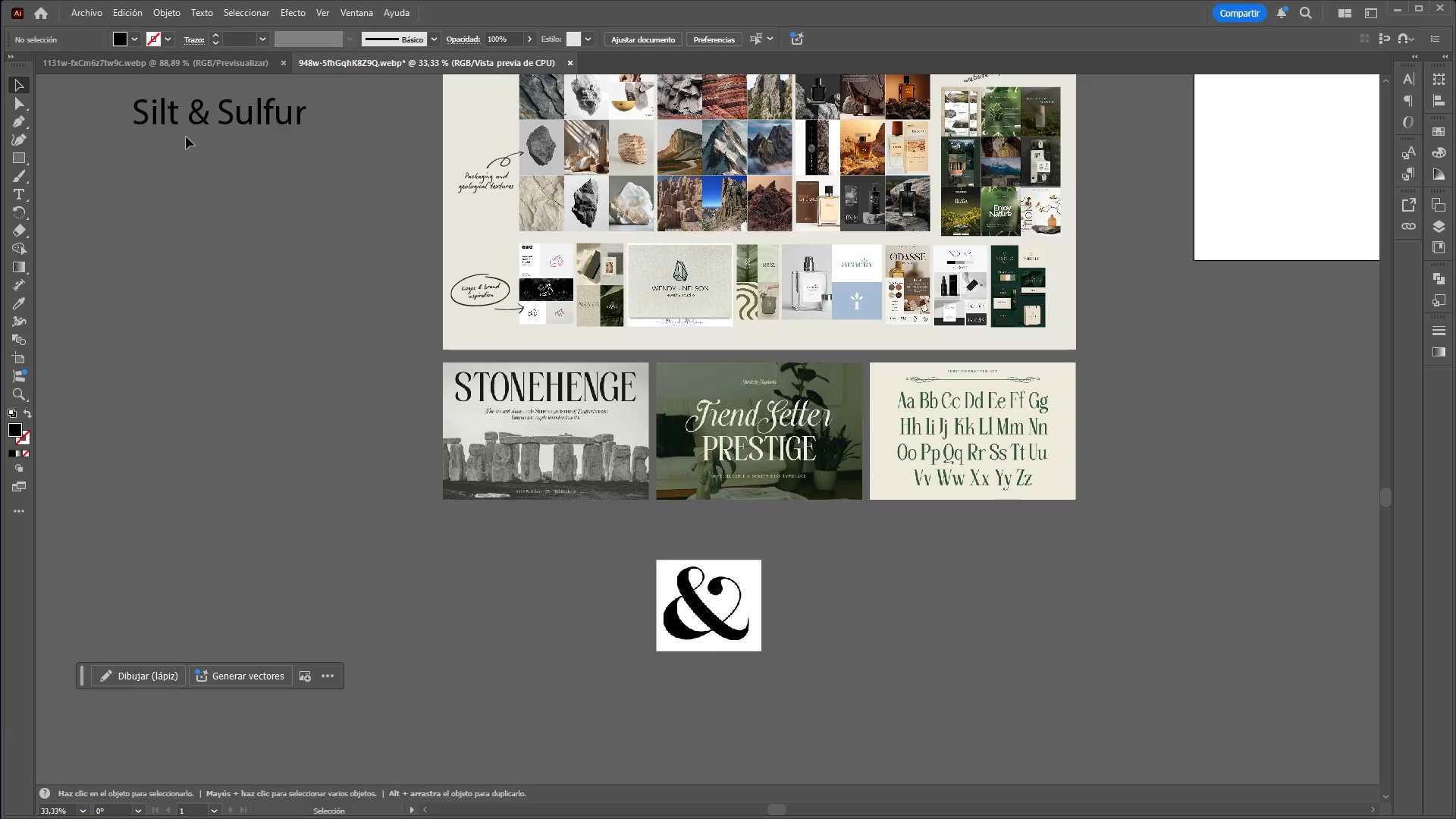 
hold_key(key=AltLeft, duration=0.84)
 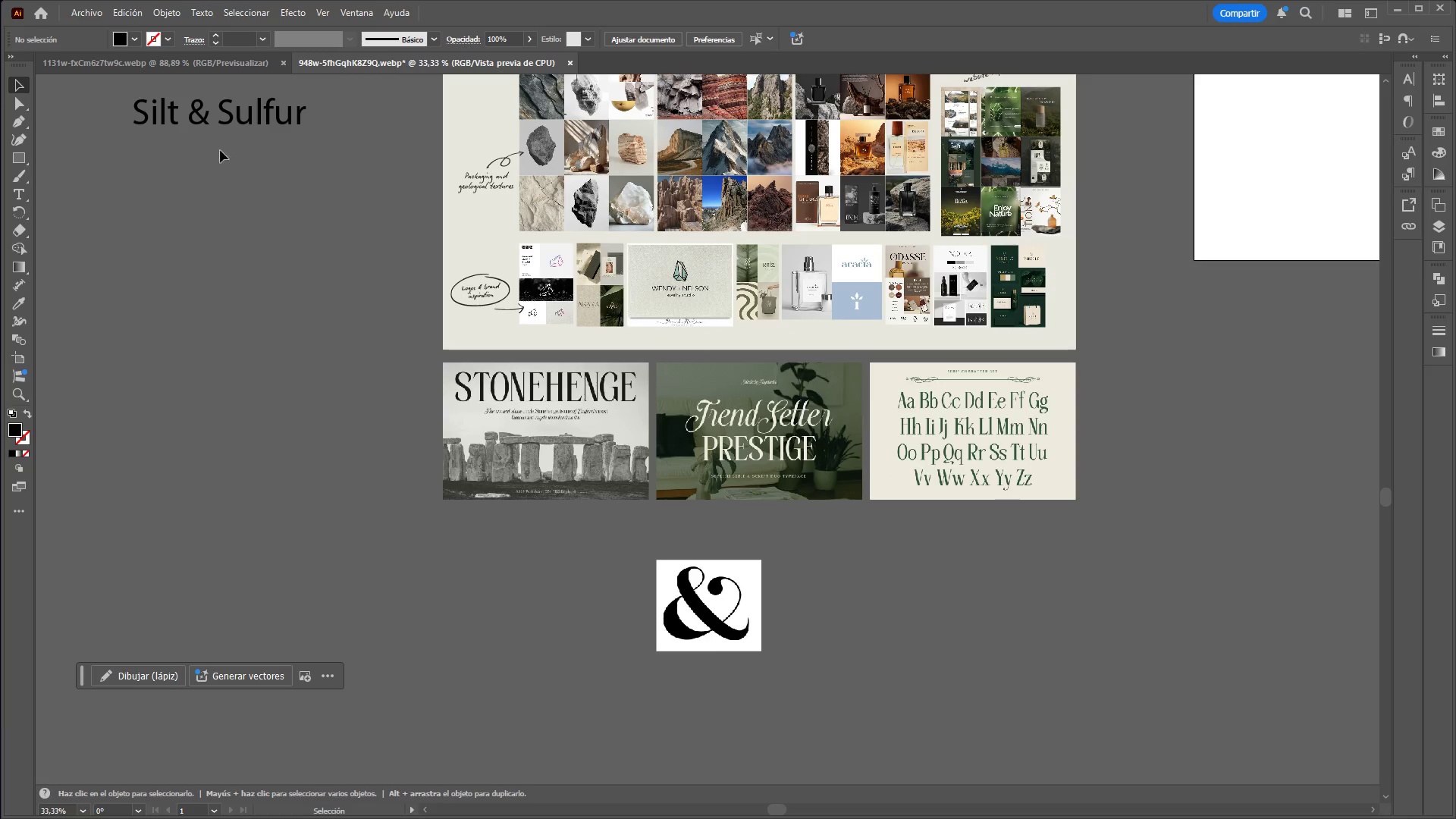 
scroll: coordinate [865, 660], scroll_direction: down, amount: 3.0
 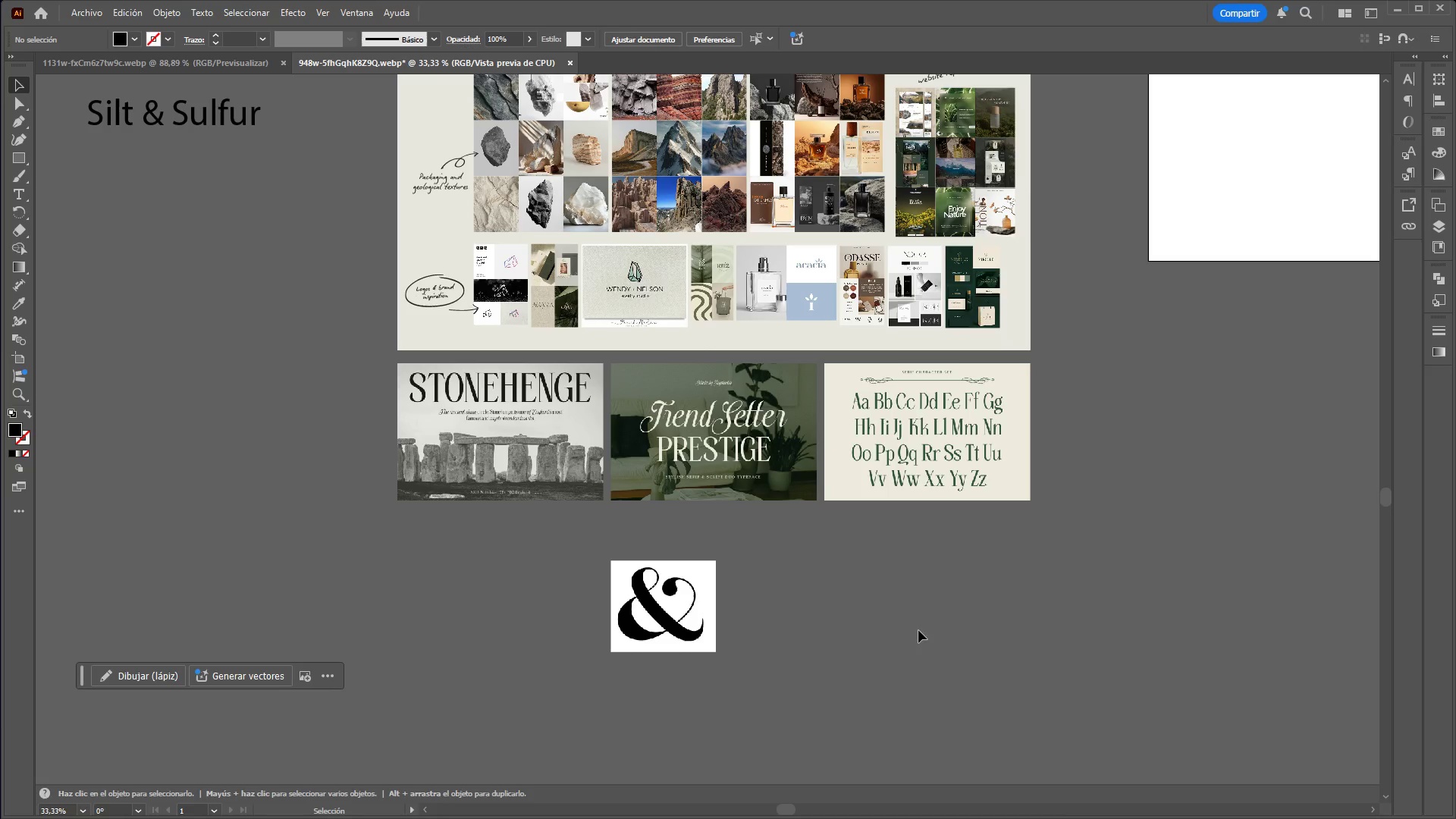 
scroll: coordinate [878, 599], scroll_direction: none, amount: 0.0
 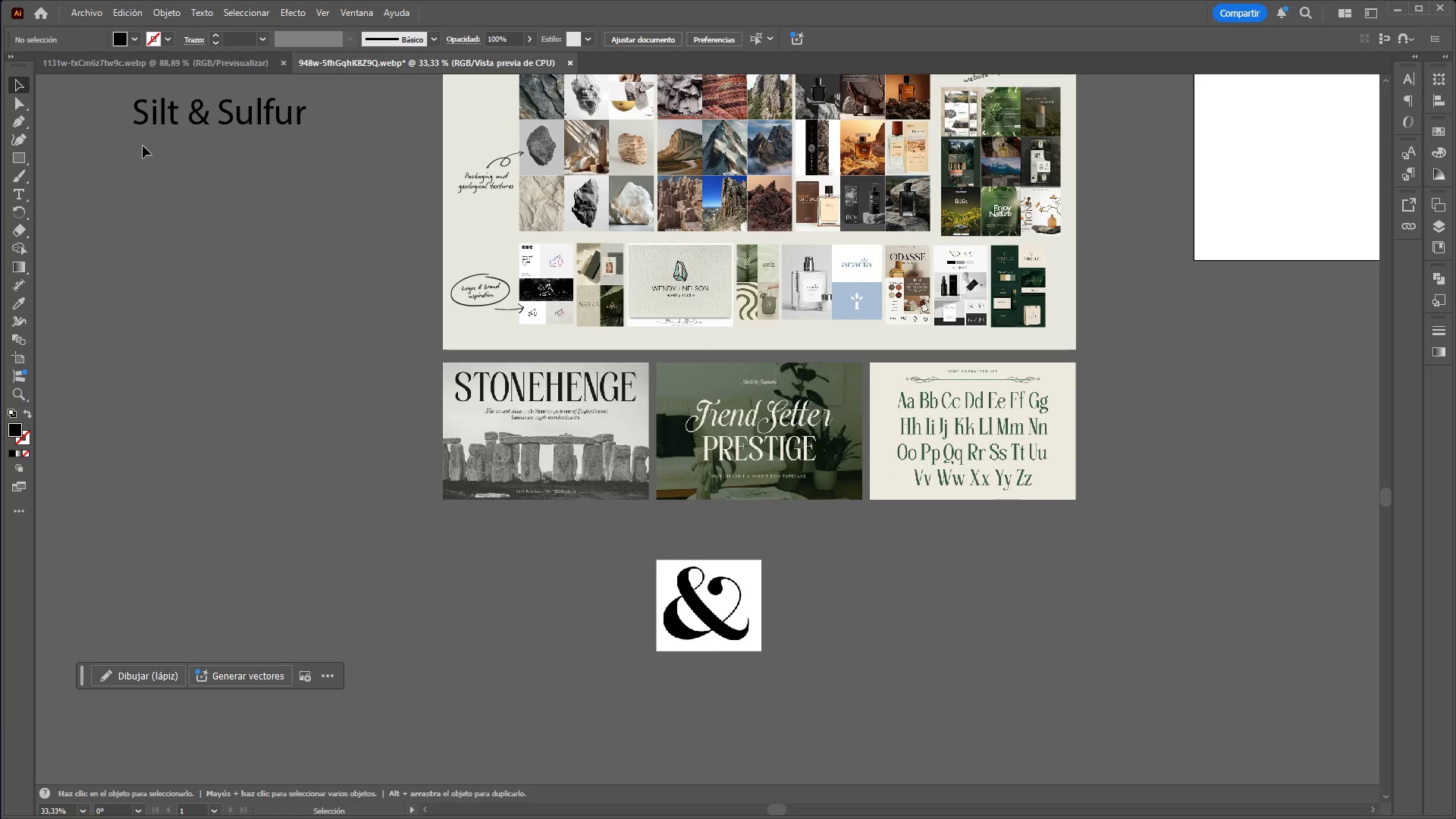 
left_click_drag(start_coordinate=[121, 147], to_coordinate=[334, 111])
 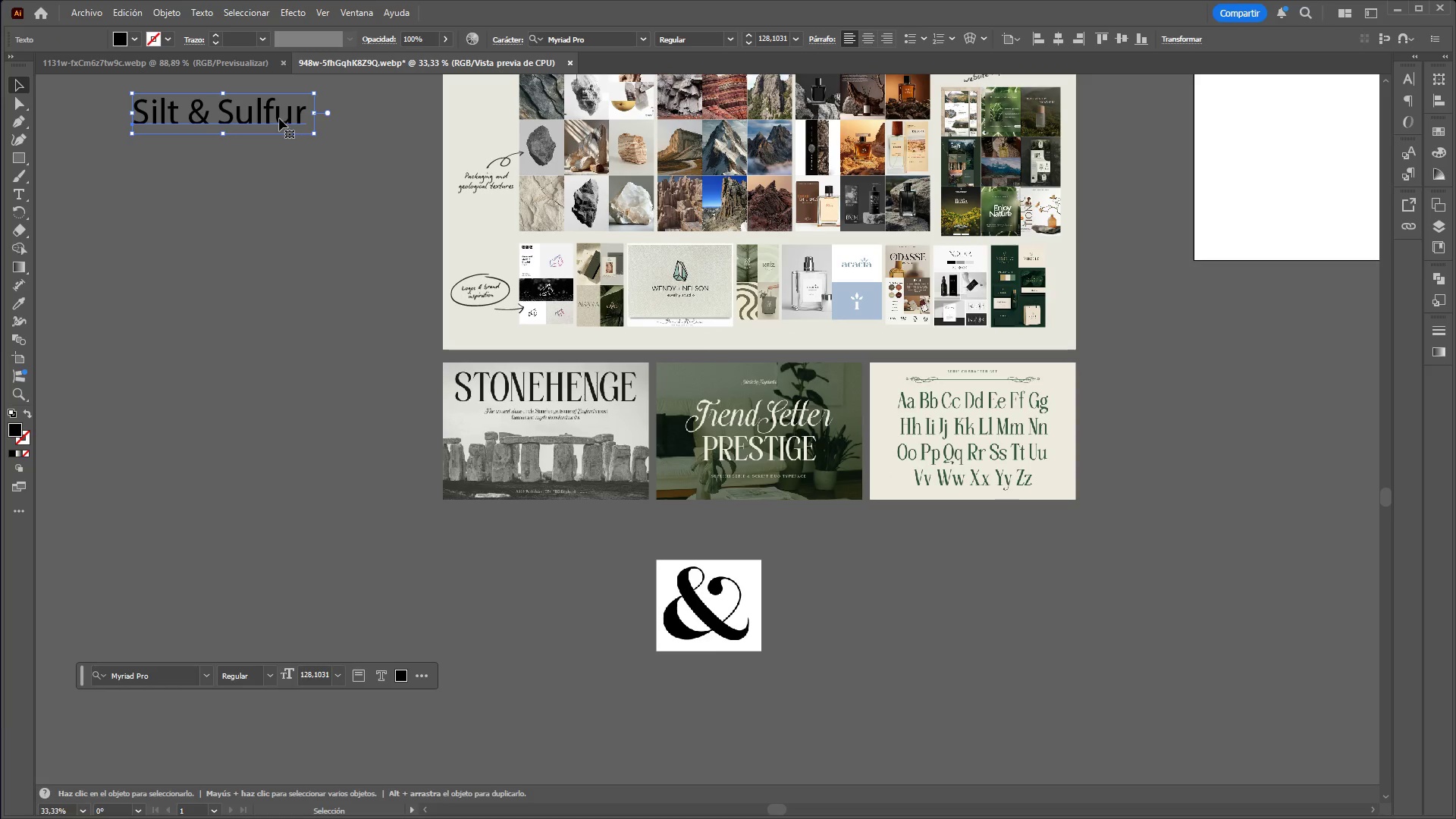 
left_click_drag(start_coordinate=[279, 118], to_coordinate=[309, 317])
 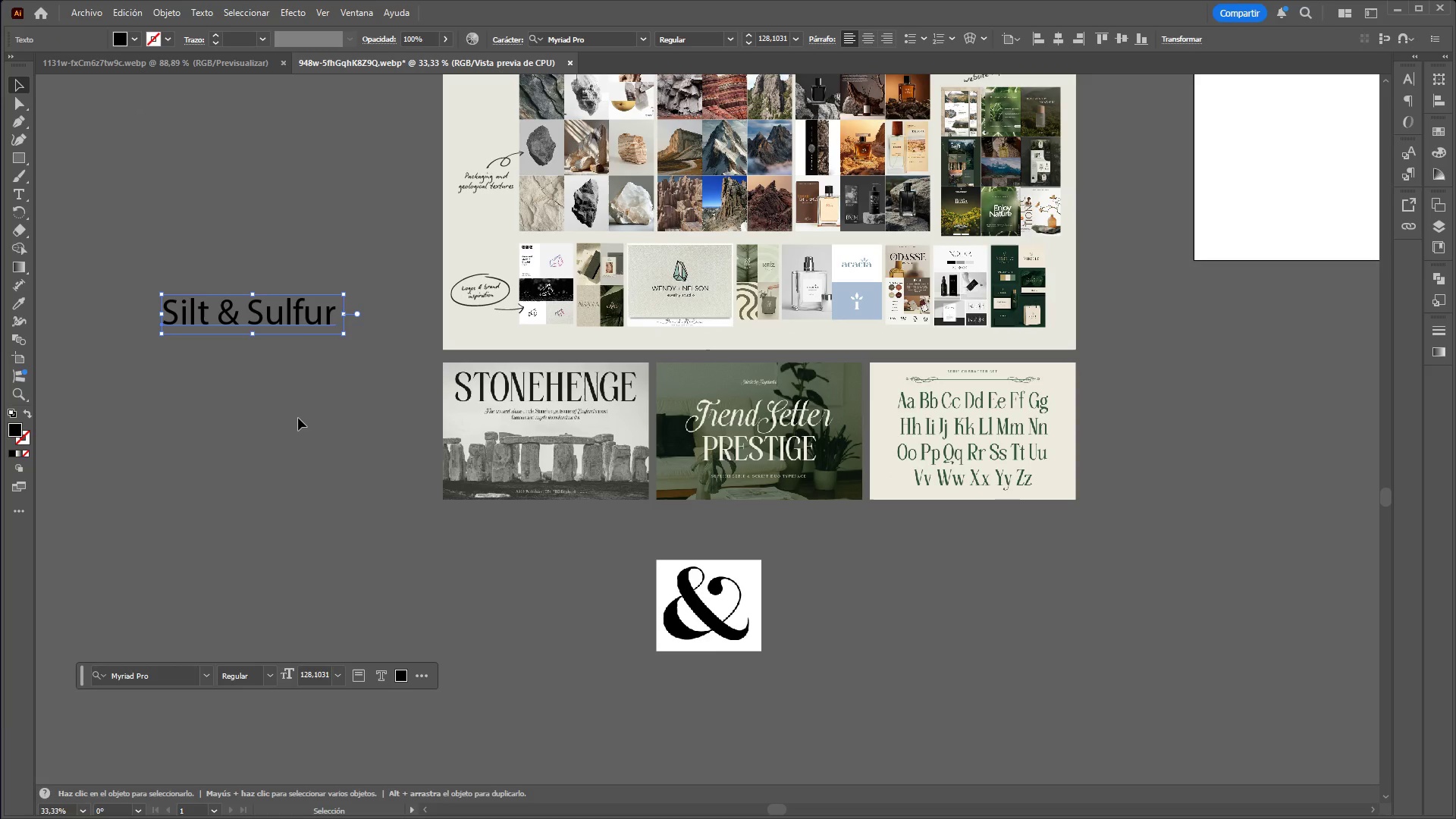 
left_click([298, 418])
 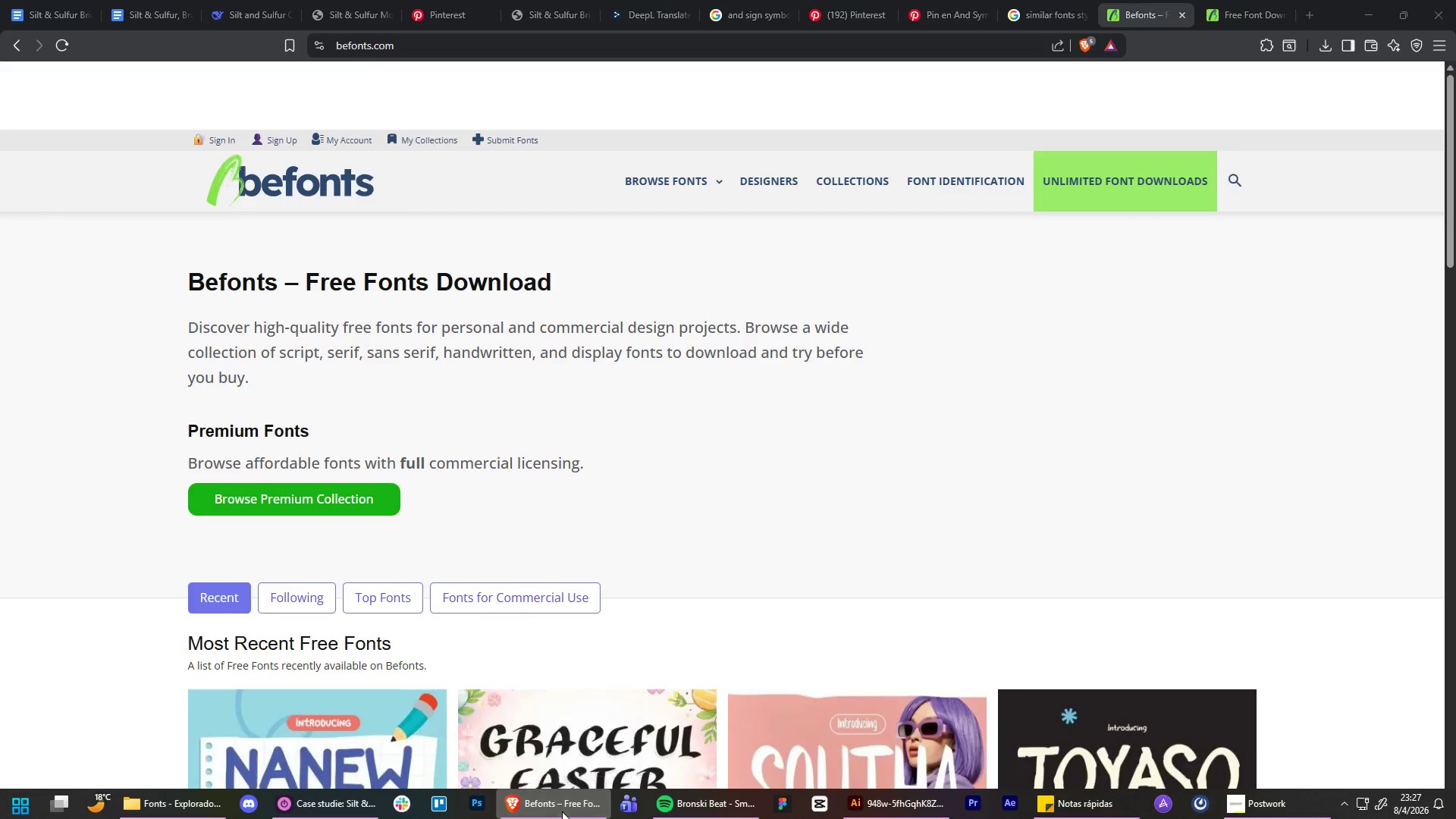 
left_click([202, 803])
 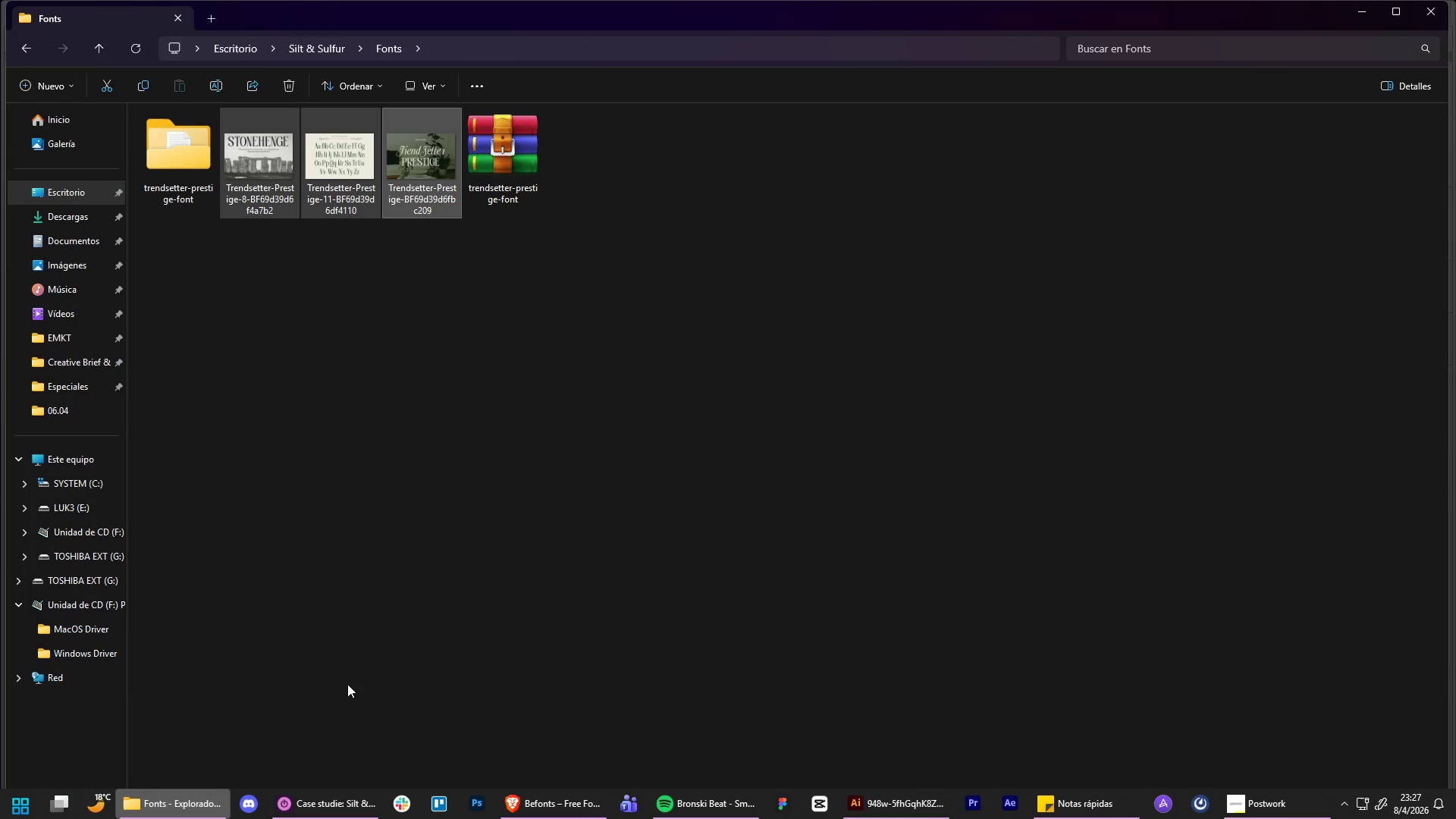 
left_click([410, 636])
 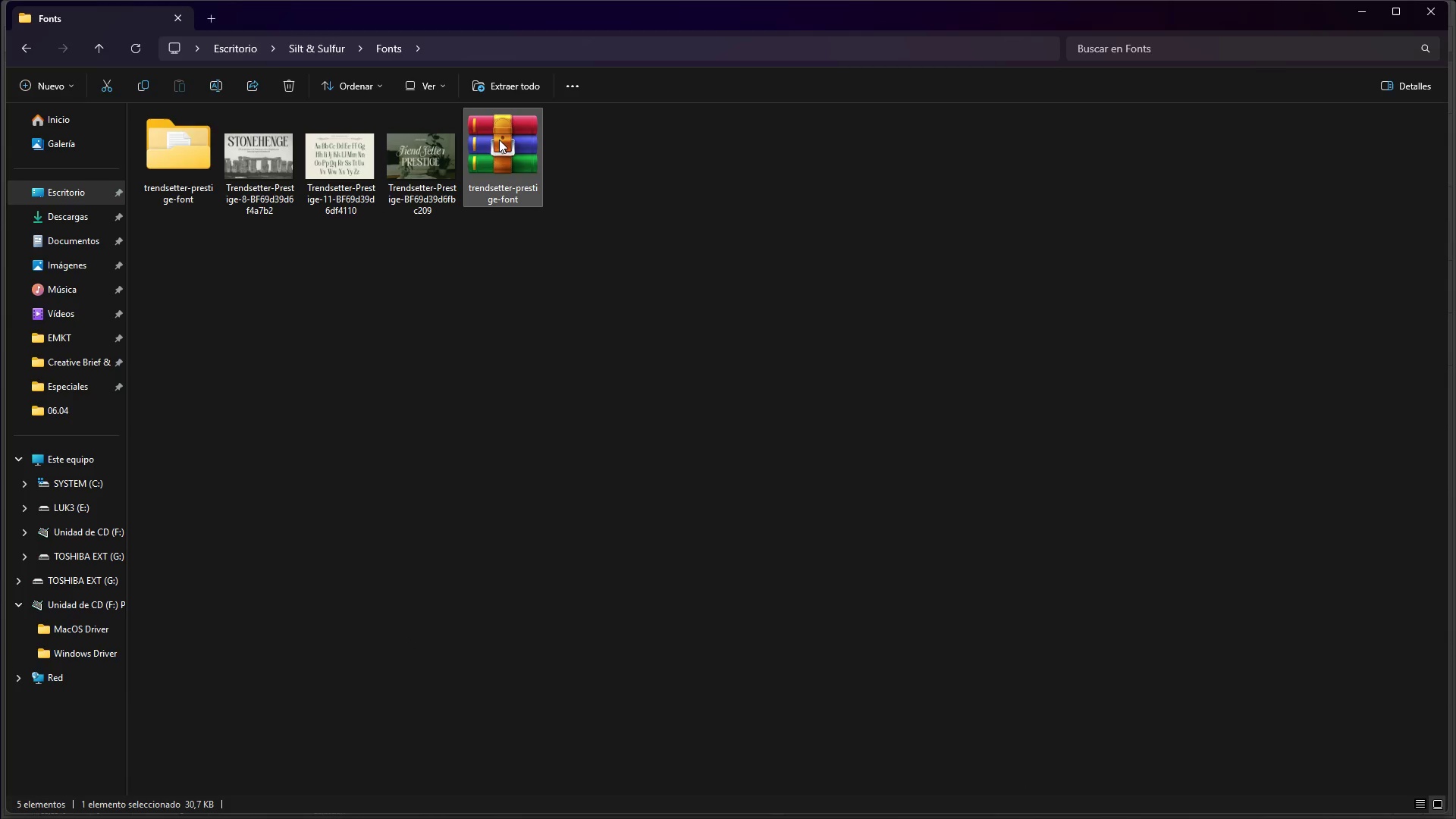 
left_click_drag(start_coordinate=[445, 356], to_coordinate=[439, 348])
 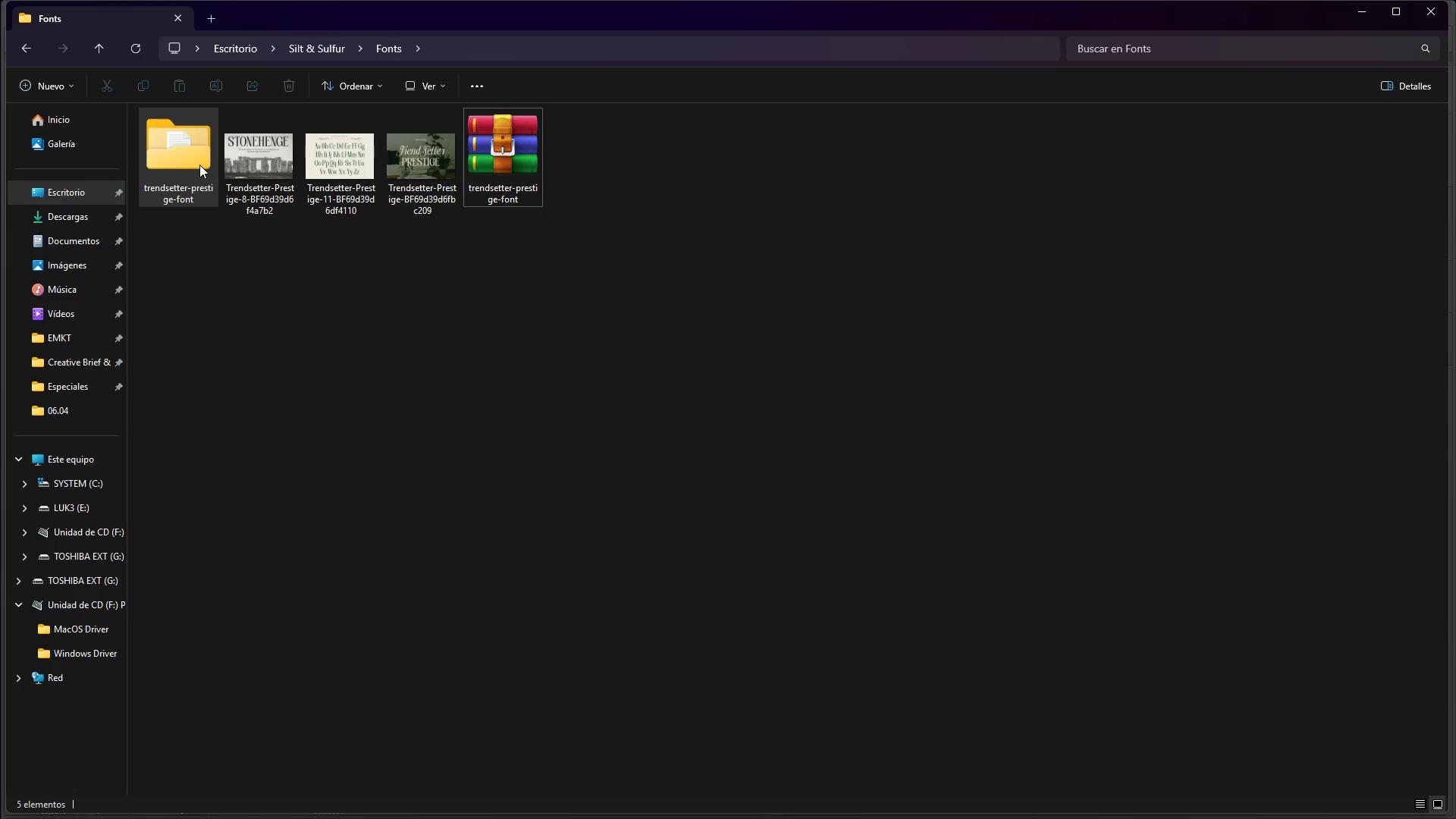 
double_click([199, 165])
 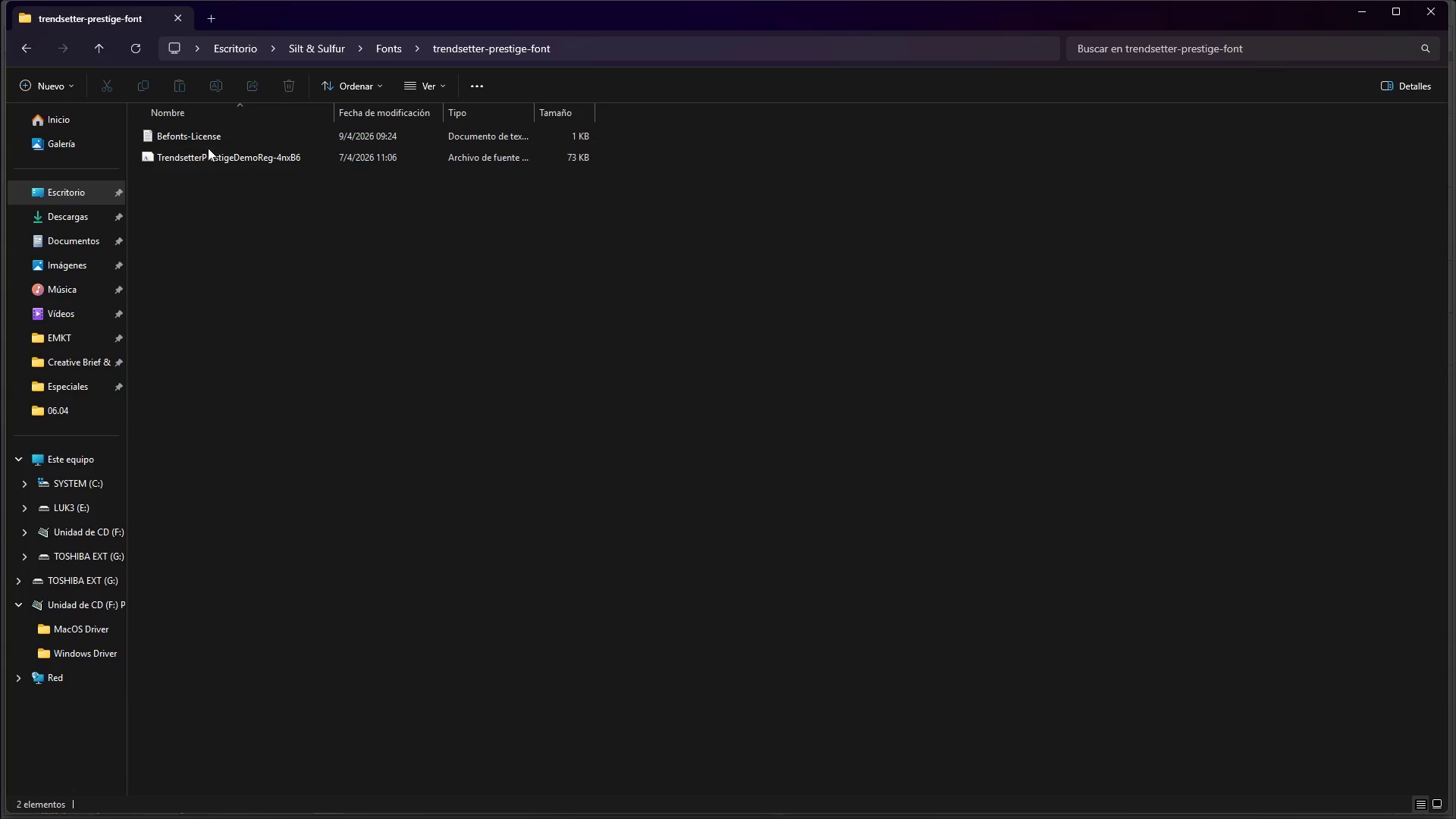 
left_click([208, 157])
 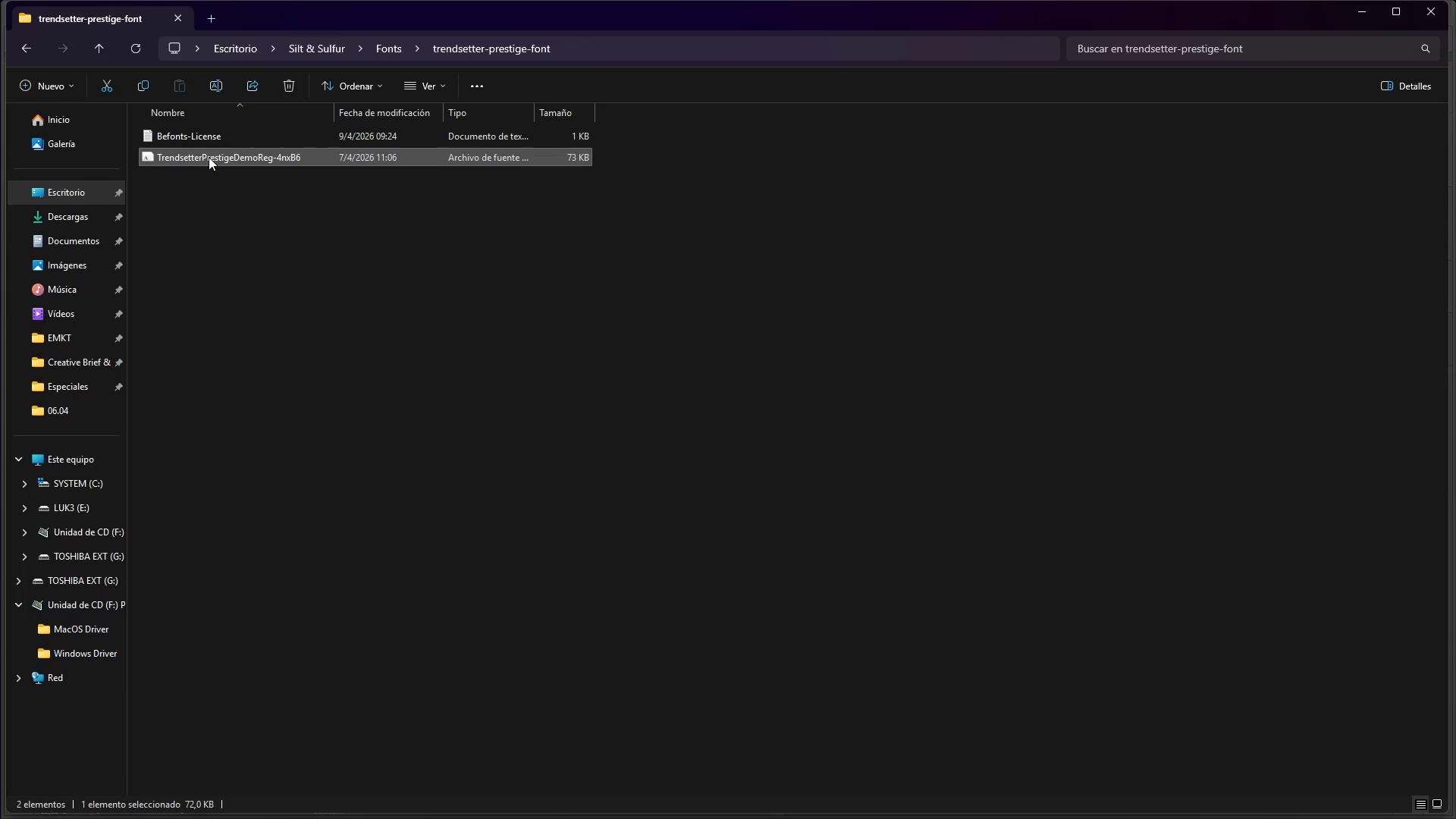 
right_click([209, 157])
 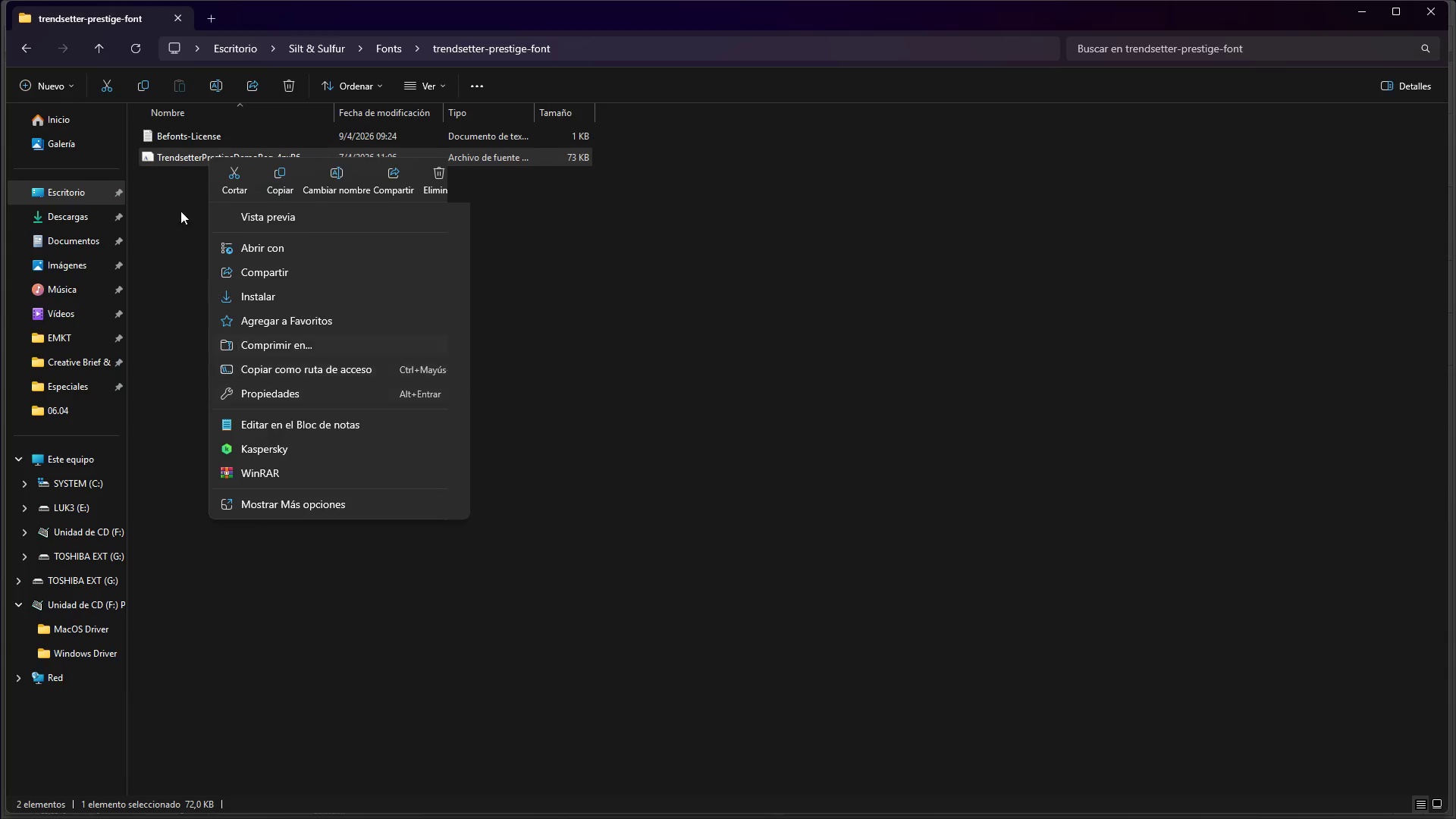 
left_click([253, 294])
 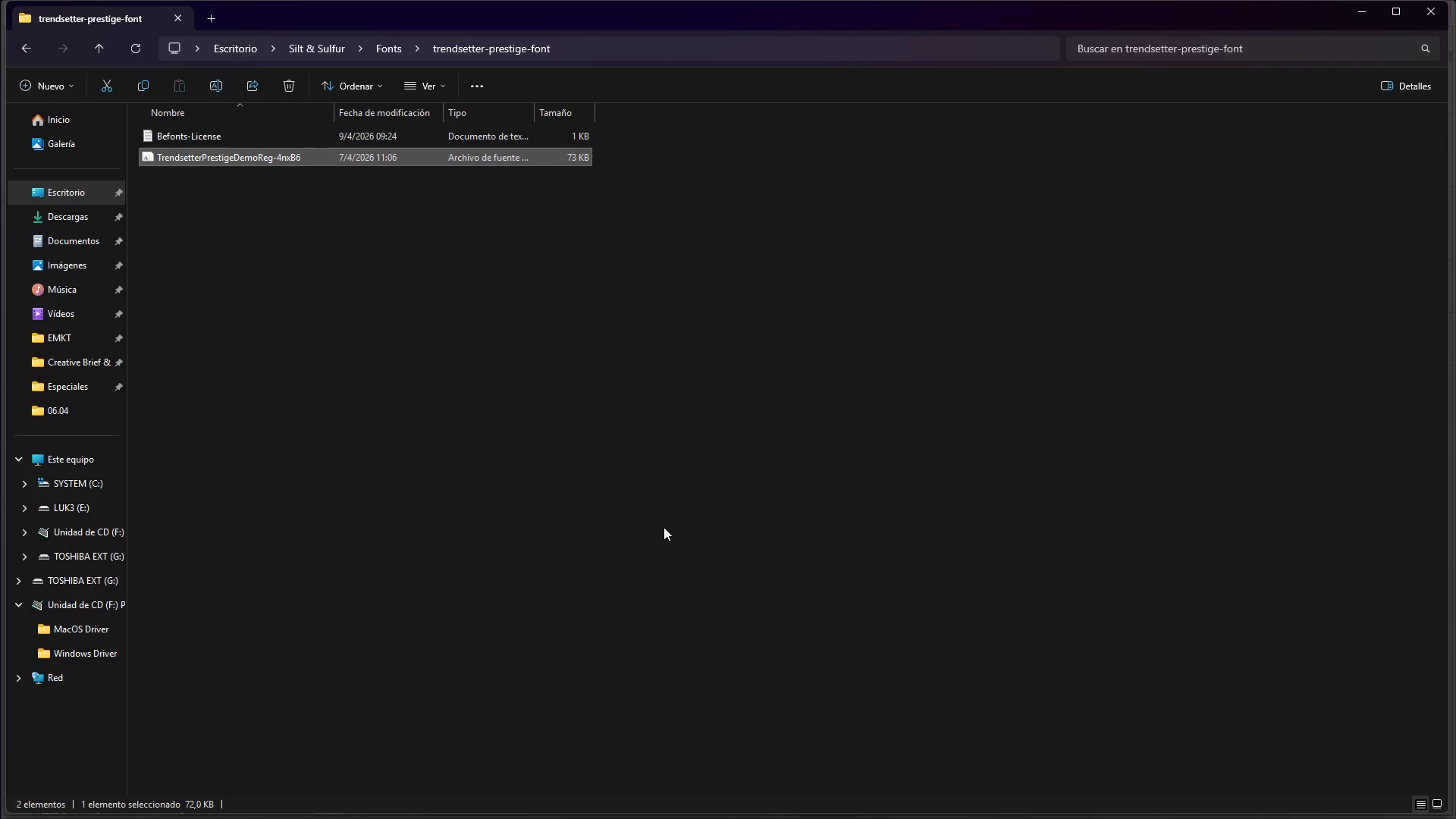 
left_click([666, 523])
 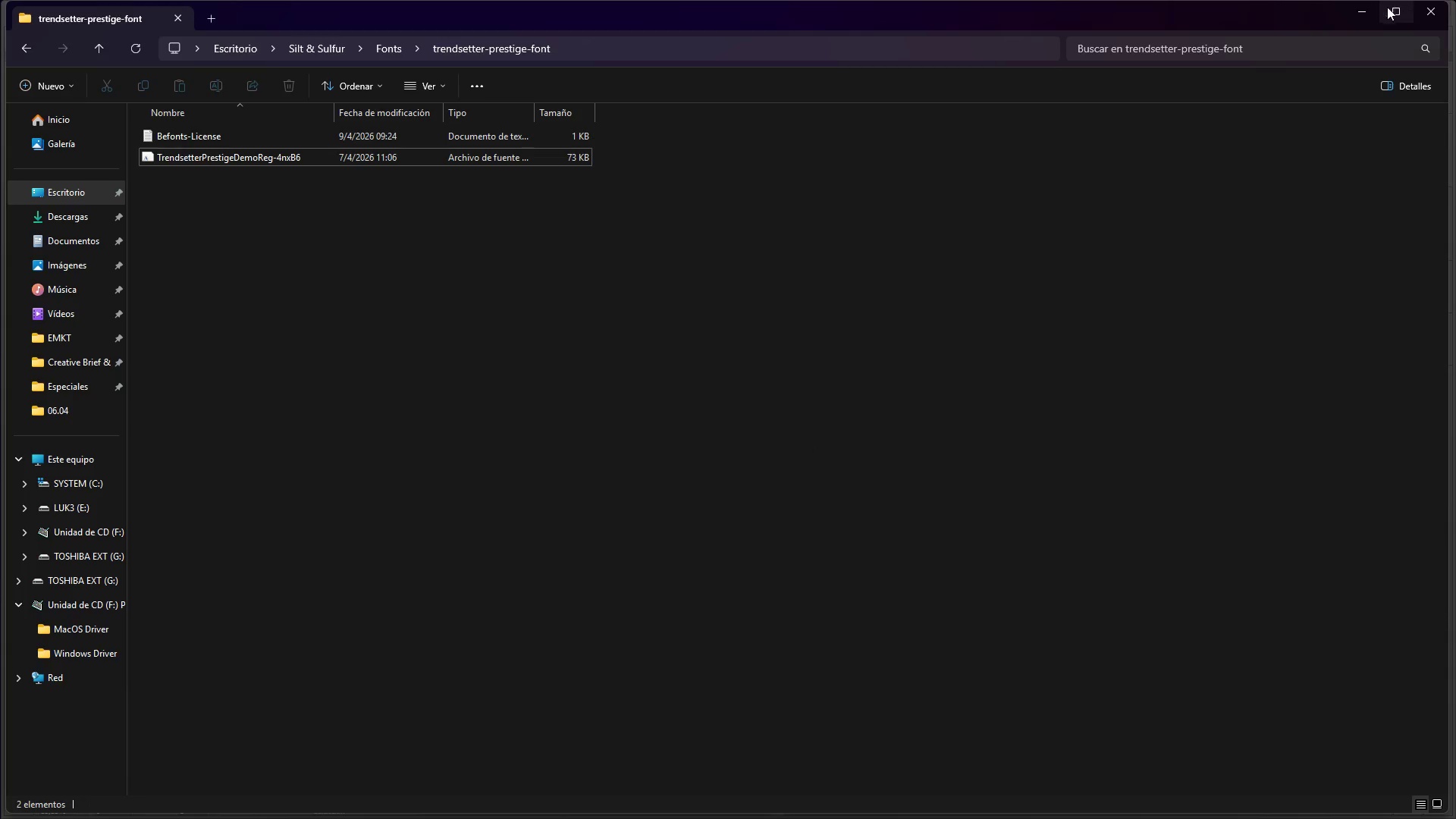 
left_click([1371, 7])
 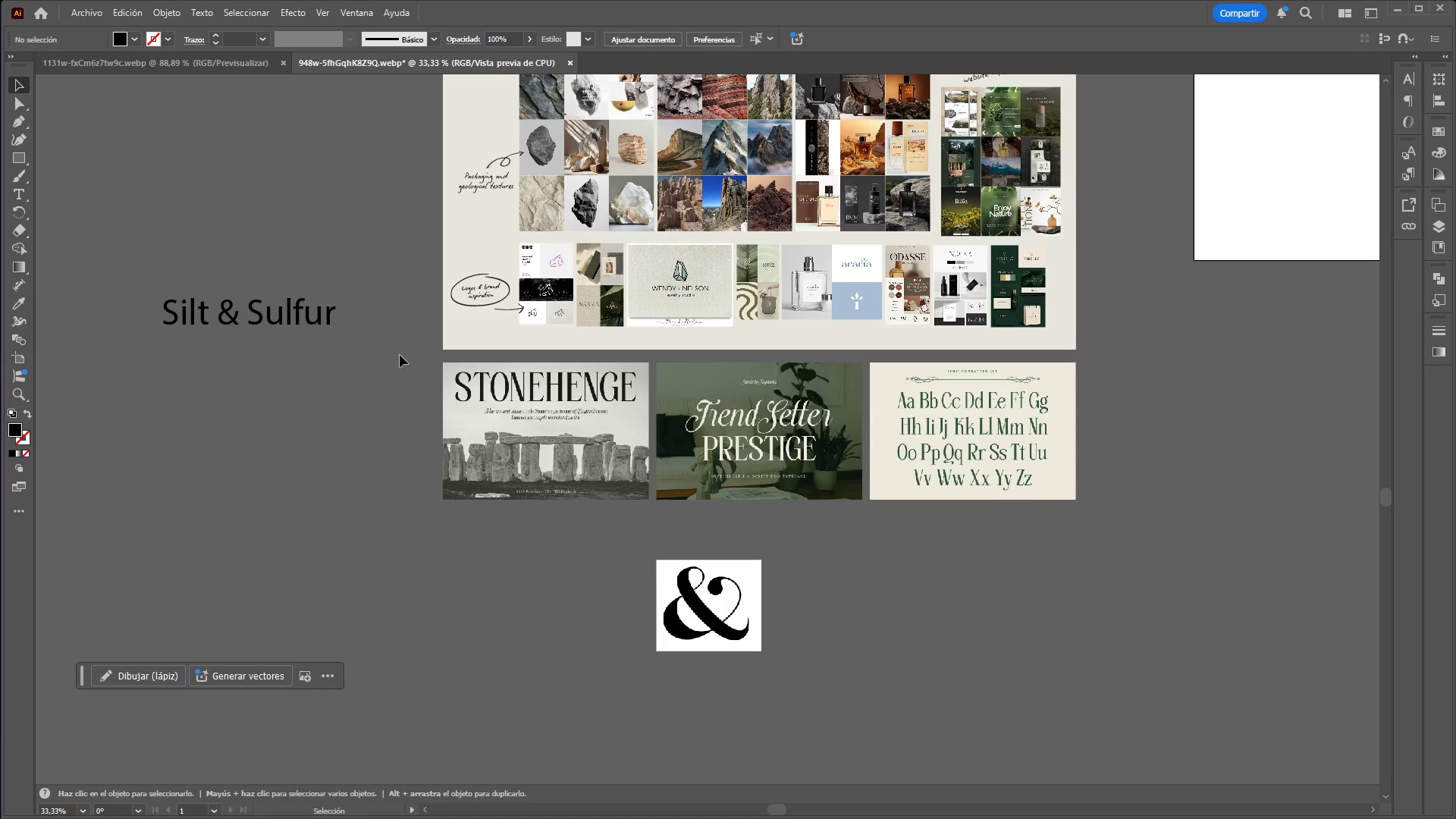 
left_click([303, 321])
 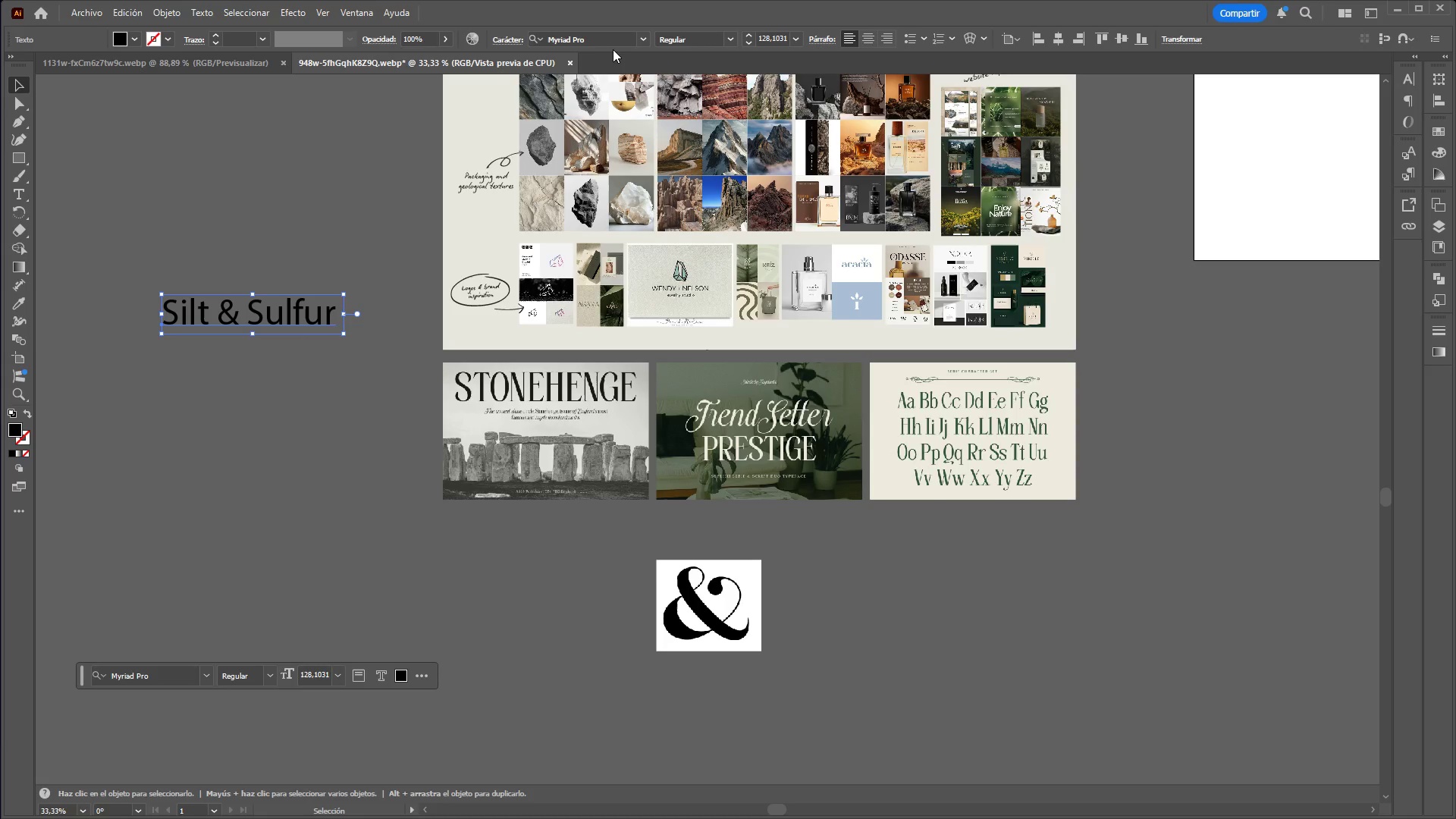 
left_click([591, 40])
 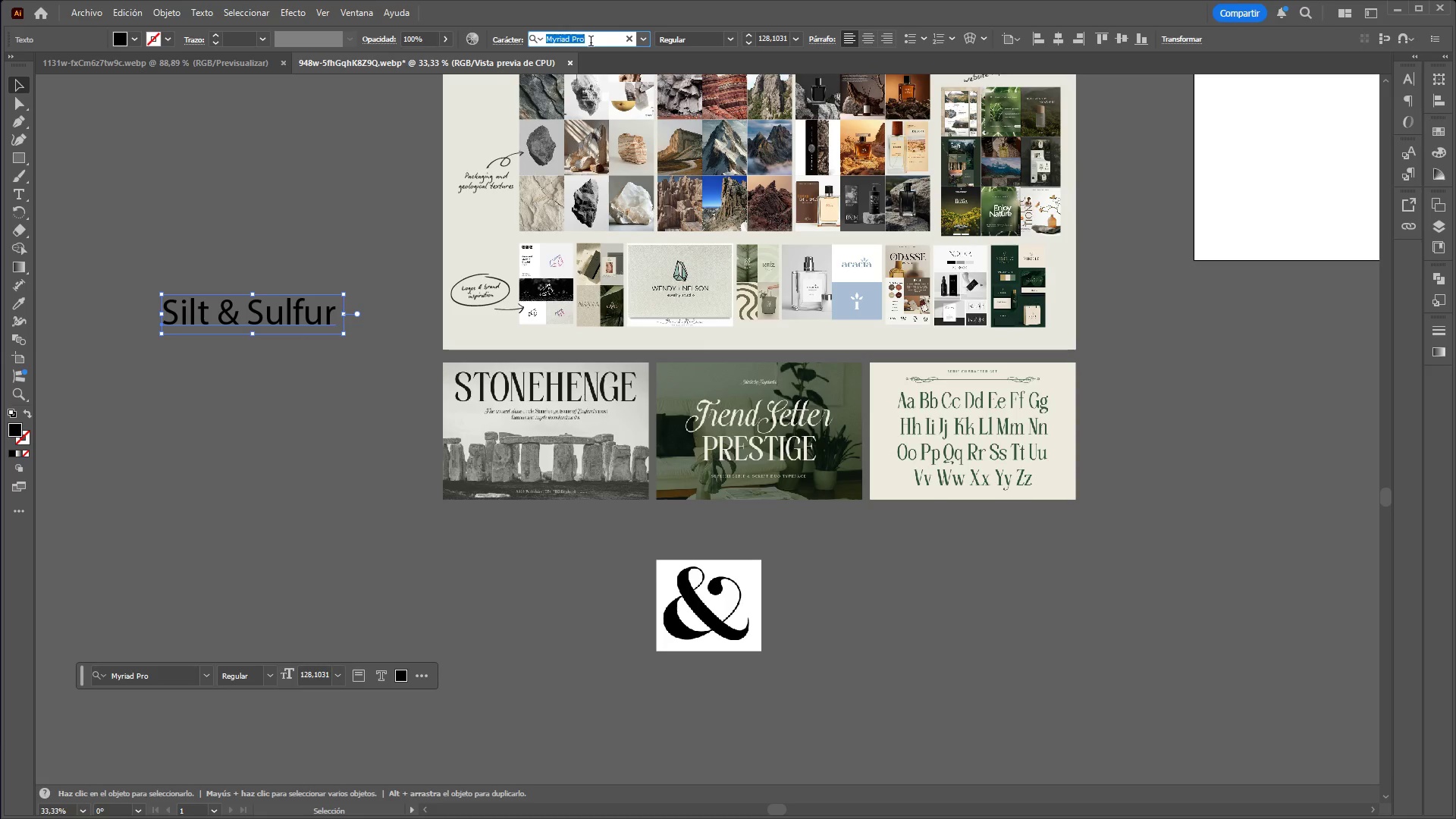 
type(tren)
key(Backspace)
type(d)
key(Backspace)
type(nd)
 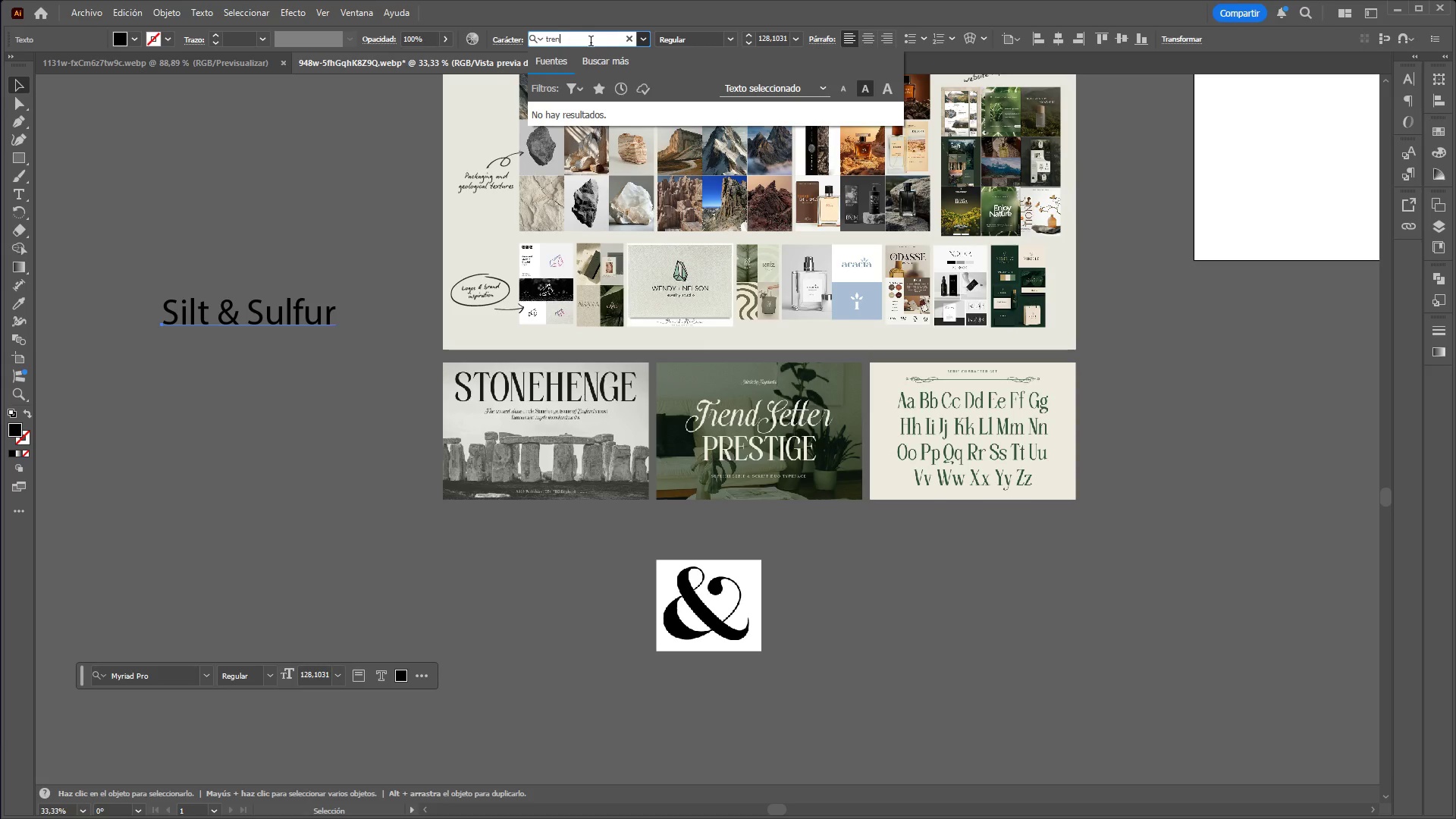 
hold_key(key=Backspace, duration=0.8)
 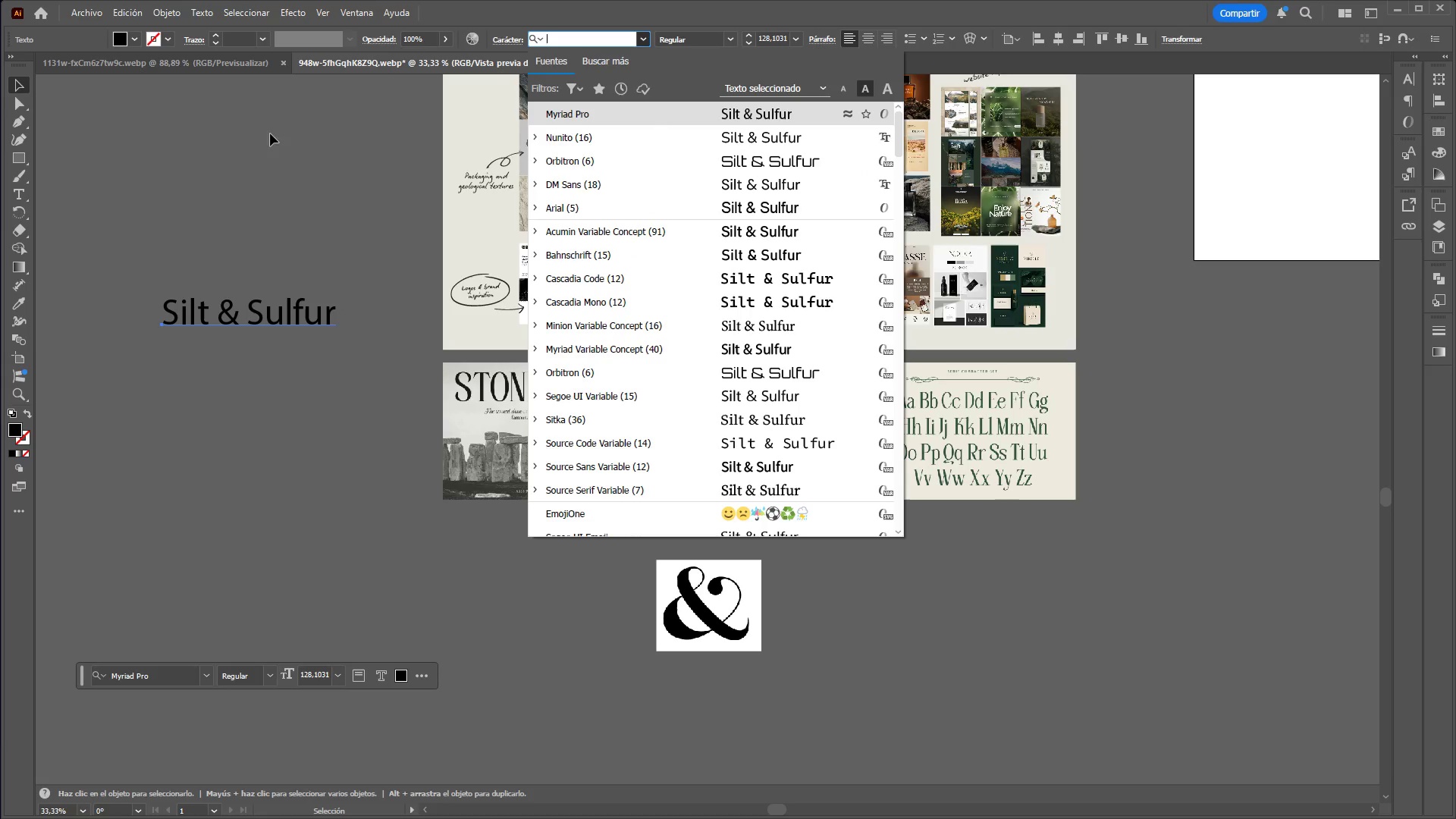 
left_click([234, 174])
 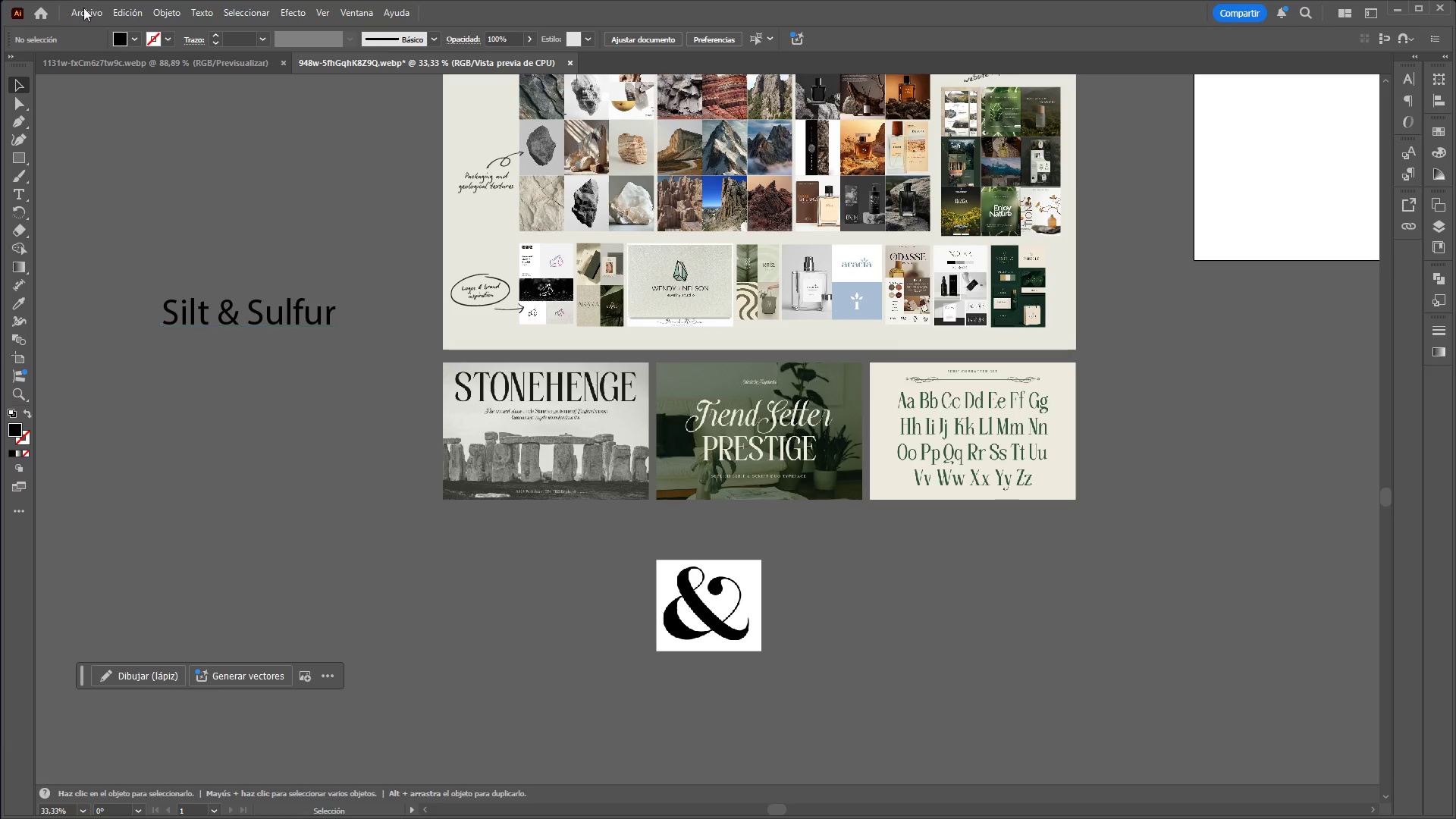 
left_click_drag(start_coordinate=[91, 9], to_coordinate=[1068, 807])
 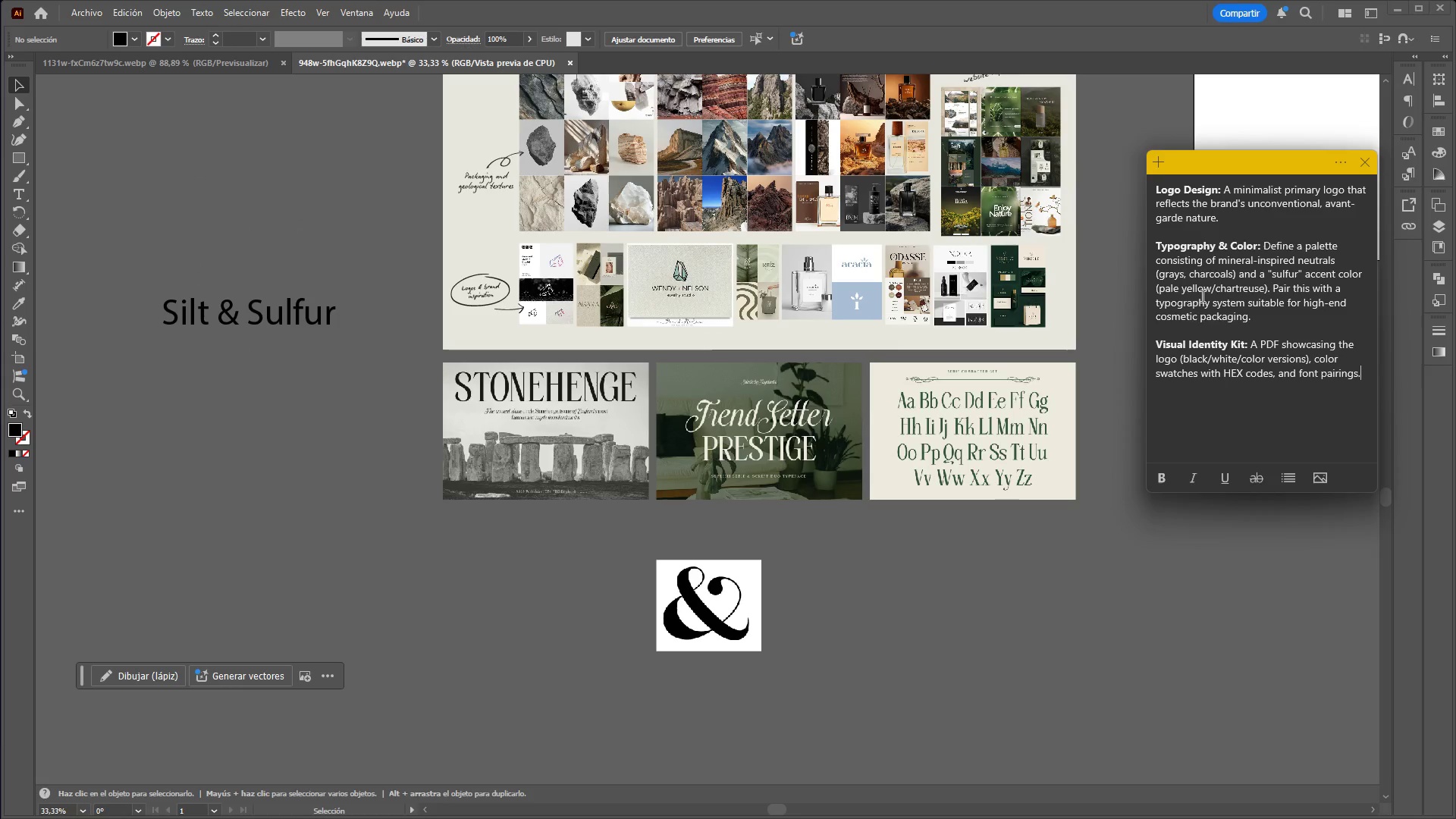 
left_click([1068, 807])
 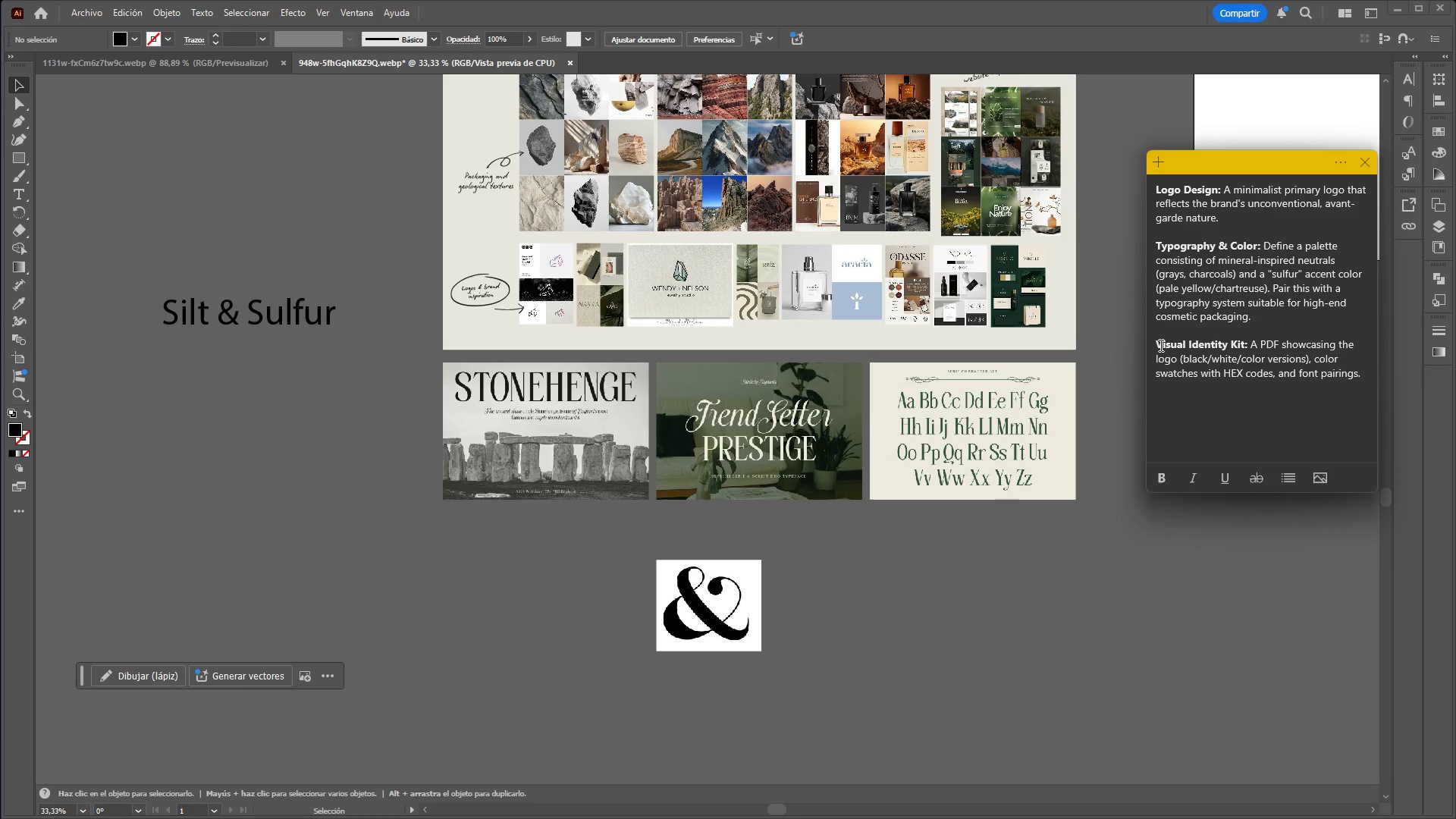 
left_click_drag(start_coordinate=[1156, 344], to_coordinate=[1250, 344])
 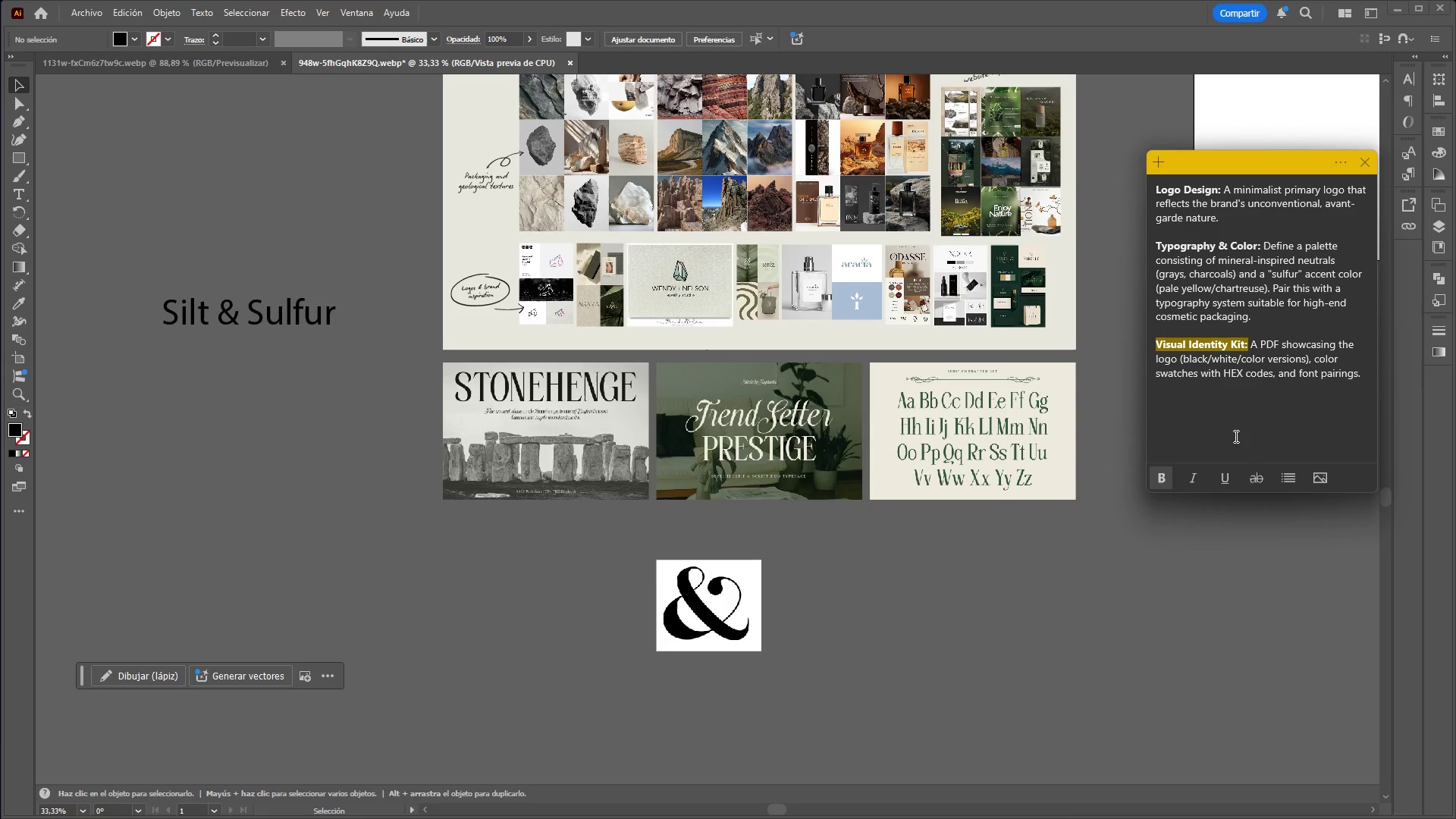 
key(Control+C)
 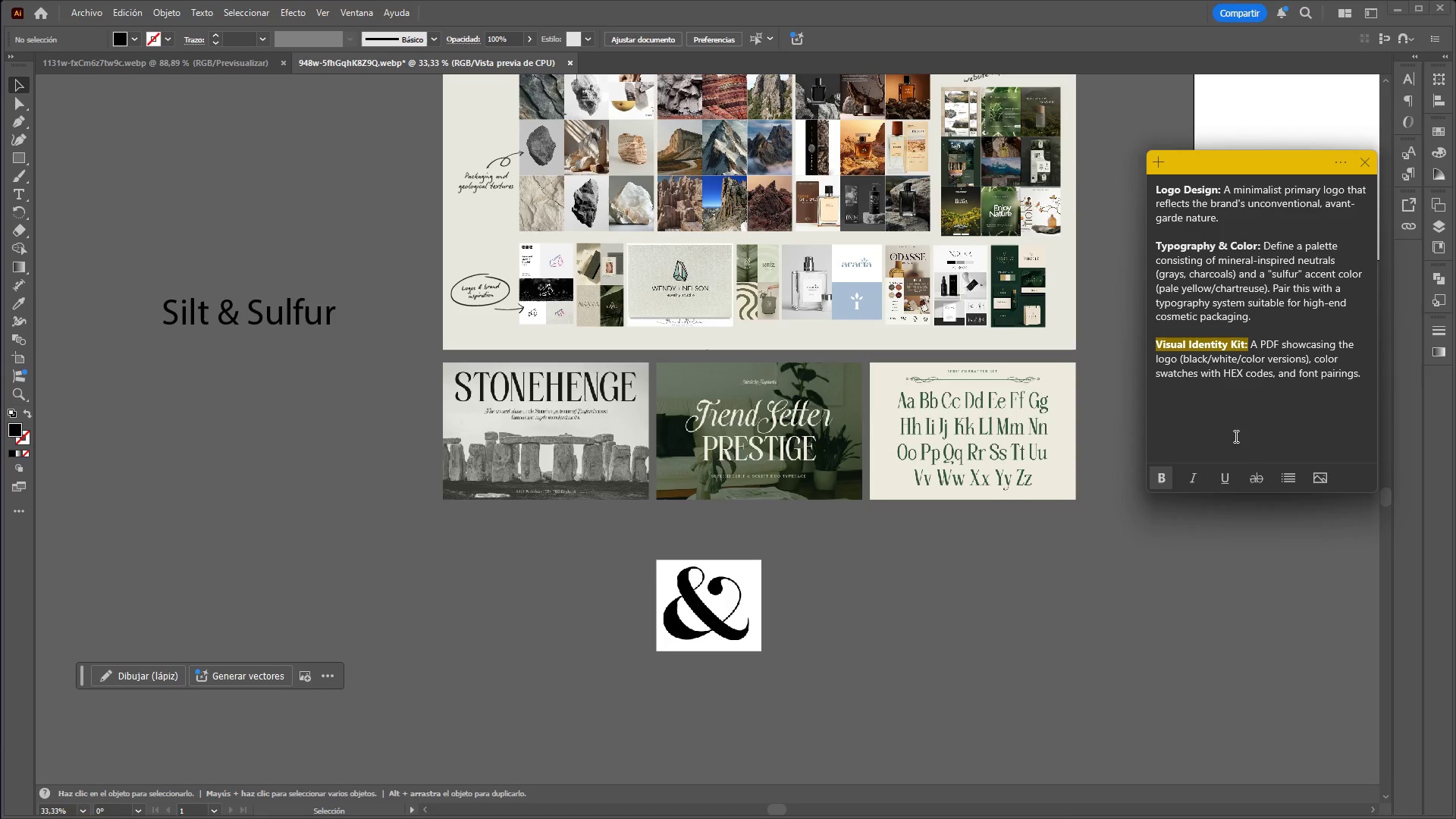 
key(Control+C)
 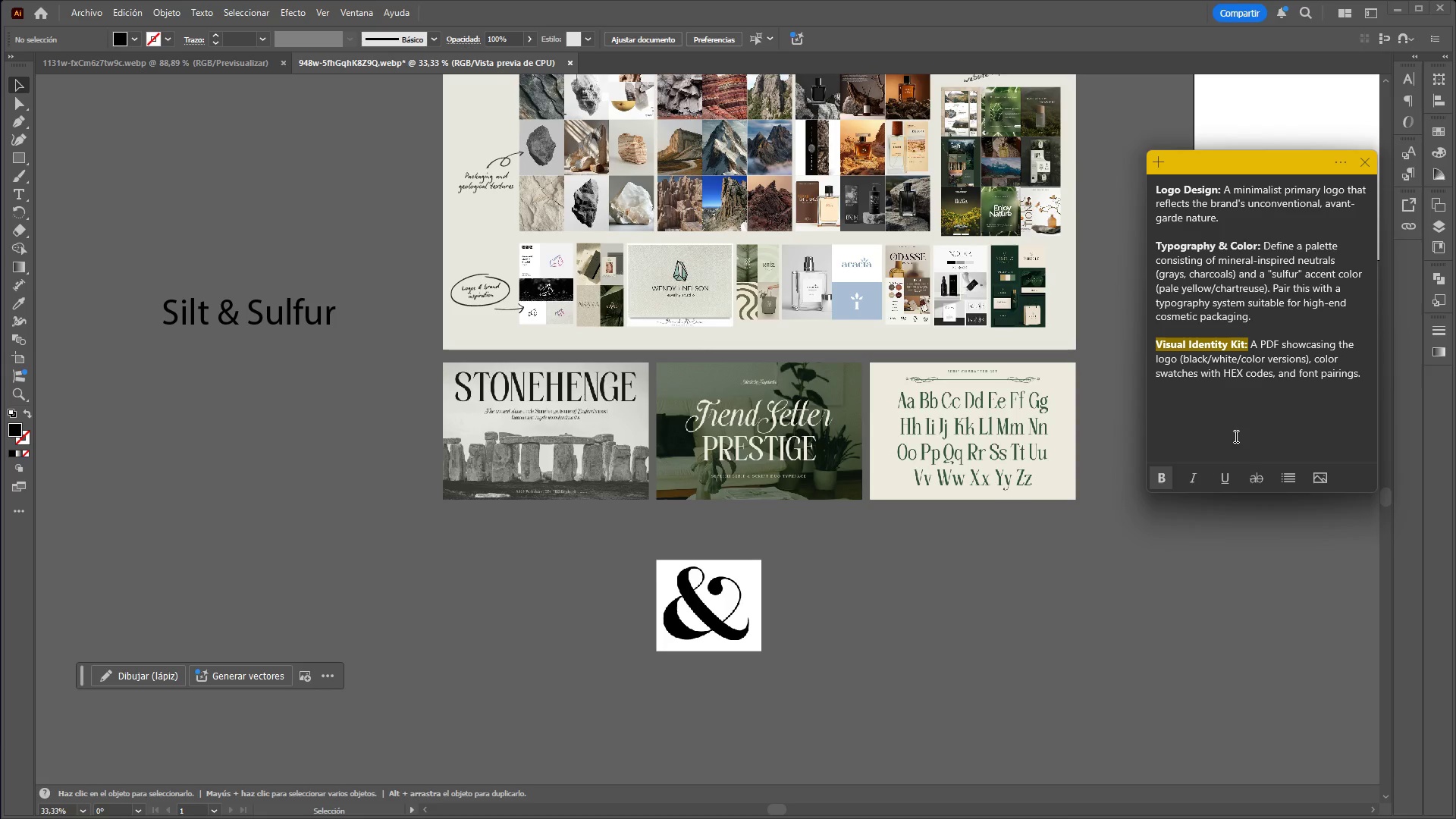 
key(Control+C)
 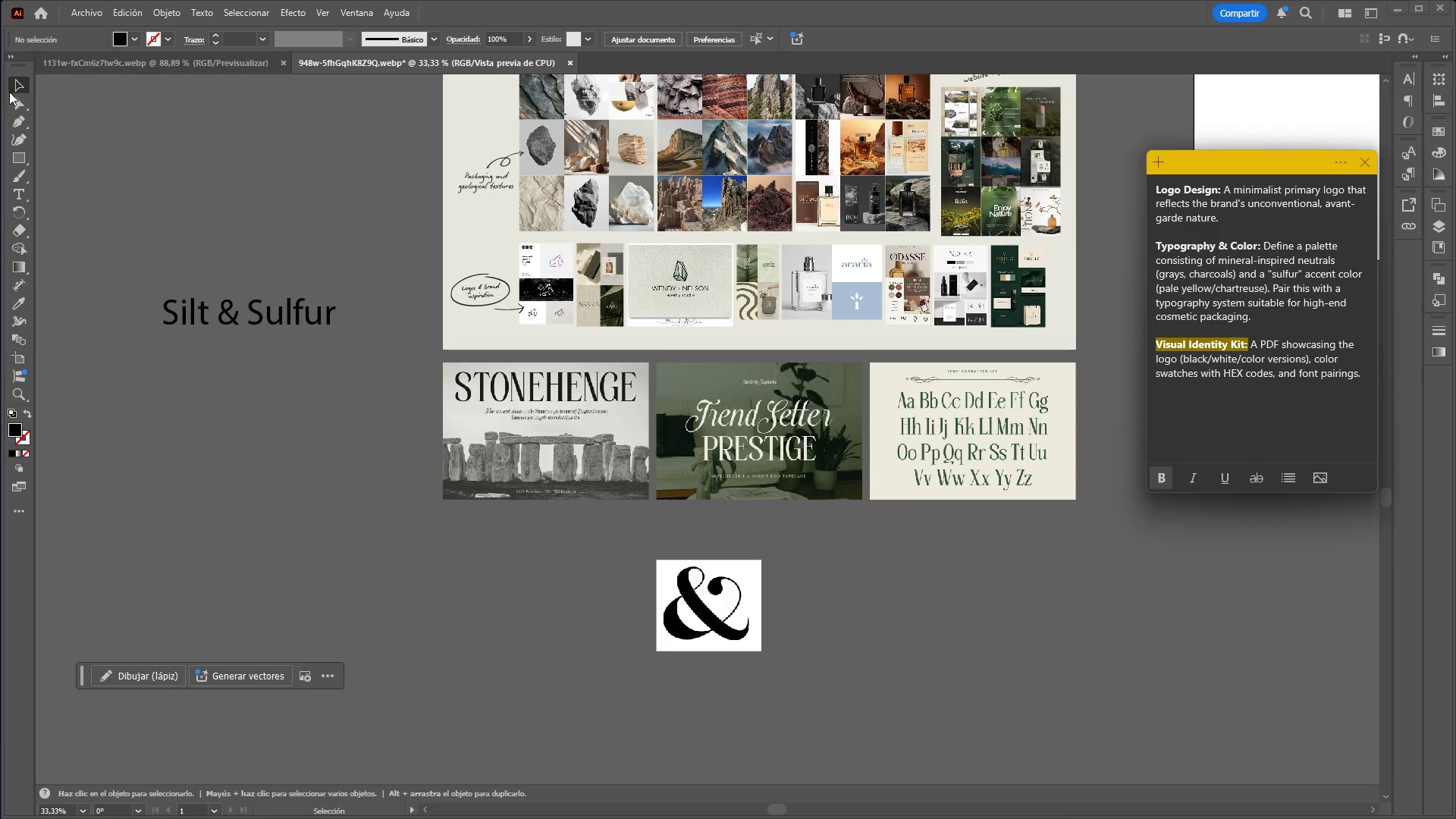 
double_click([220, 234])
 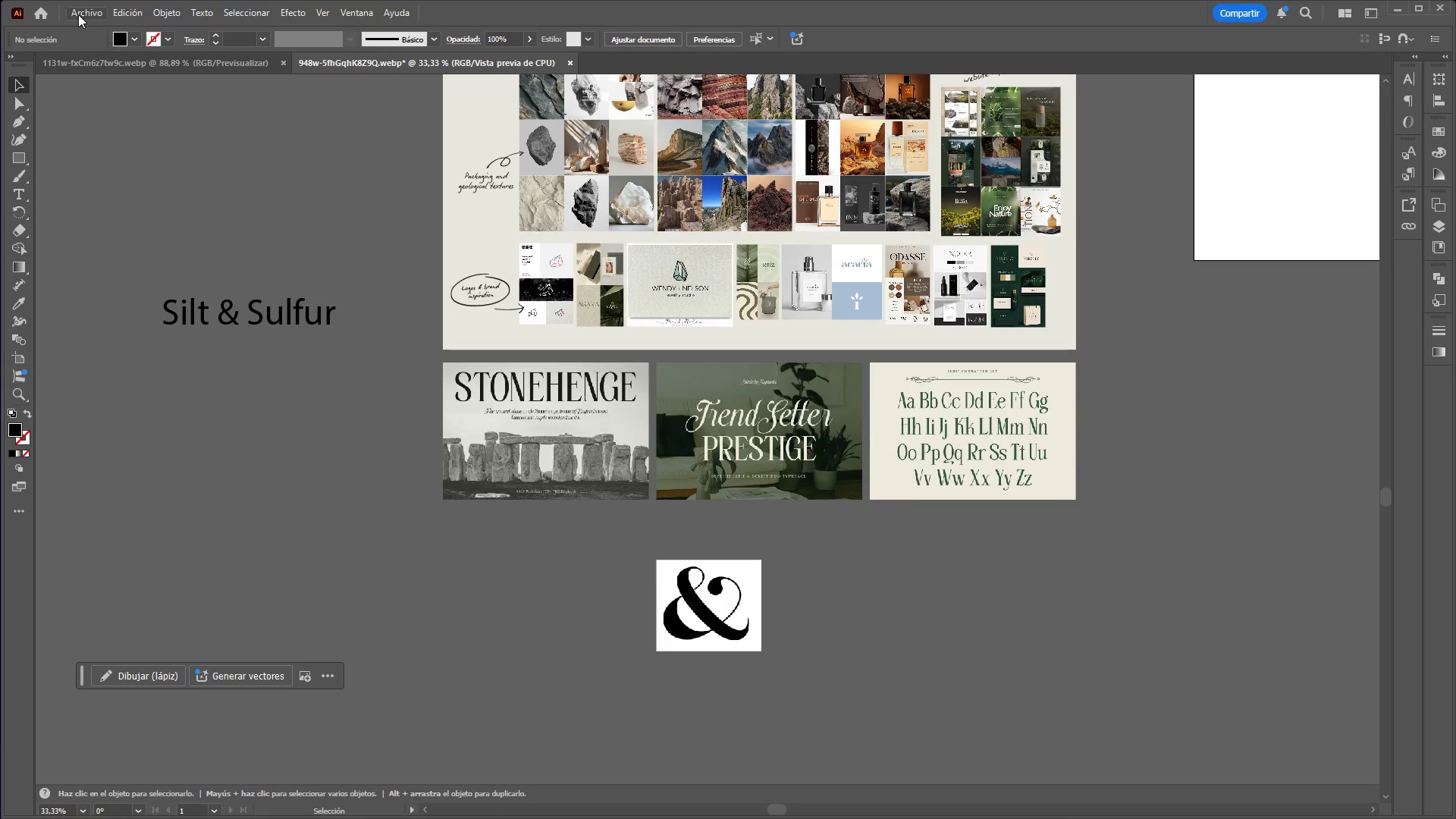 
left_click([75, 10])
 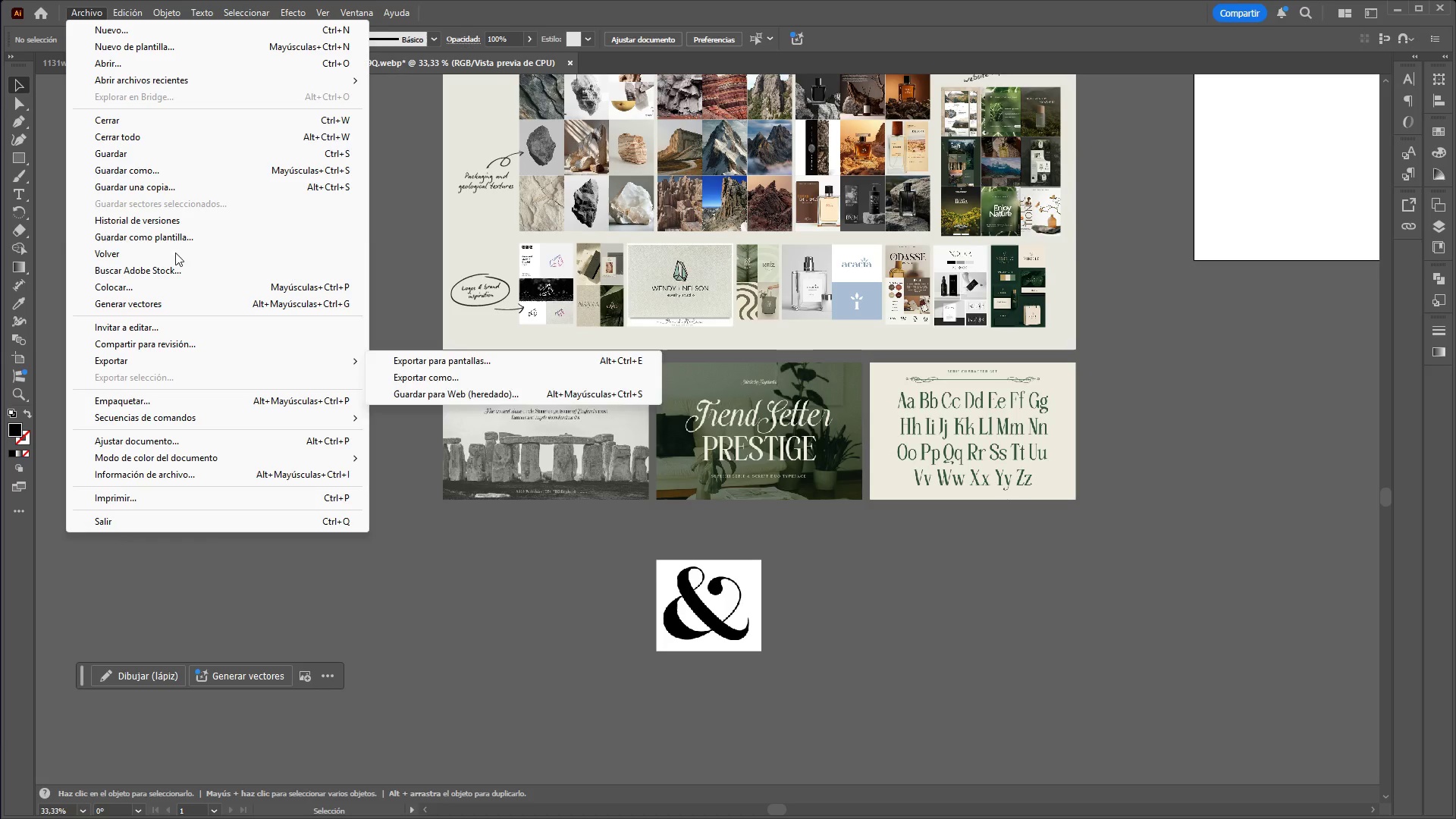 
left_click([136, 172])
 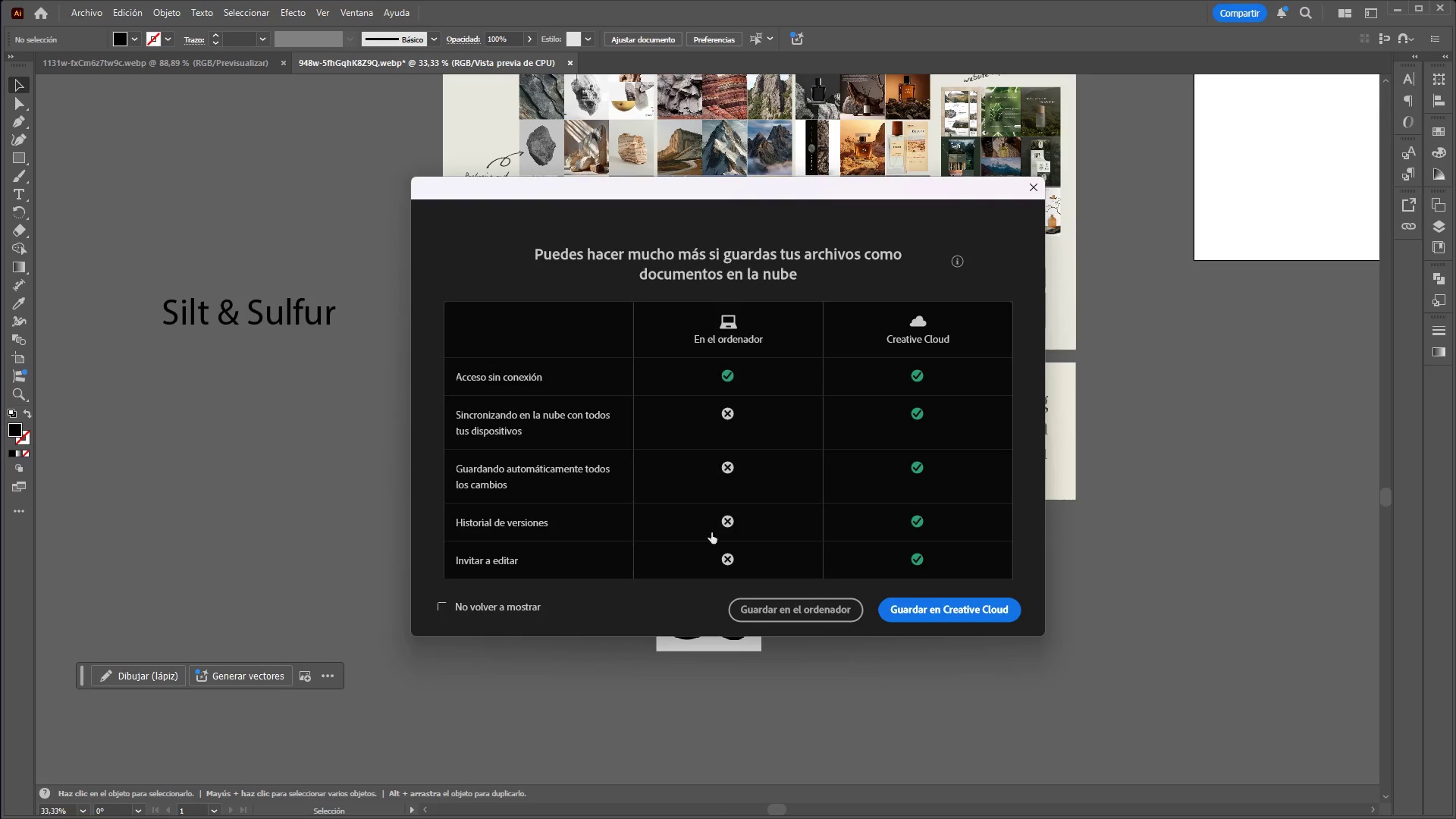 
left_click([812, 612])
 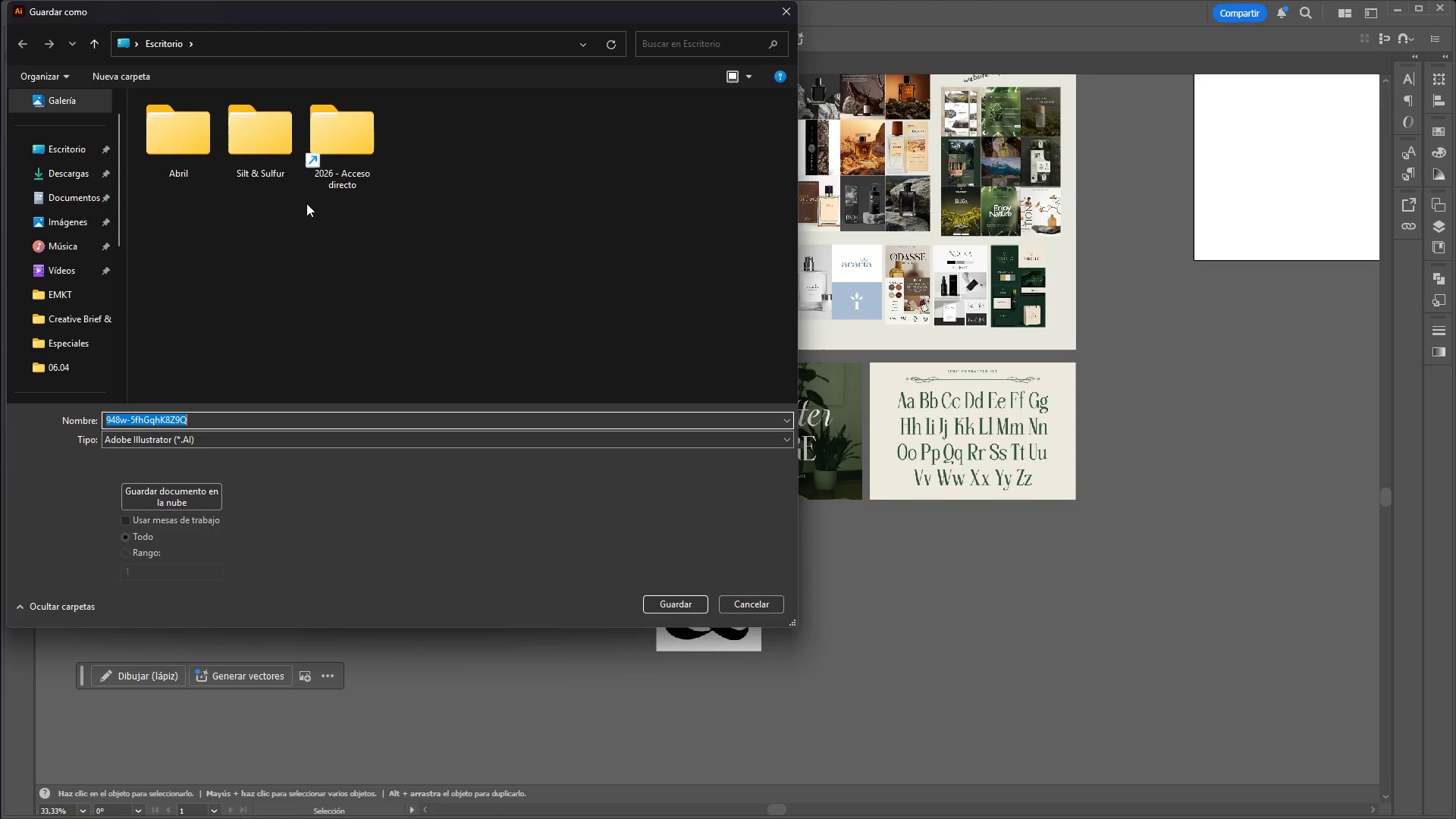 
double_click([241, 148])
 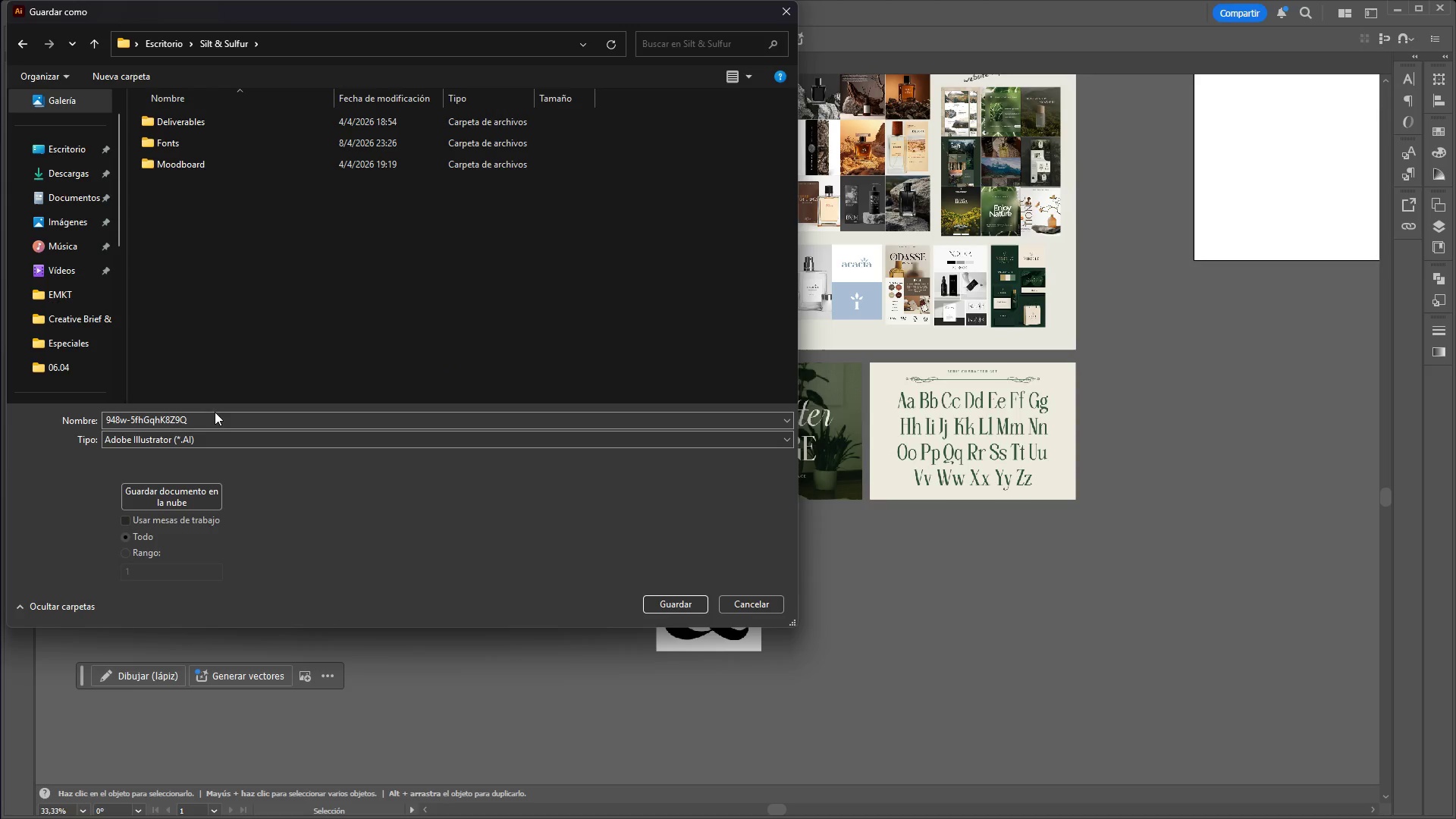 
left_click([215, 423])
 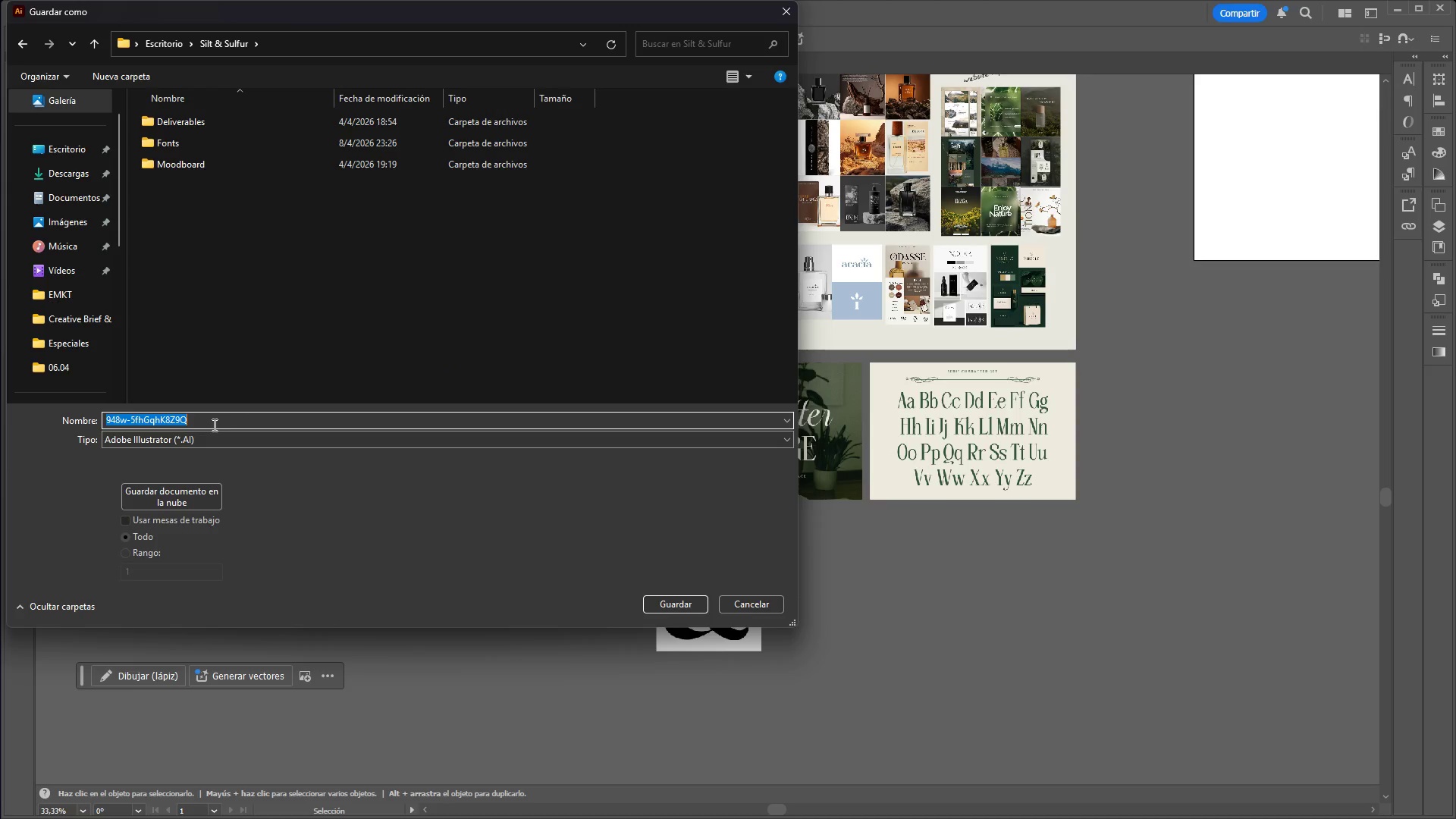 
key(Control+V)
 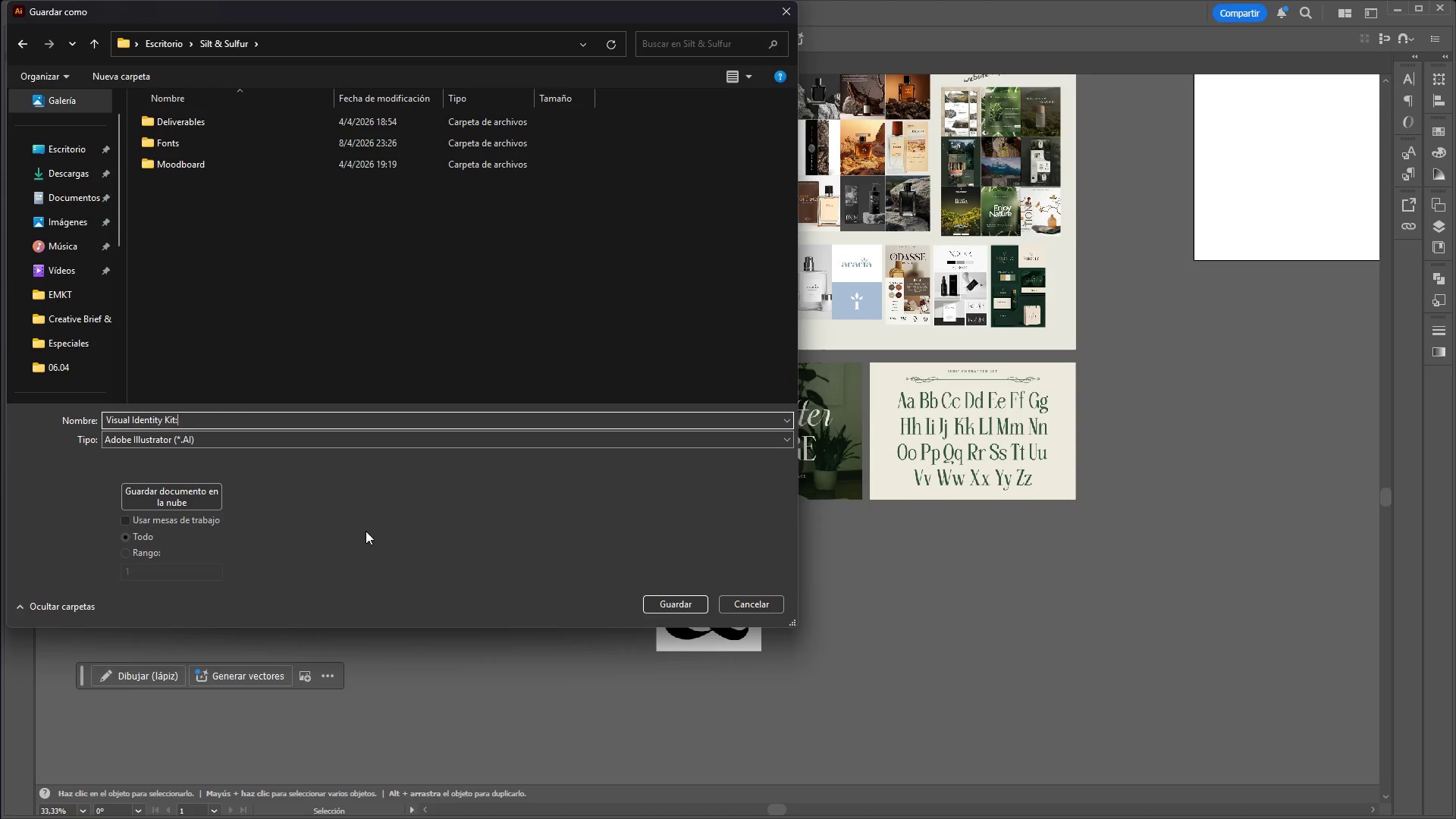 
left_click([366, 531])
 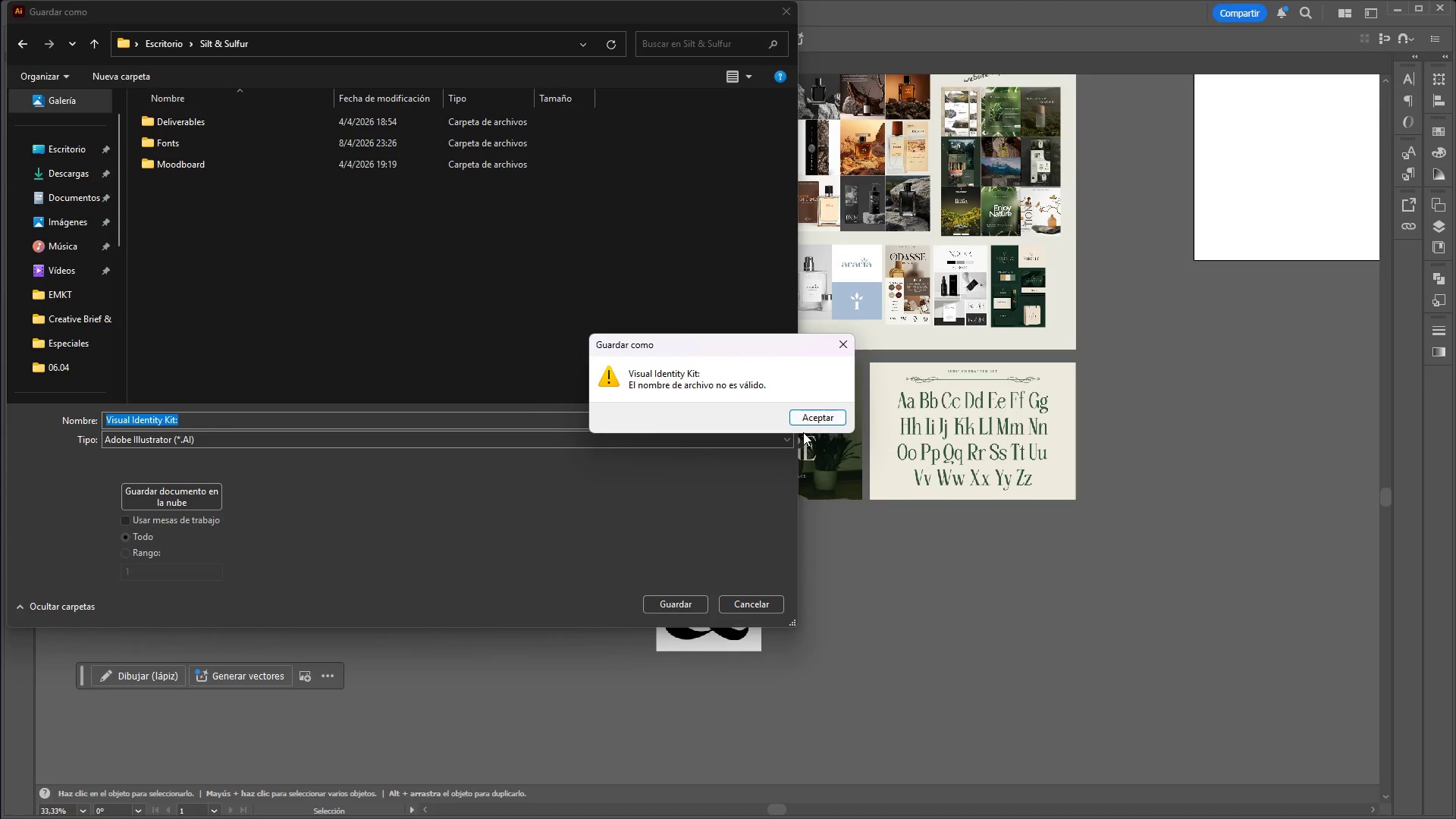 
left_click([843, 347])
 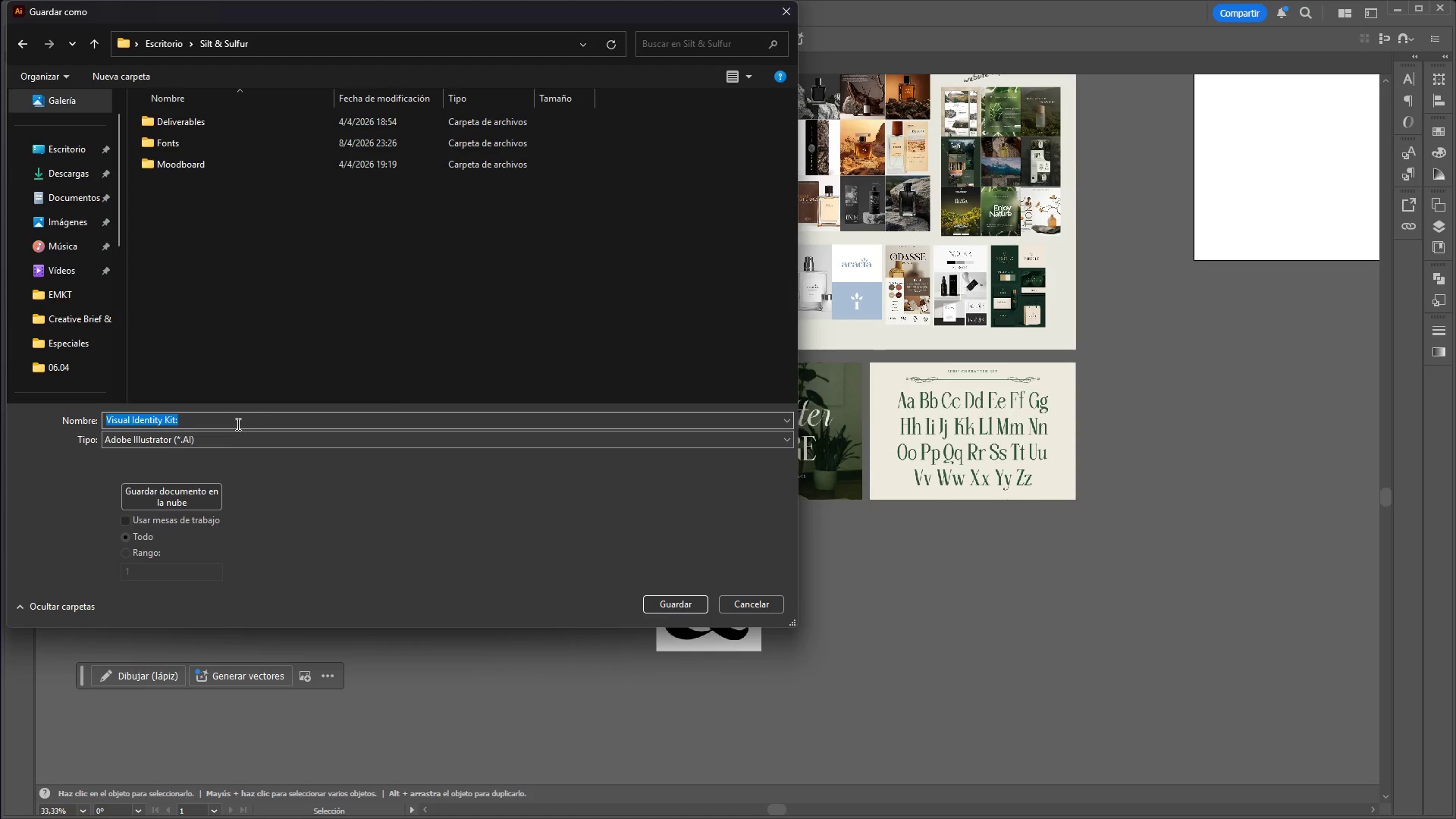 
double_click([234, 420])
 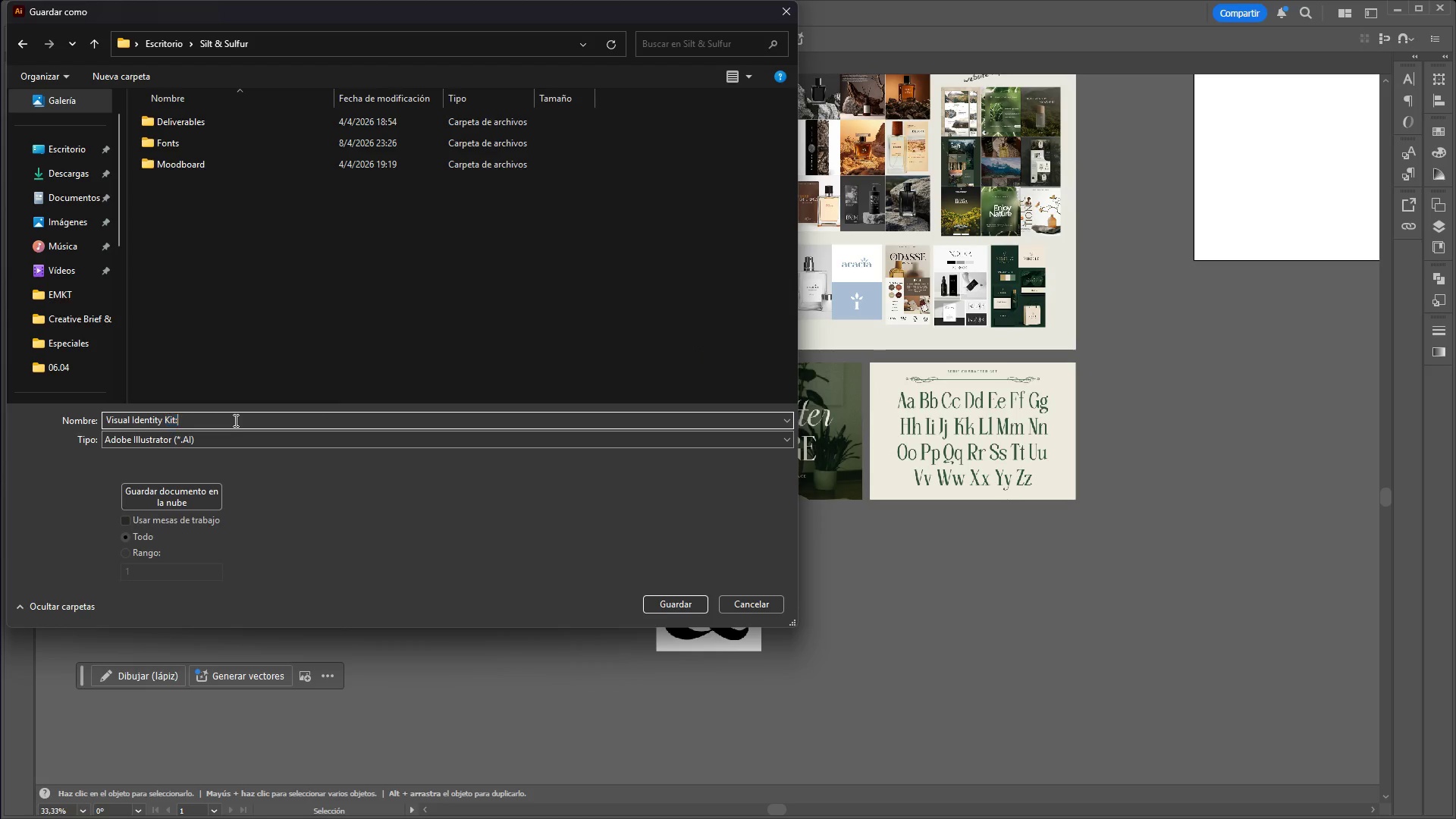 
triple_click([234, 420])
 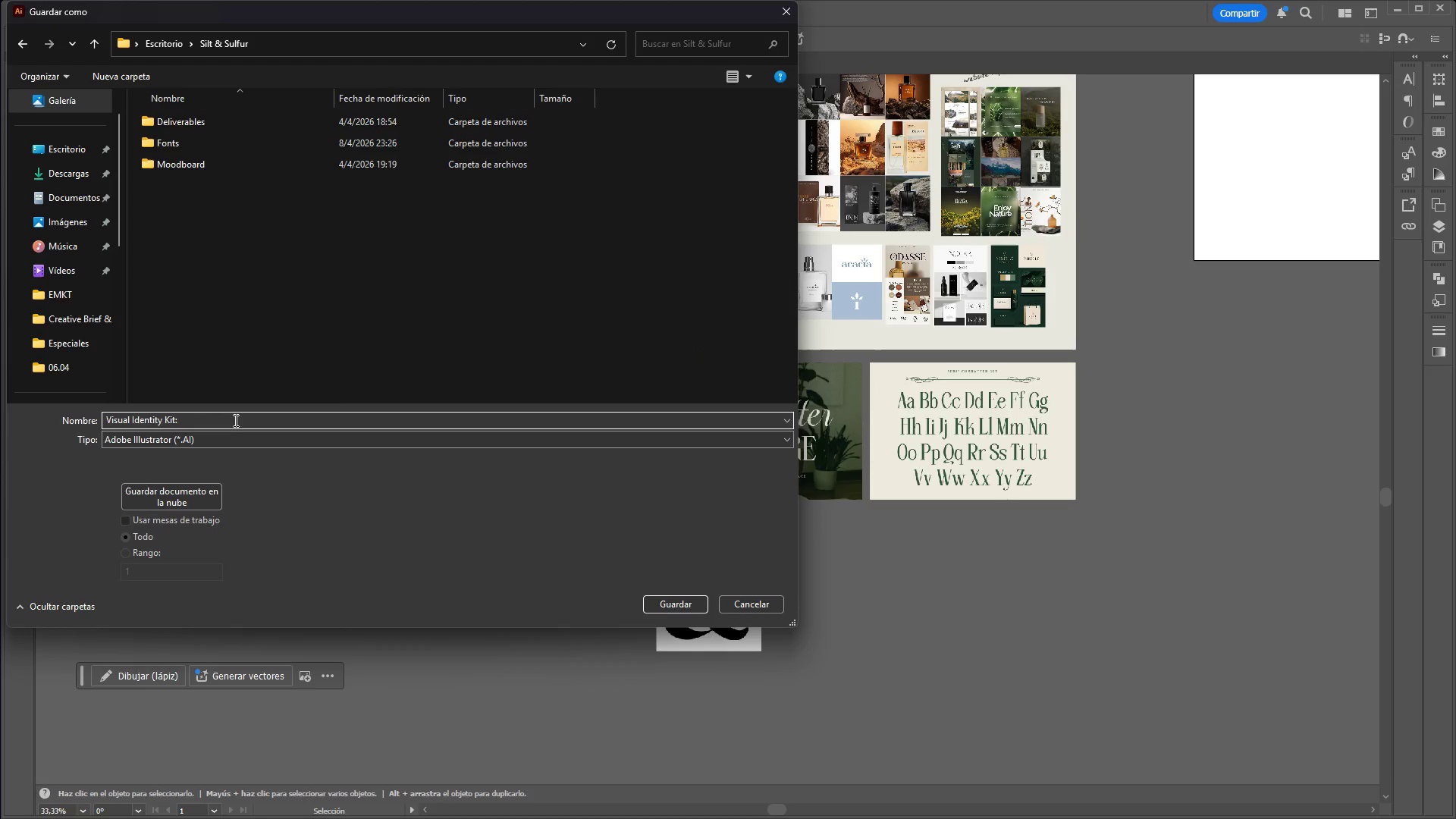 
key(Backspace)
 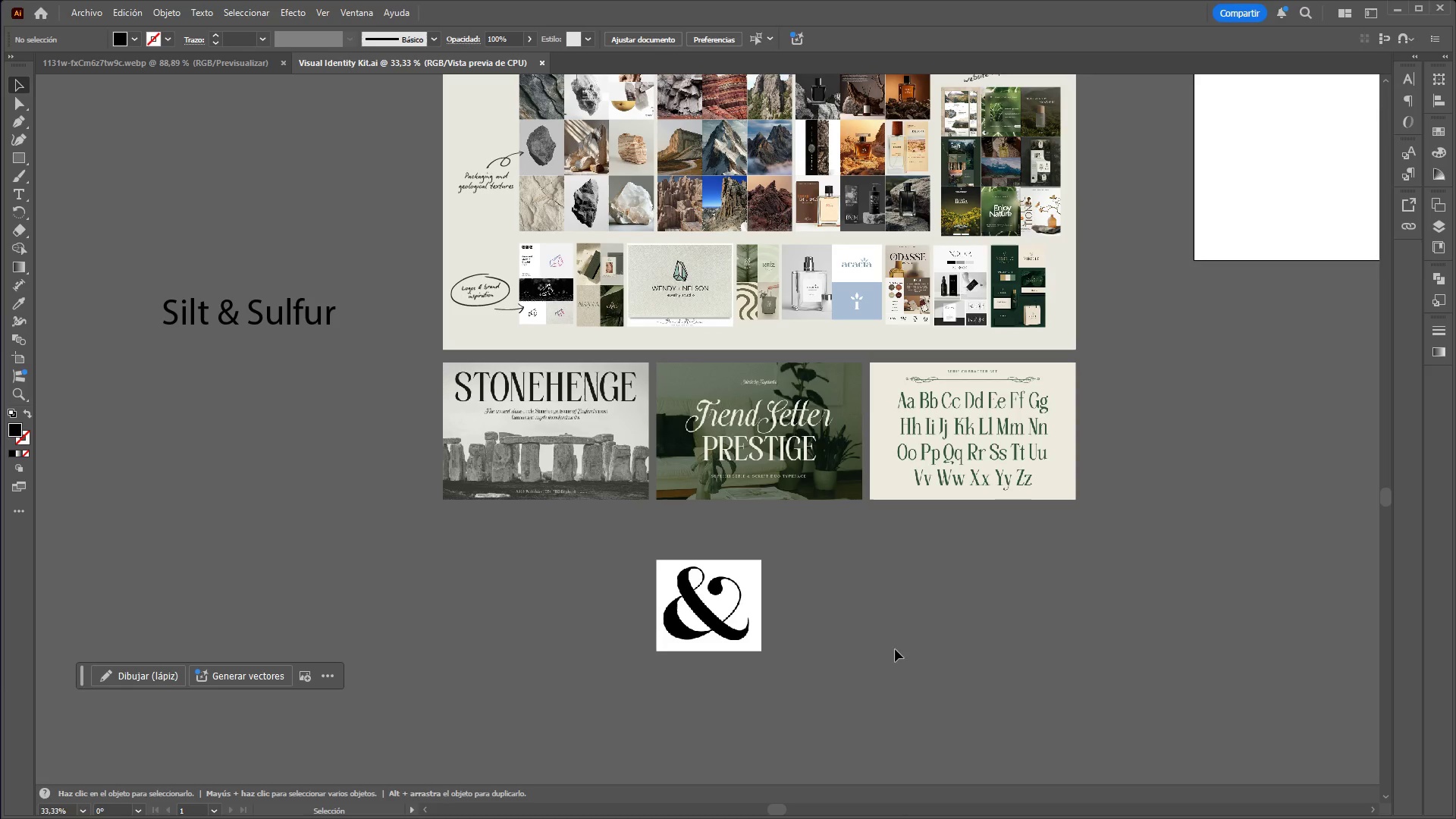 
wait(6.19)
 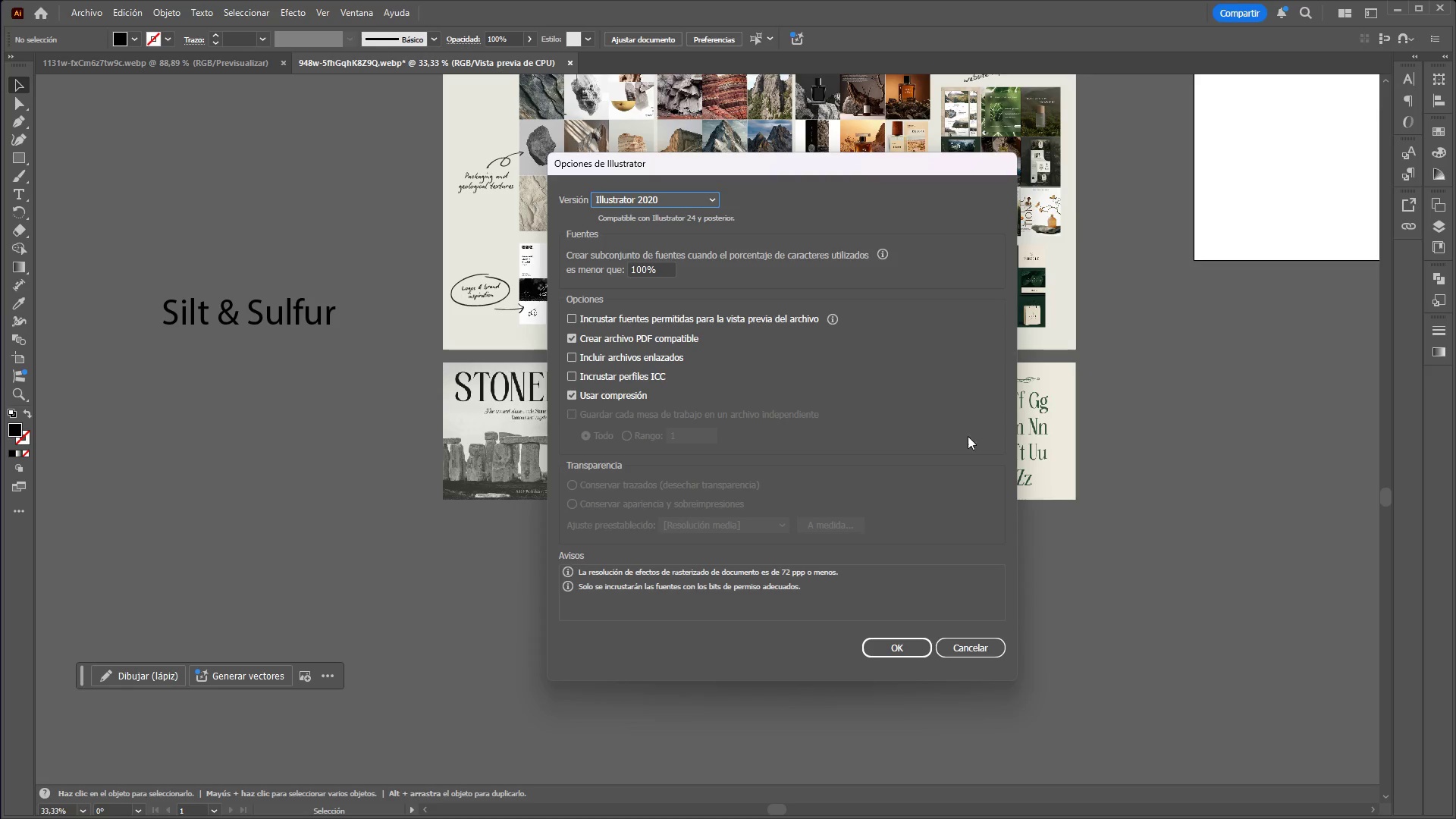 
left_click([283, 64])
 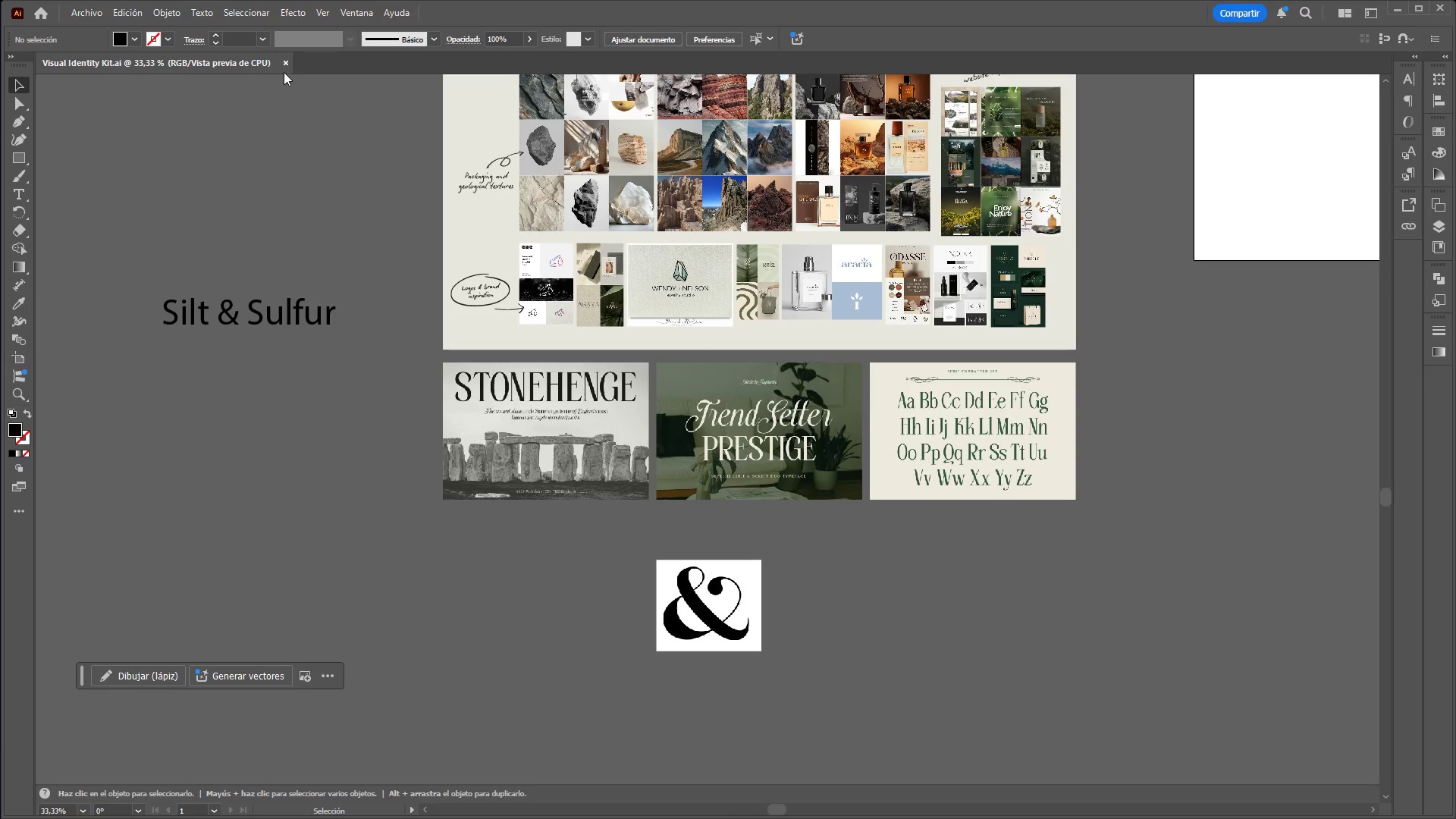 
left_click([282, 65])
 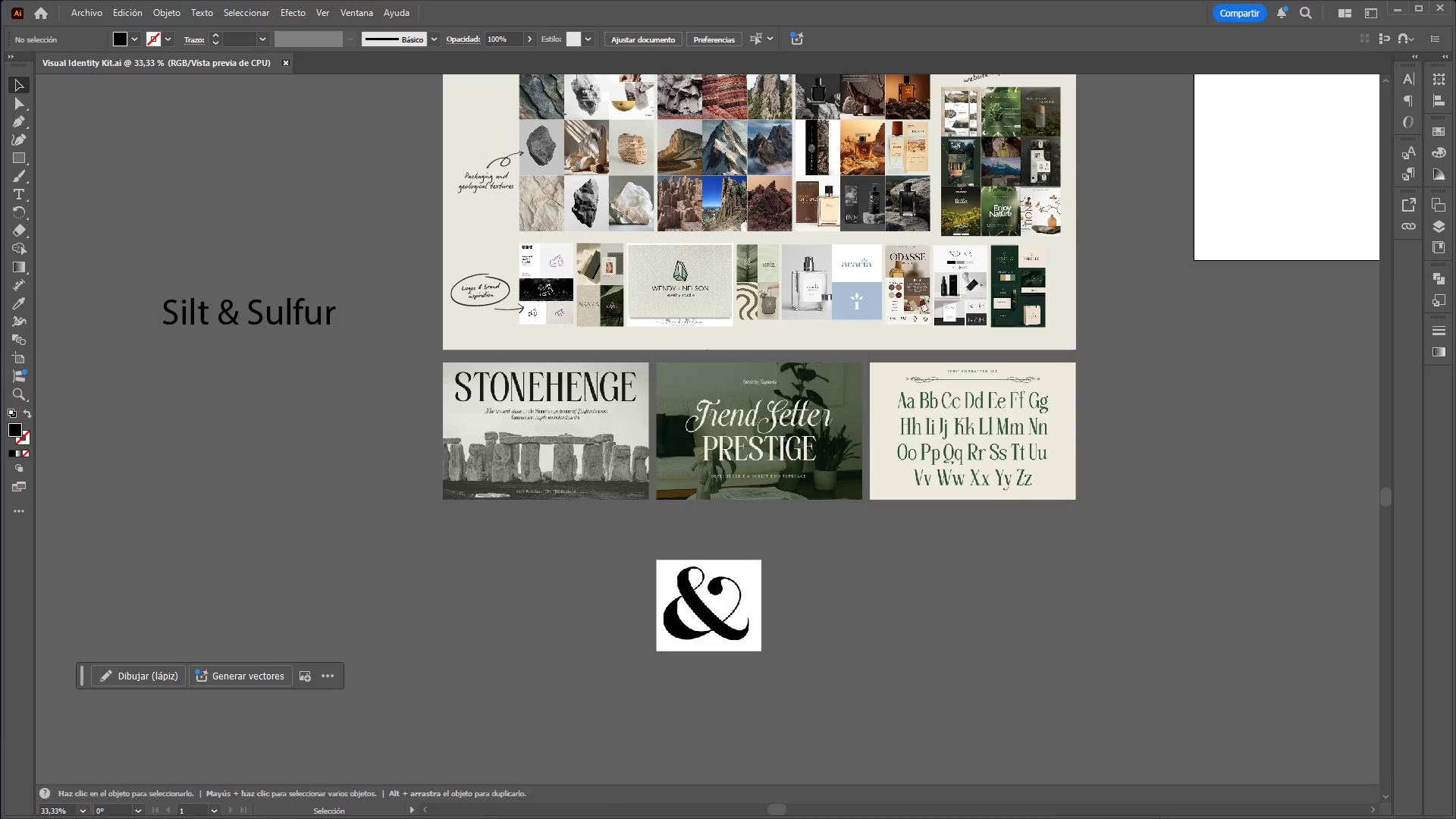 
wait(5.27)
 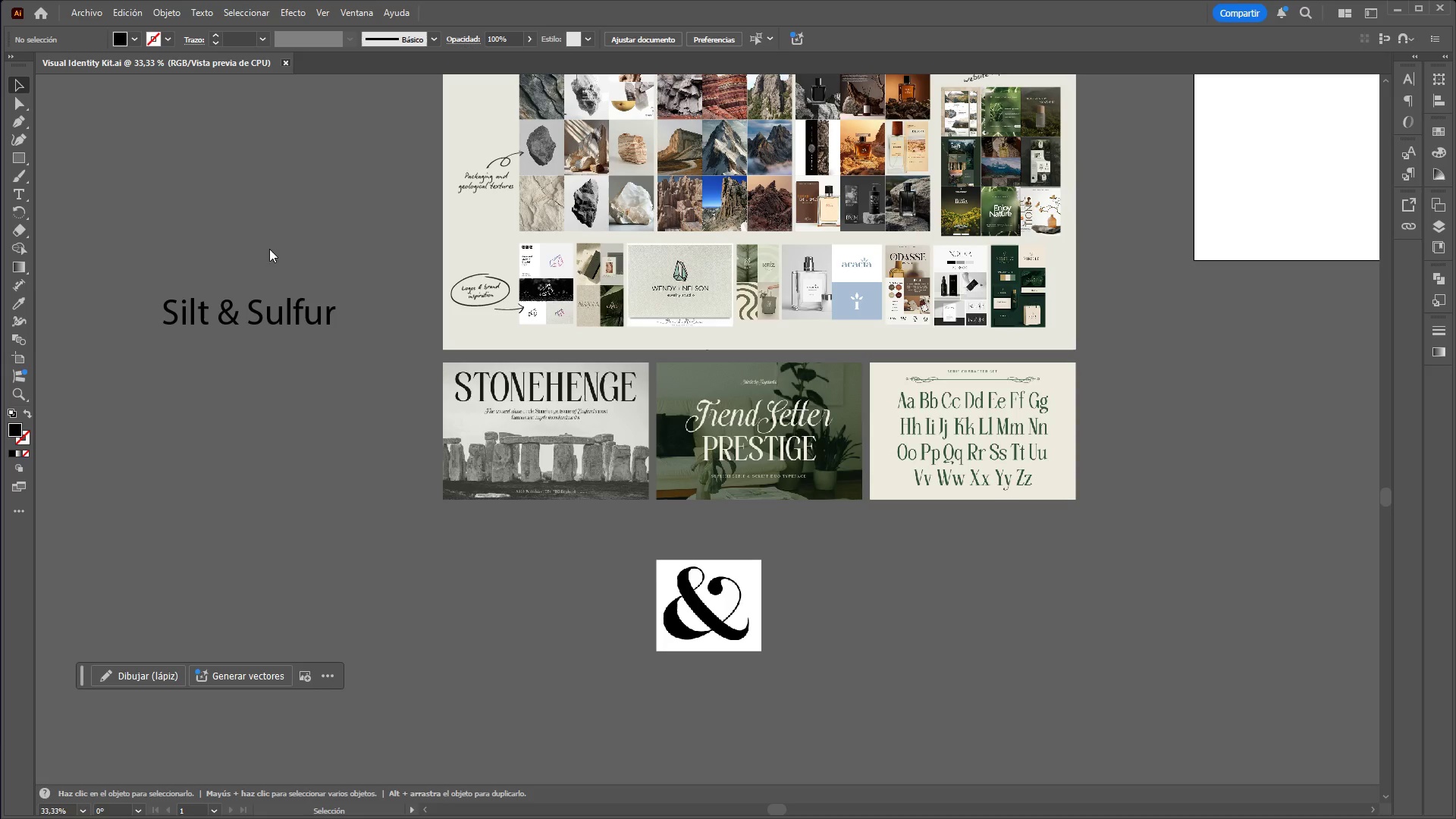 
scroll: coordinate [1167, 657], scroll_direction: up, amount: 3.0
 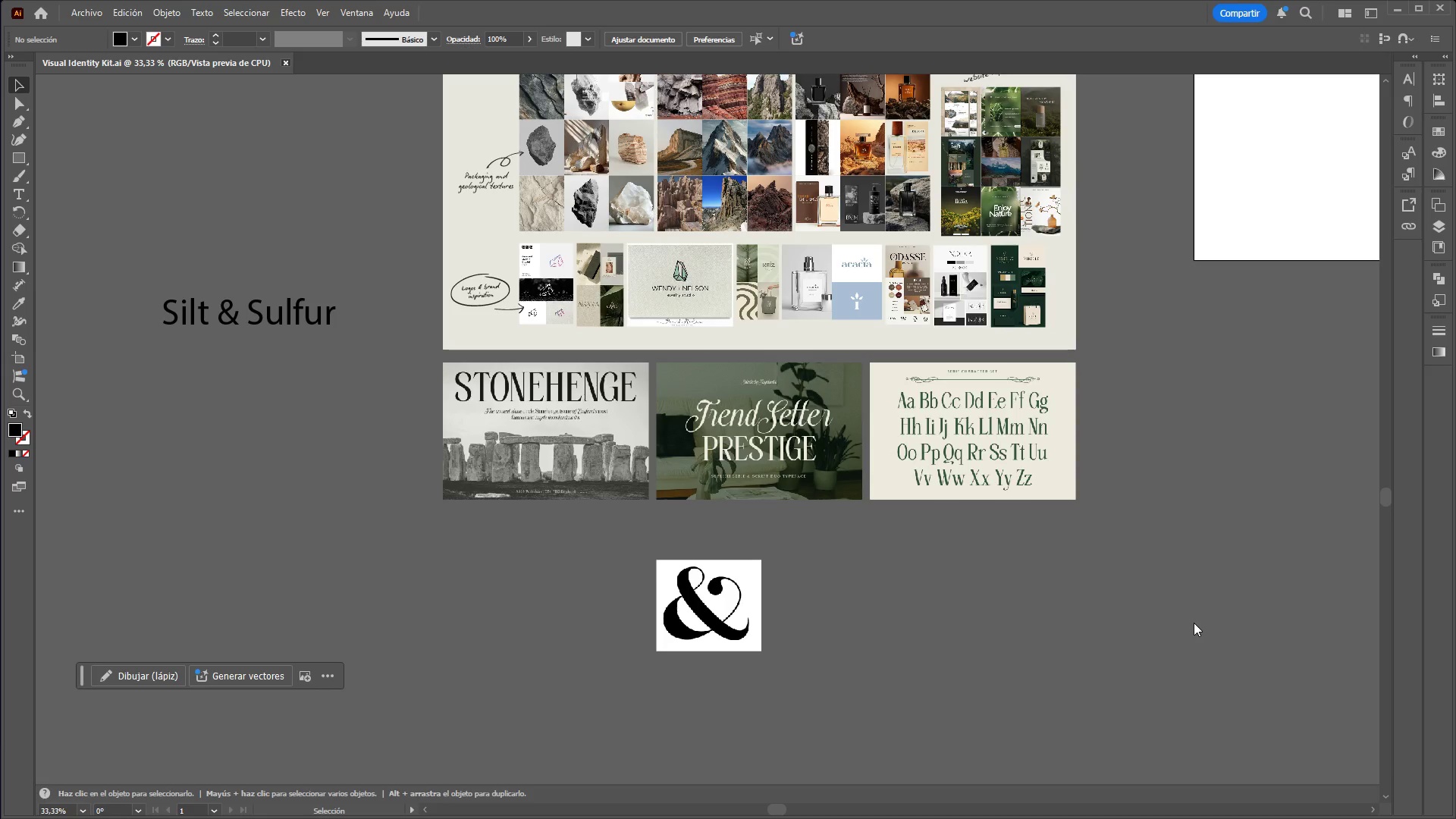 
left_click_drag(start_coordinate=[1194, 623], to_coordinate=[1253, 90])
 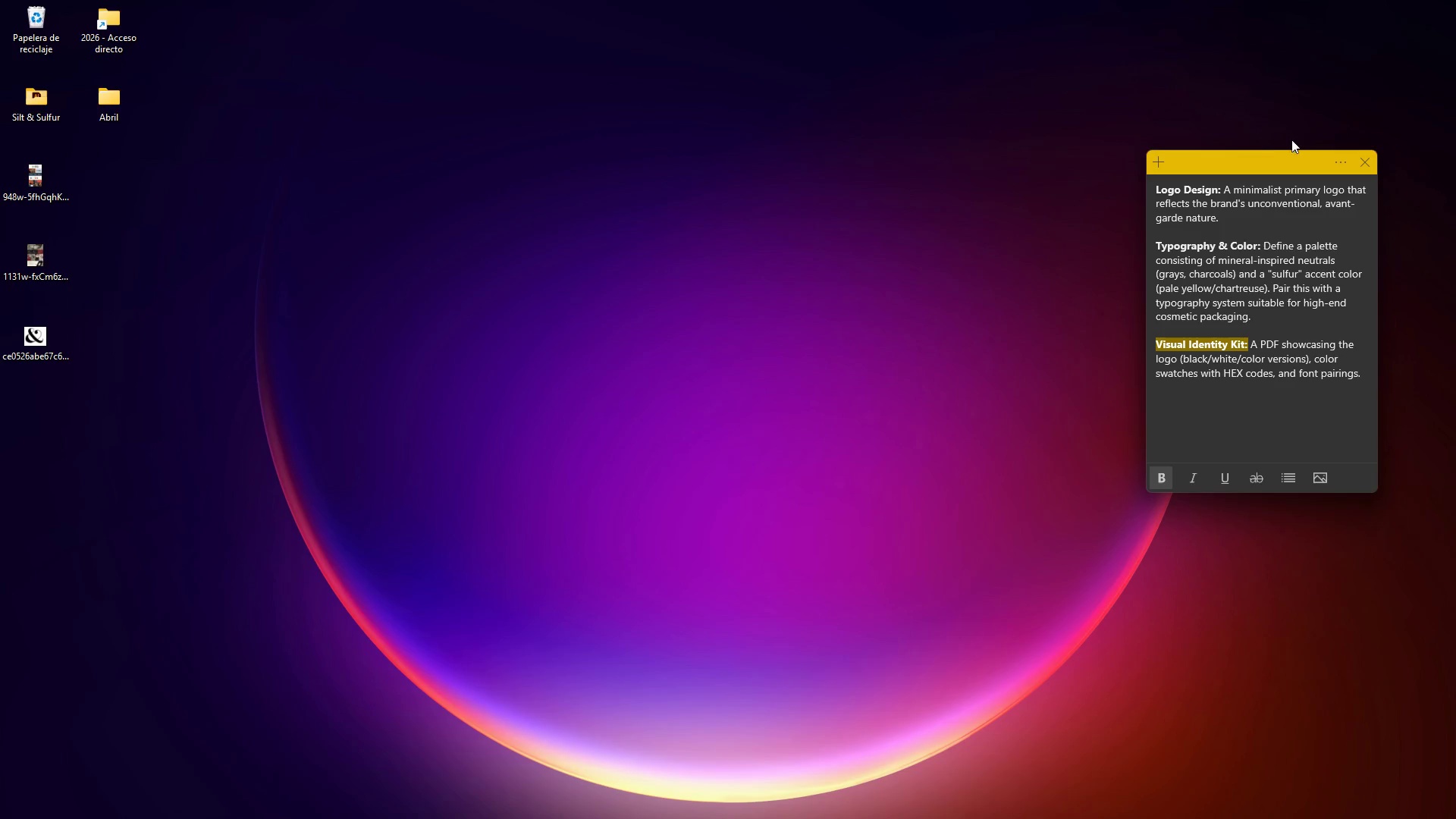 
left_click([1253, 90])
 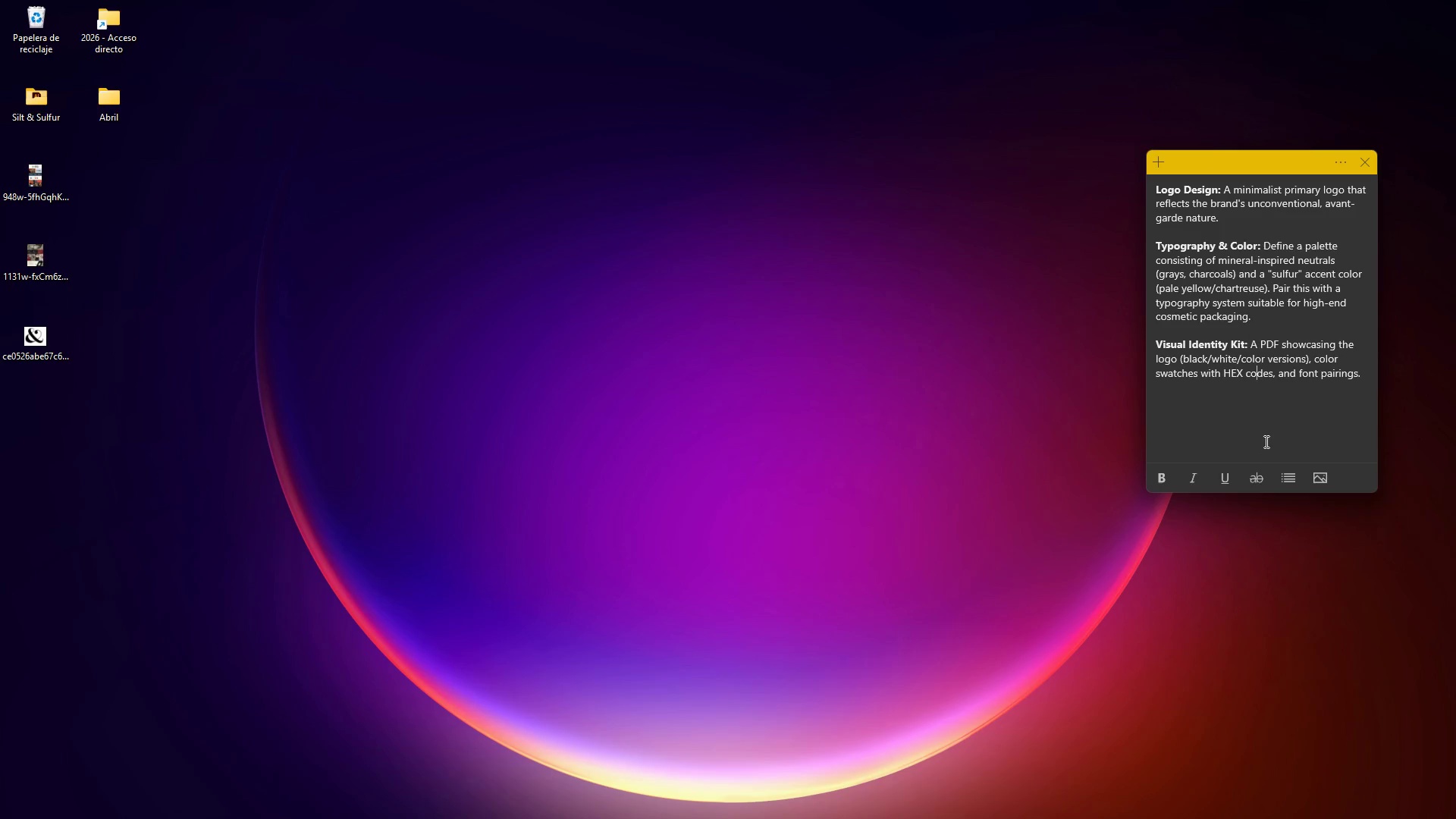 
left_click([1368, 378])
 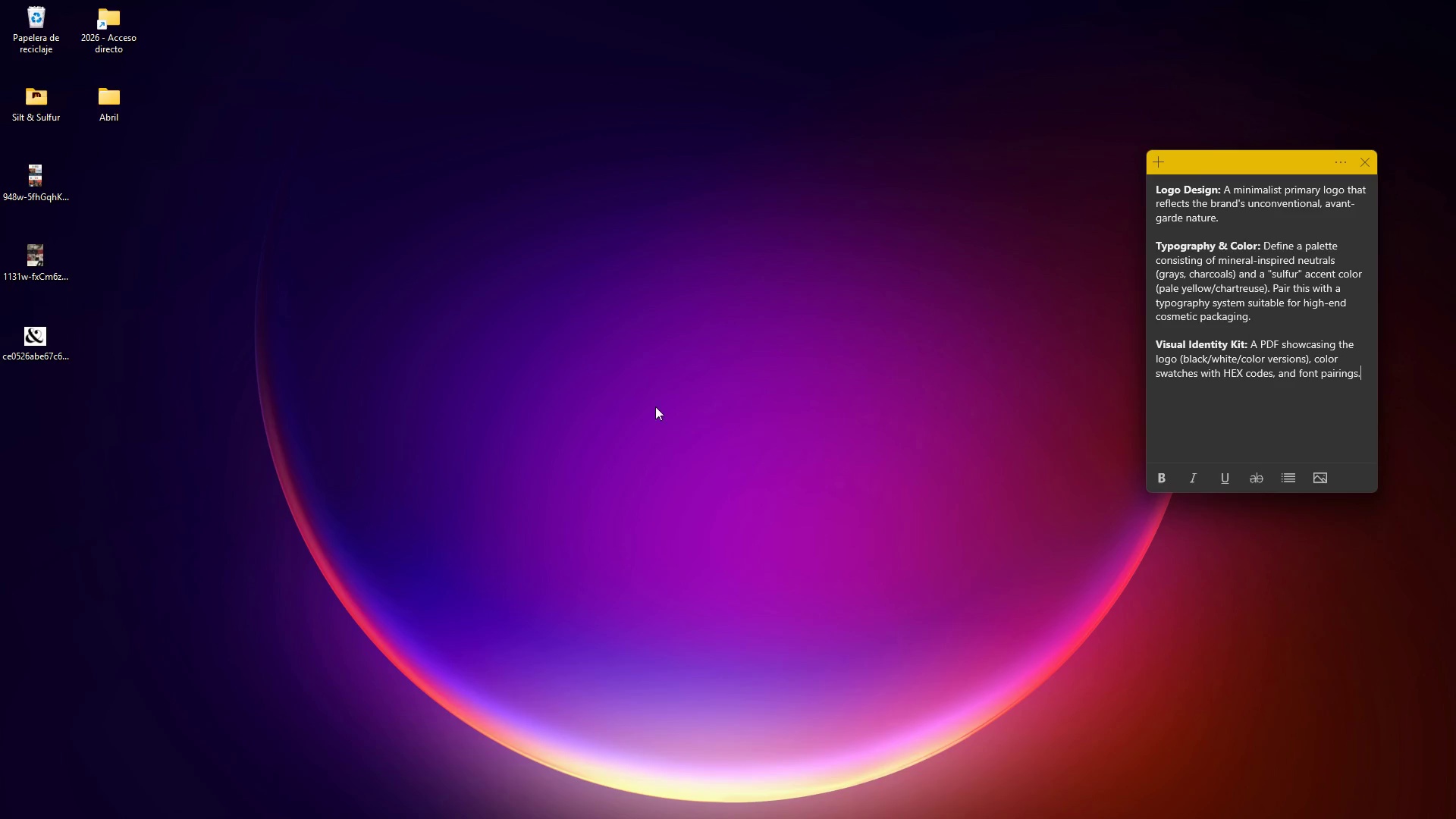 
left_click([655, 406])
 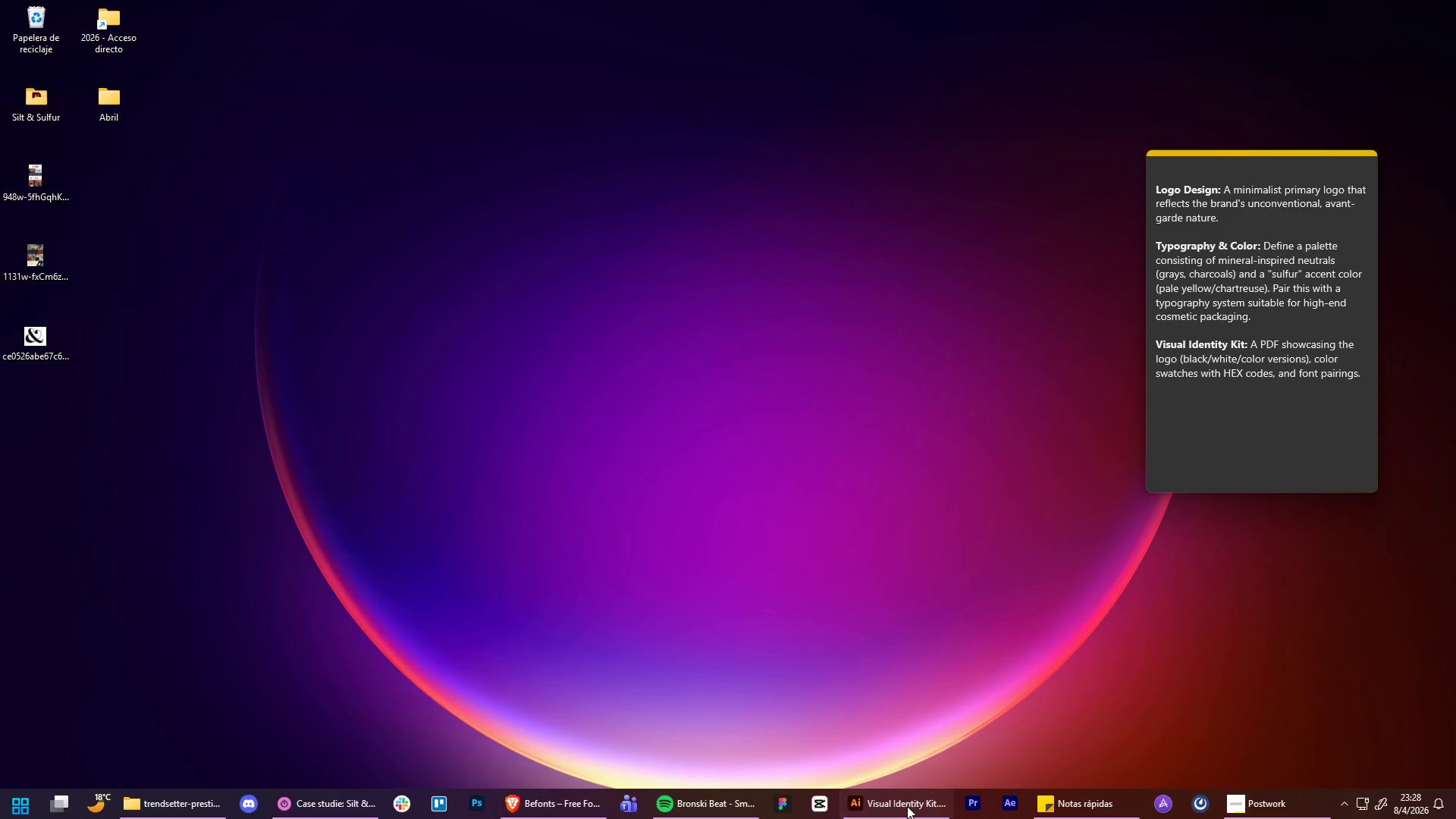 
left_click([907, 805])
 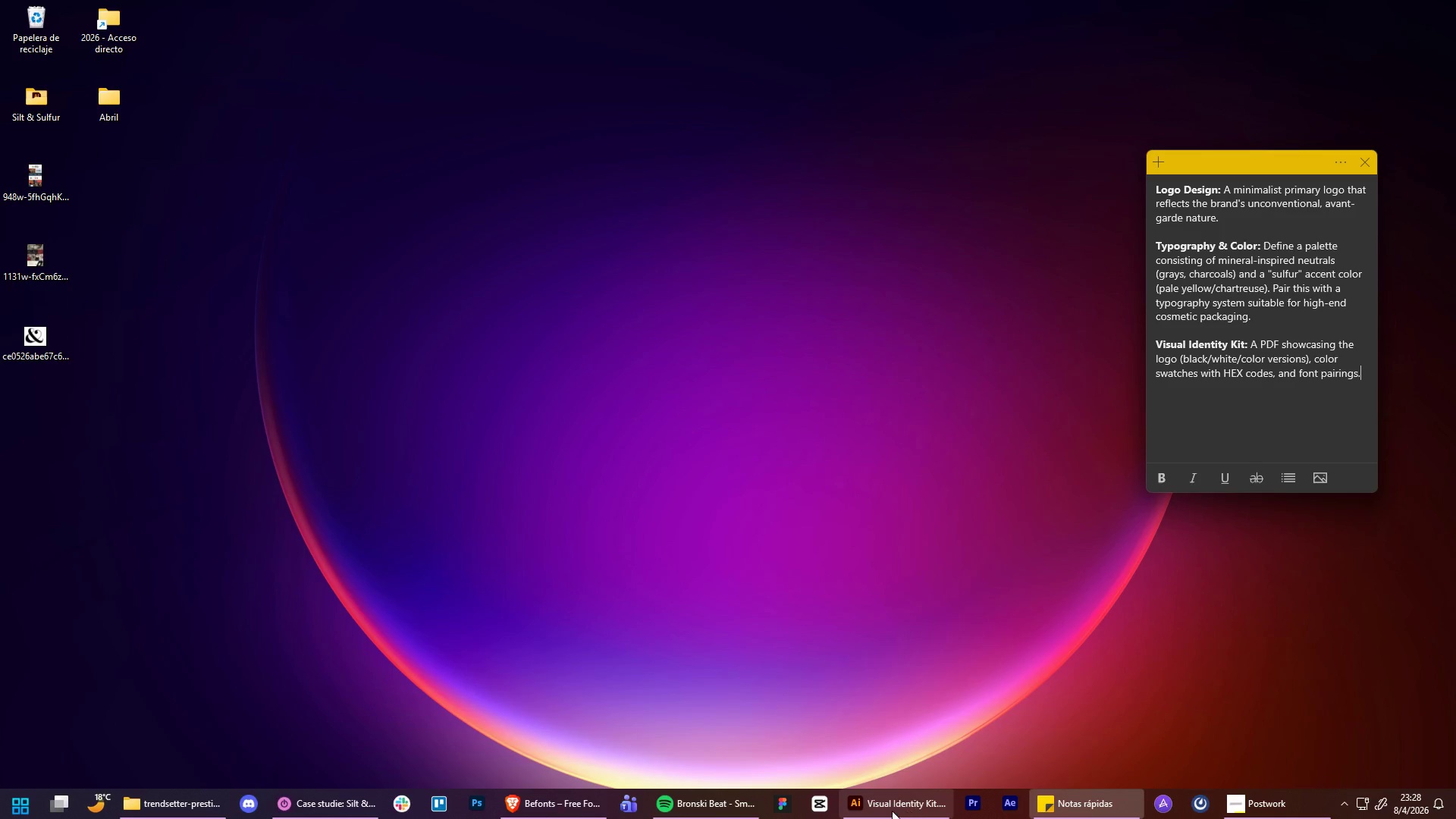 
right_click([891, 811])
 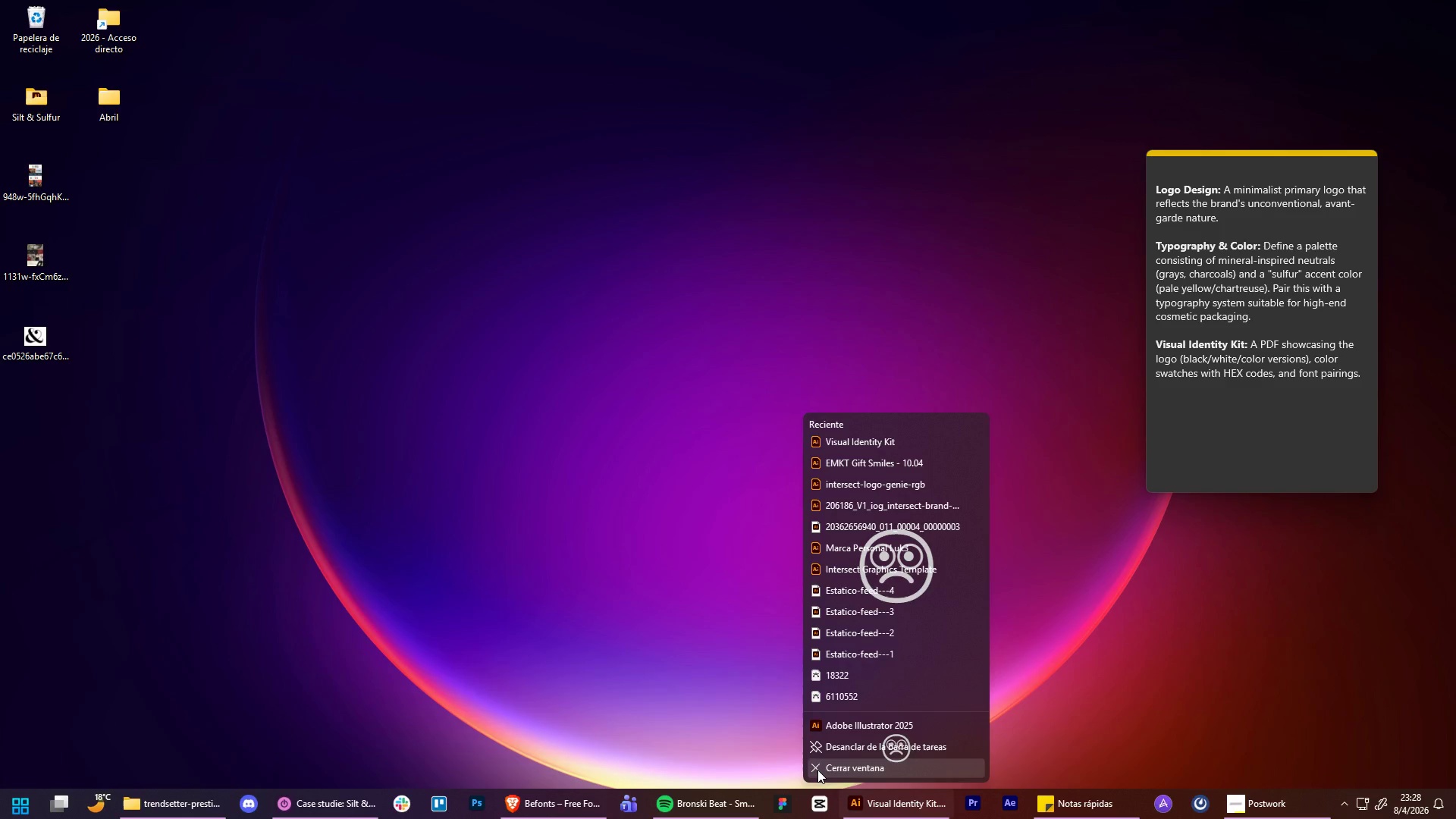 
left_click([817, 770])
 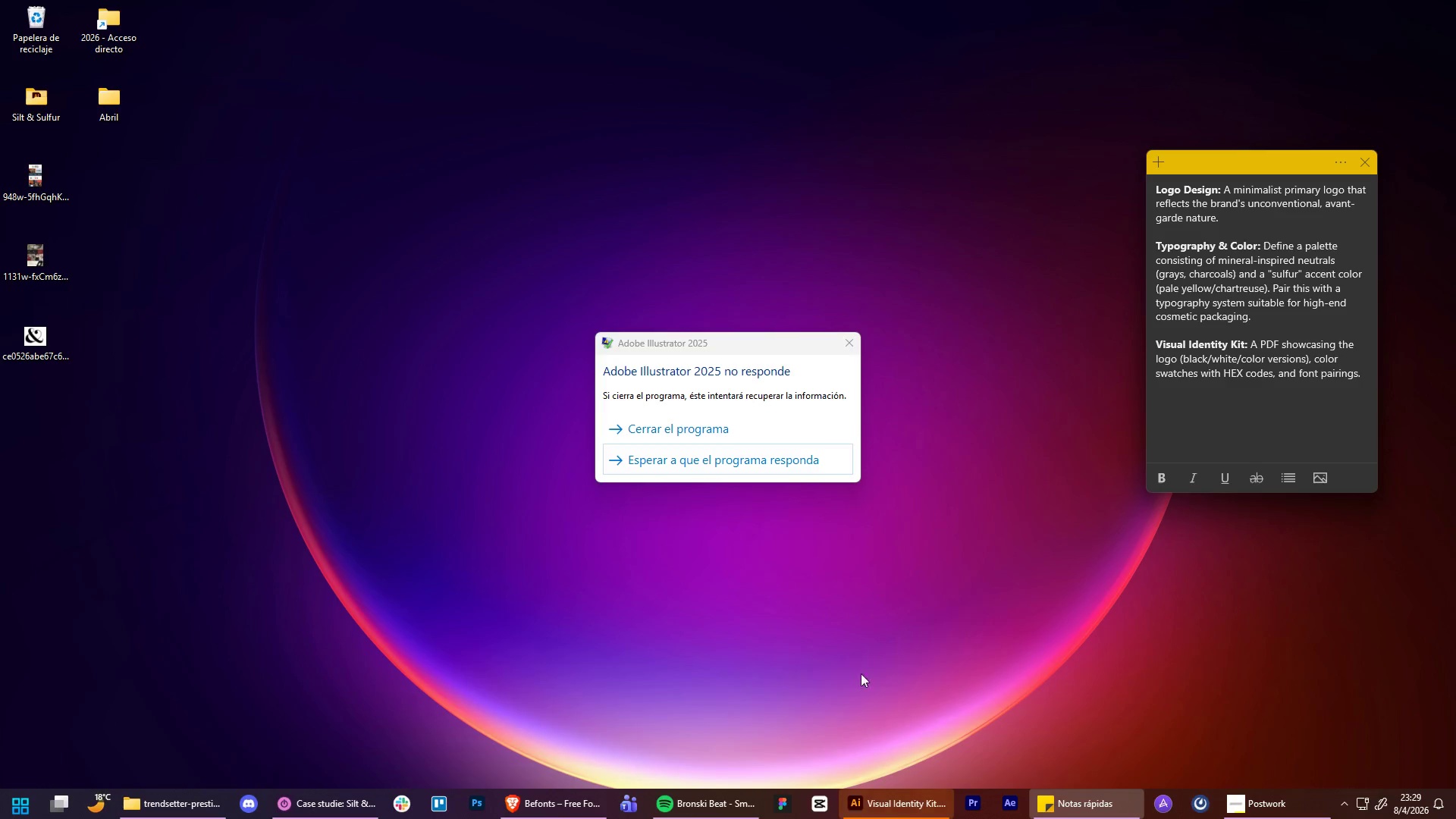 
left_click([659, 429])
 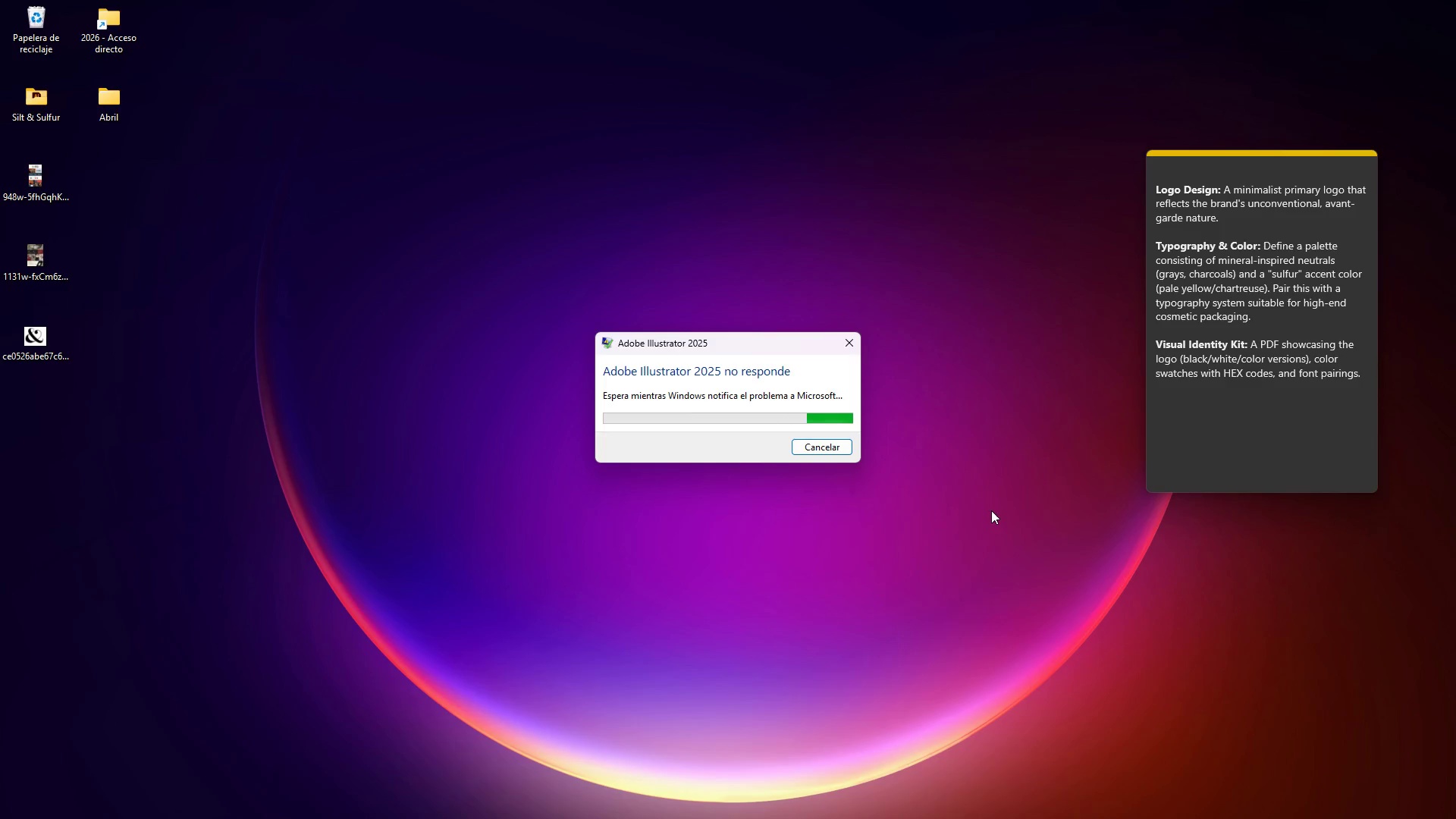 
left_click([855, 333])
 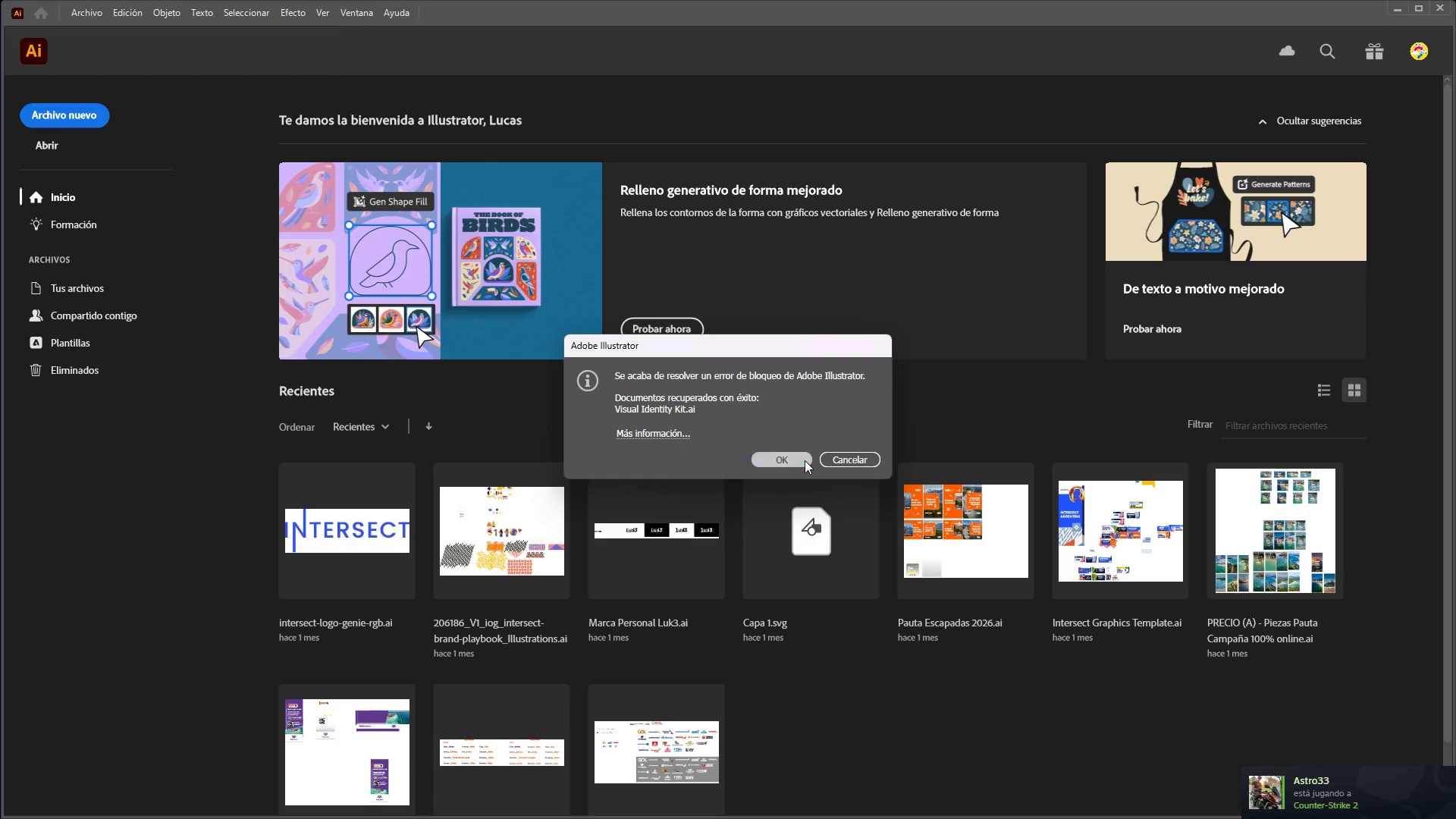 
wait(108.64)
 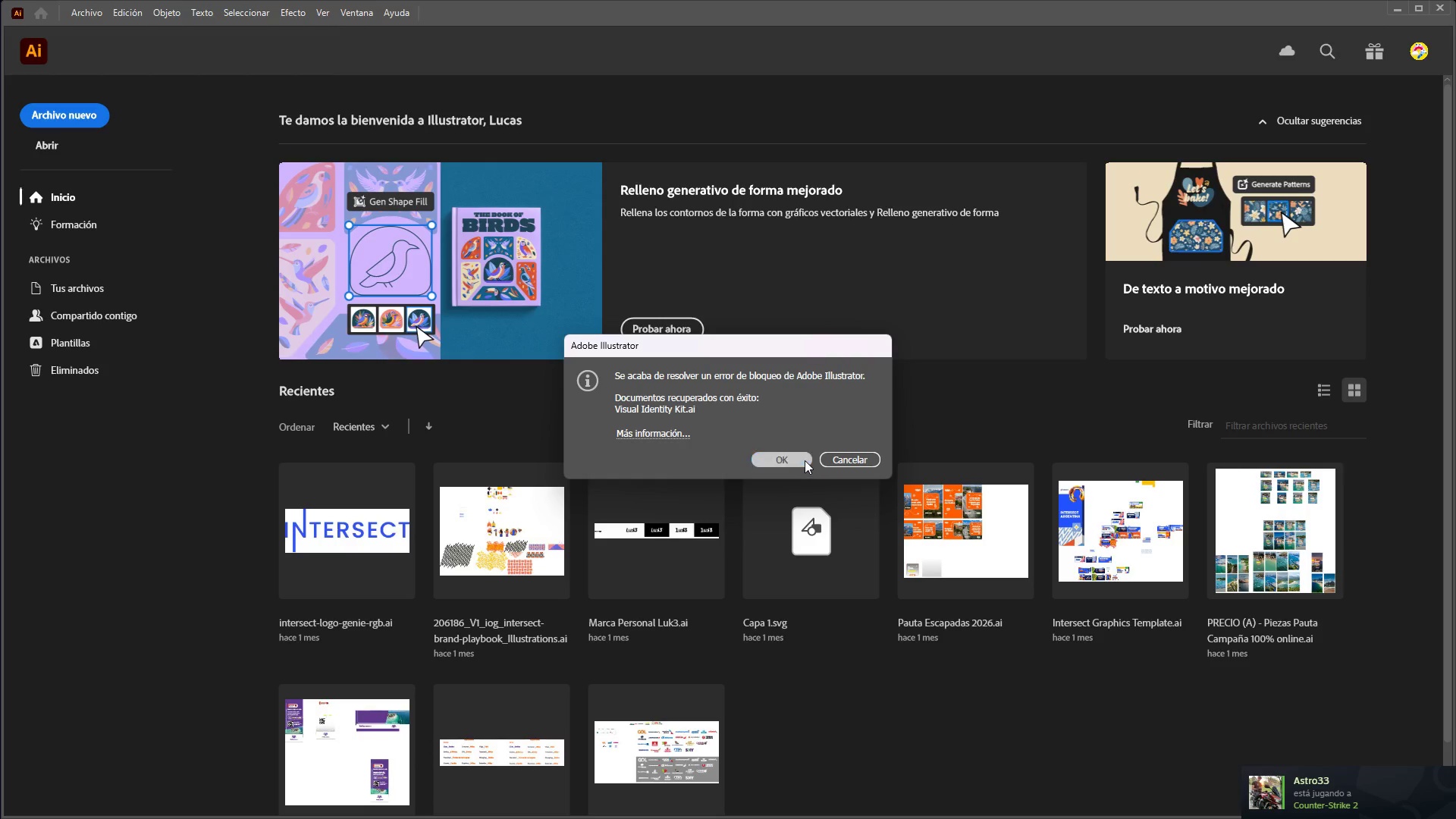 
left_click_drag(start_coordinate=[351, 602], to_coordinate=[353, 592])
 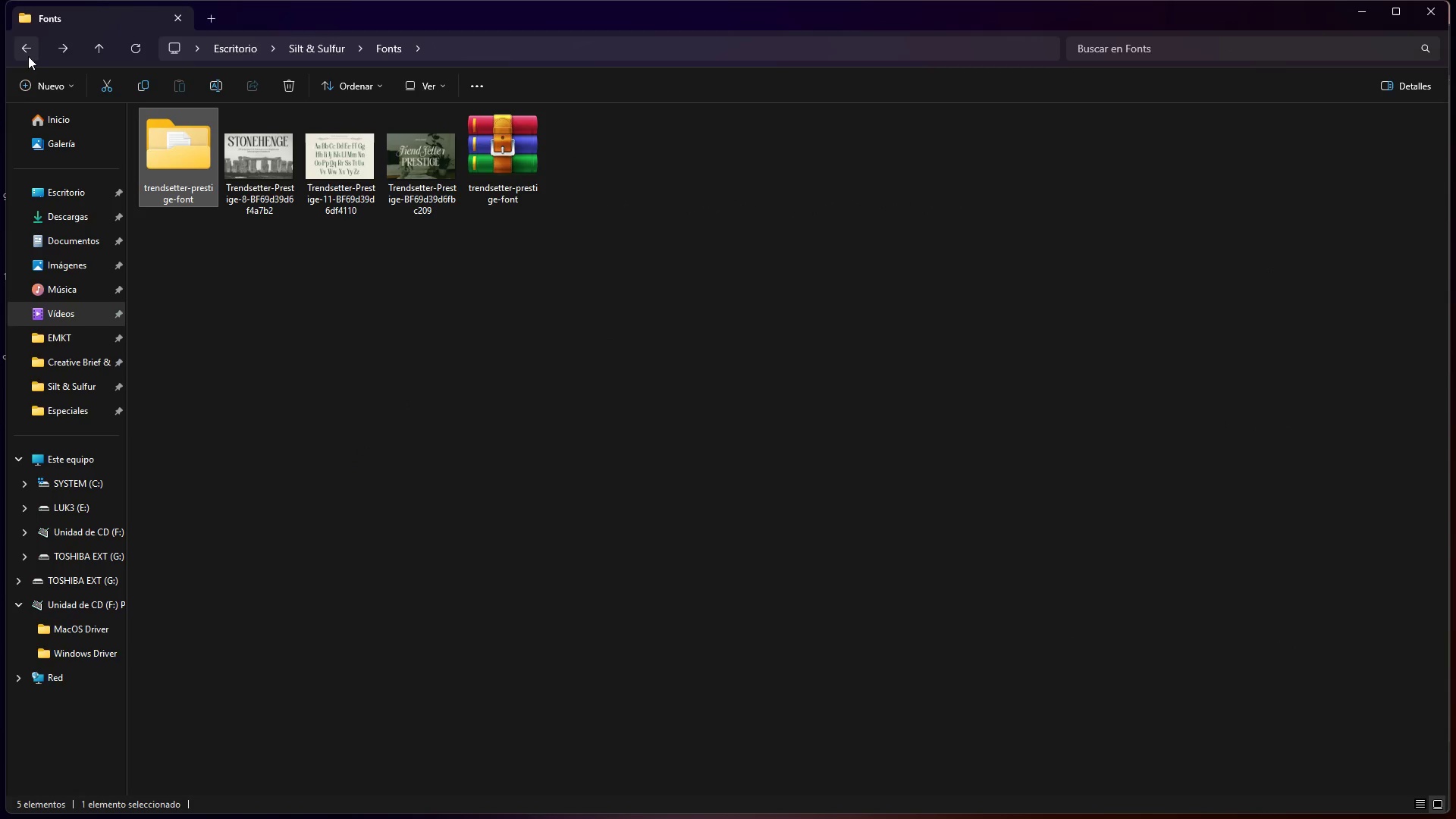 
left_click([28, 56])
 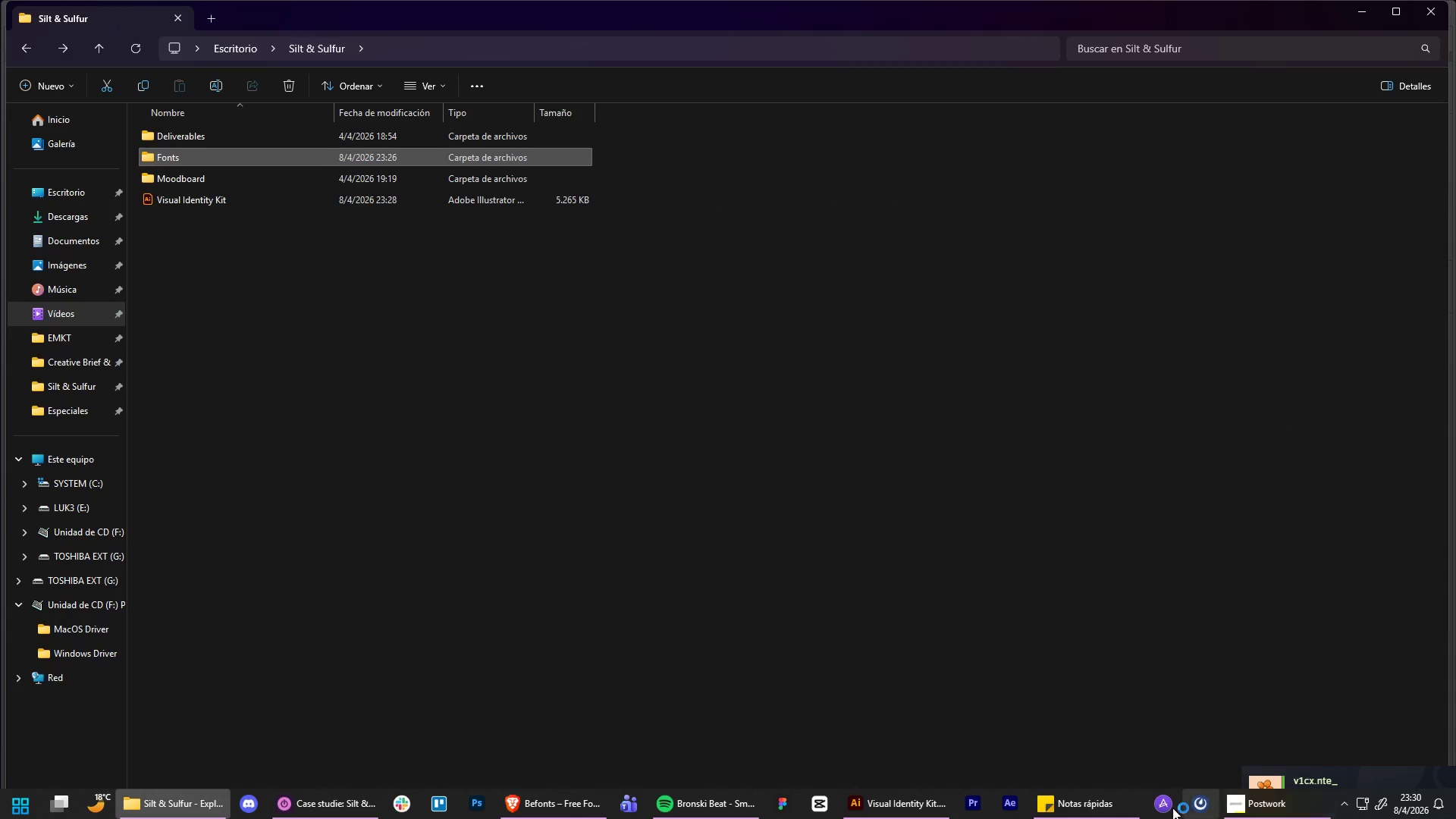 
left_click([915, 802])
 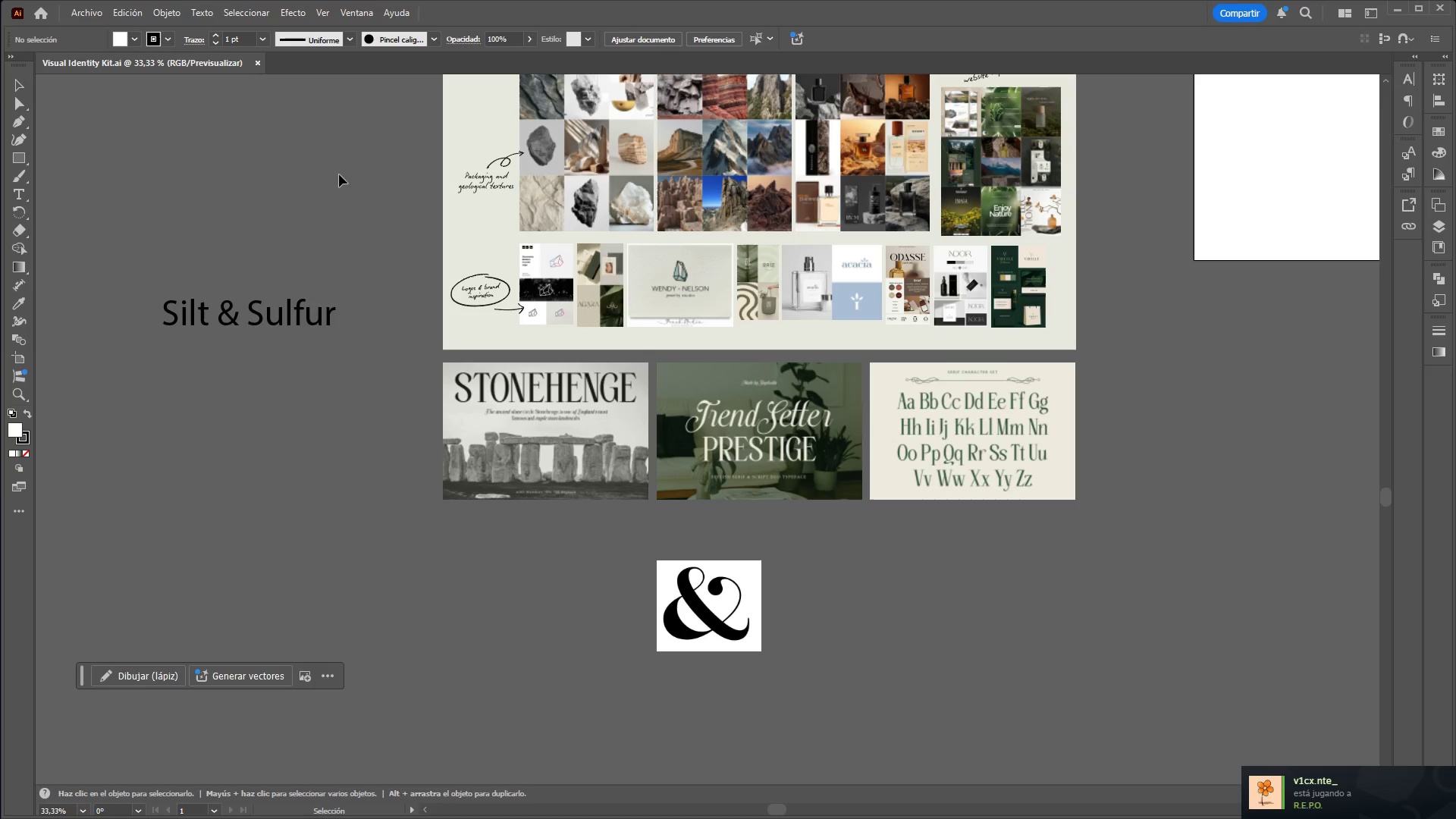 
left_click([257, 316])
 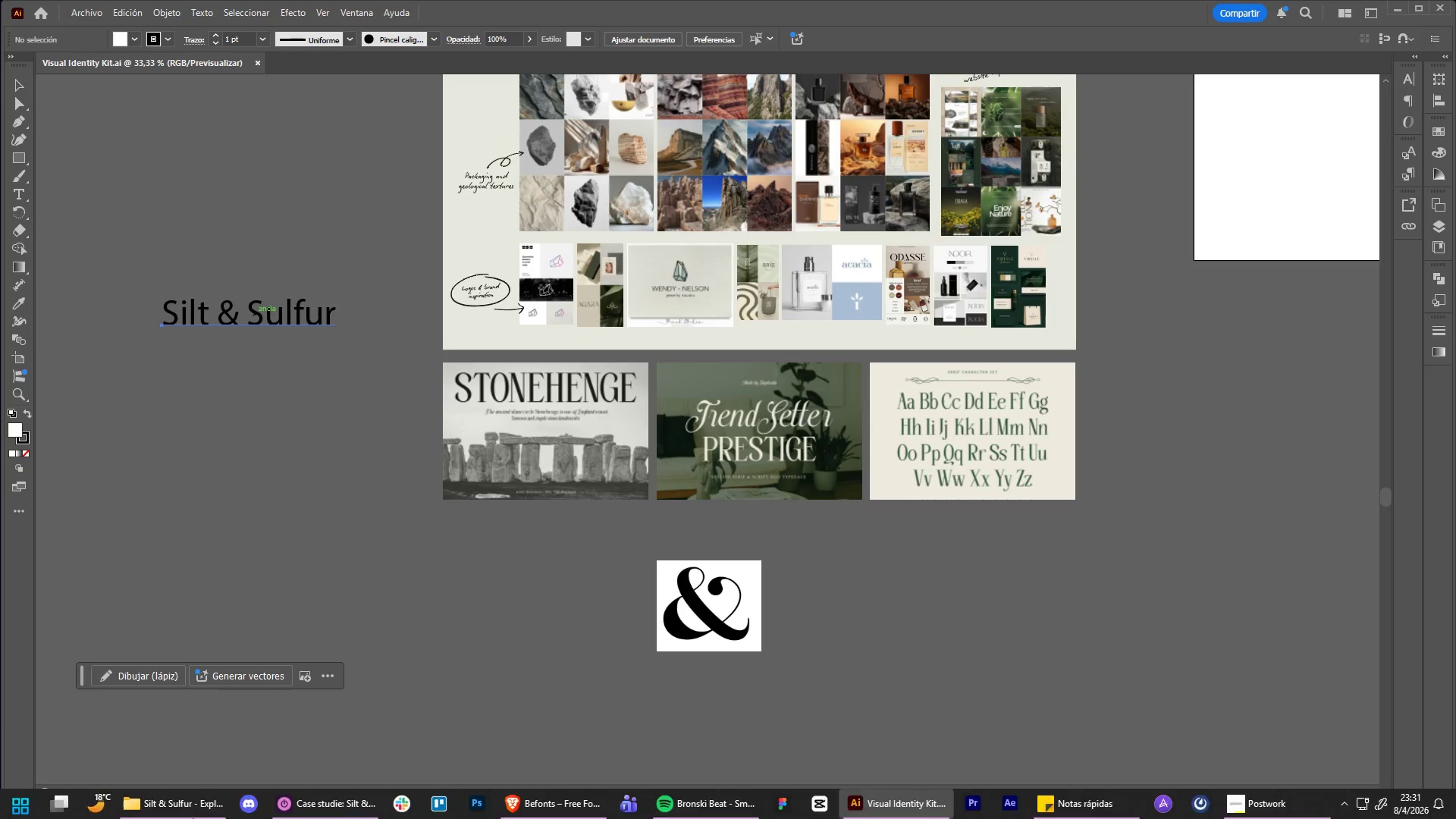 
left_click([193, 809])
 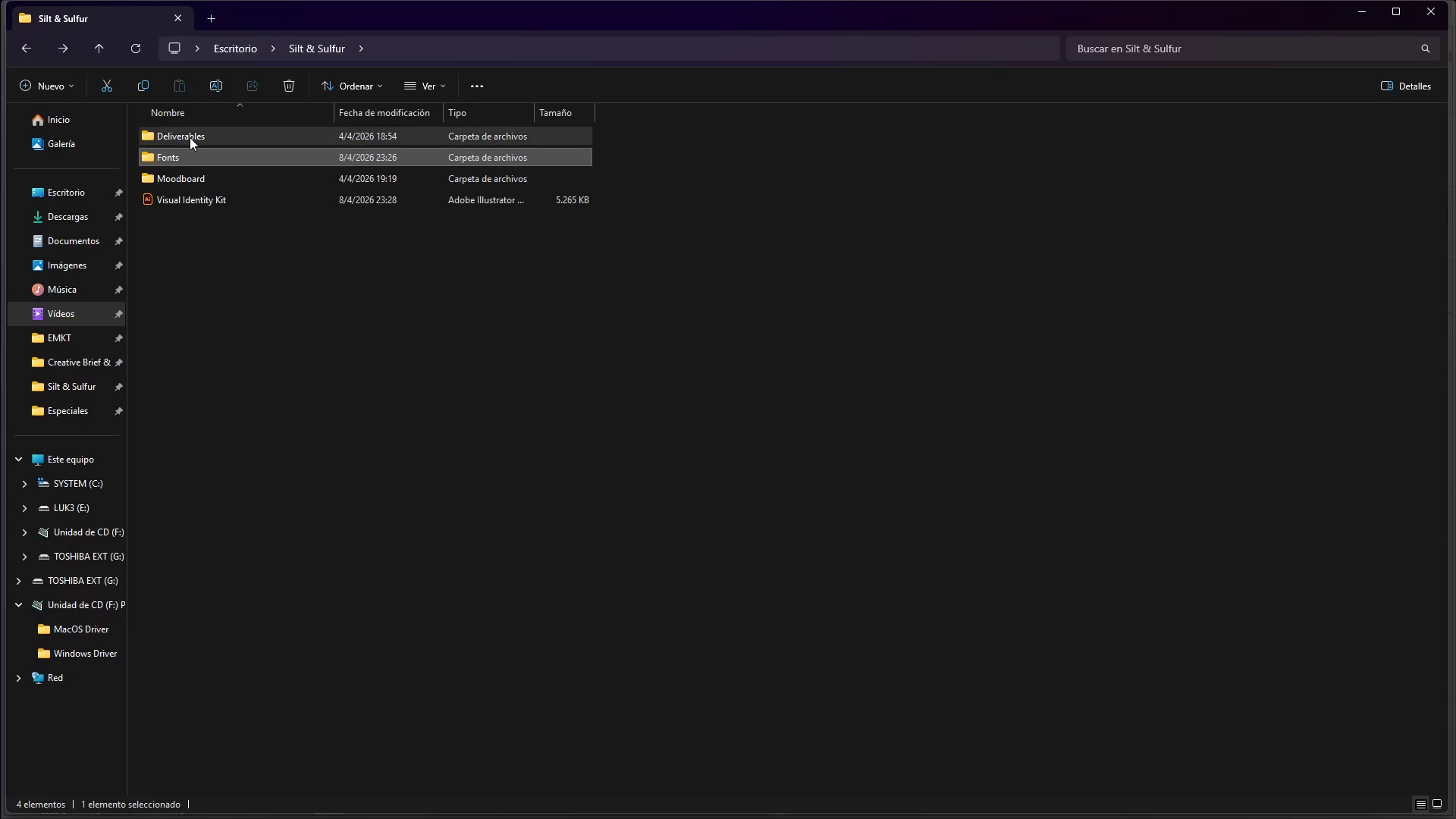 
double_click([186, 162])
 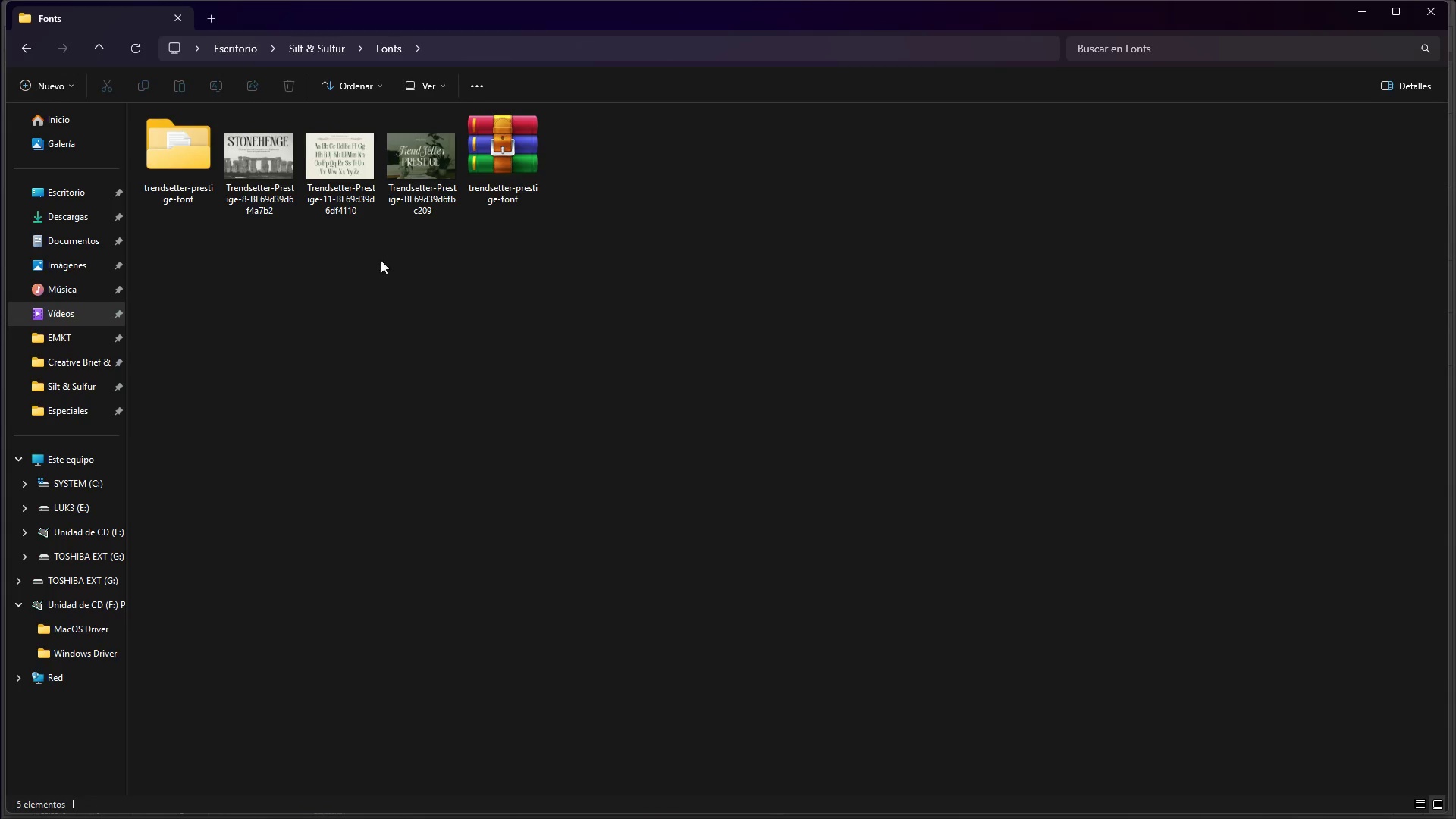 
scroll: coordinate [603, 818], scroll_direction: up, amount: 1.0
 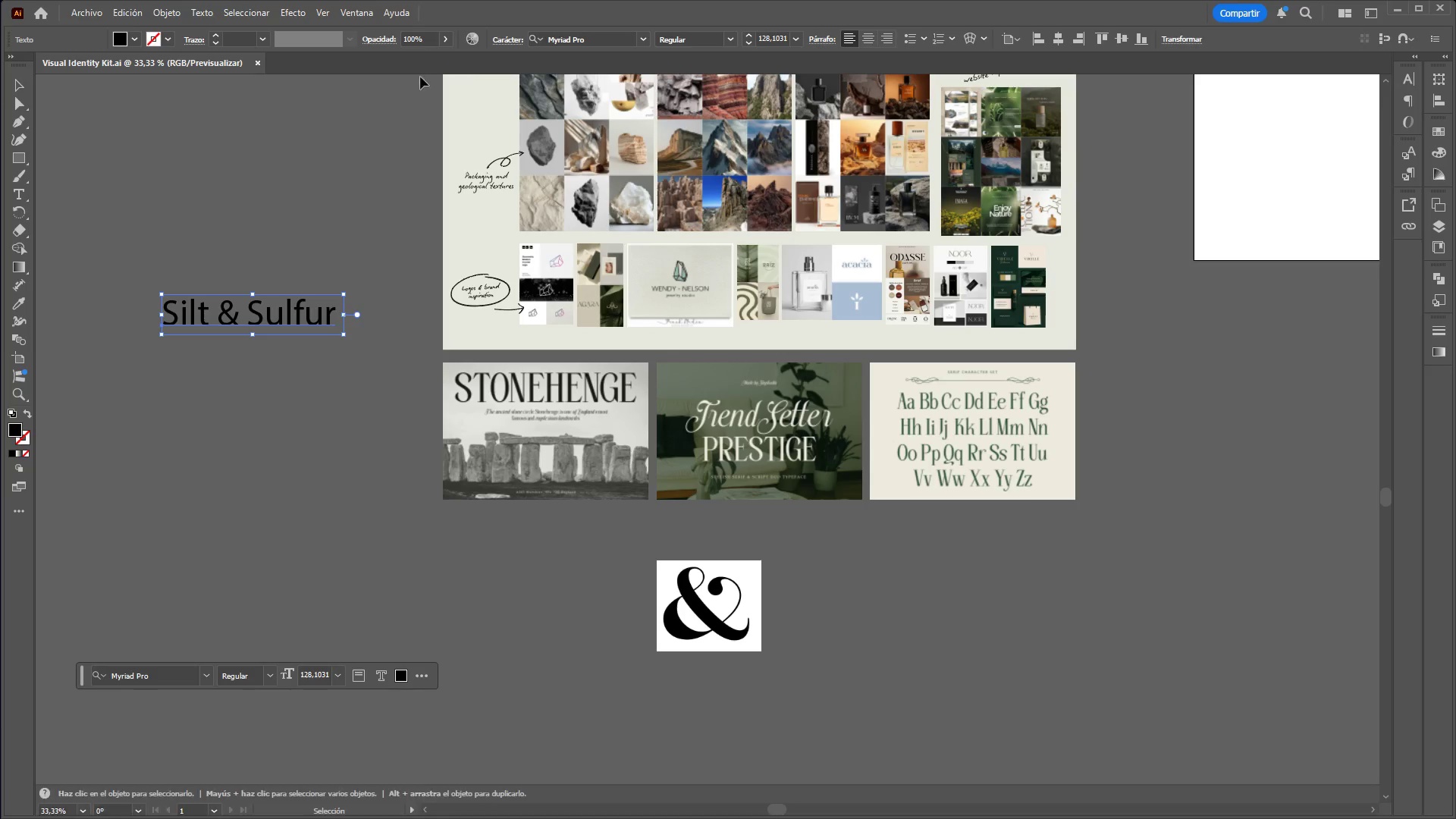 
left_click([600, 42])
 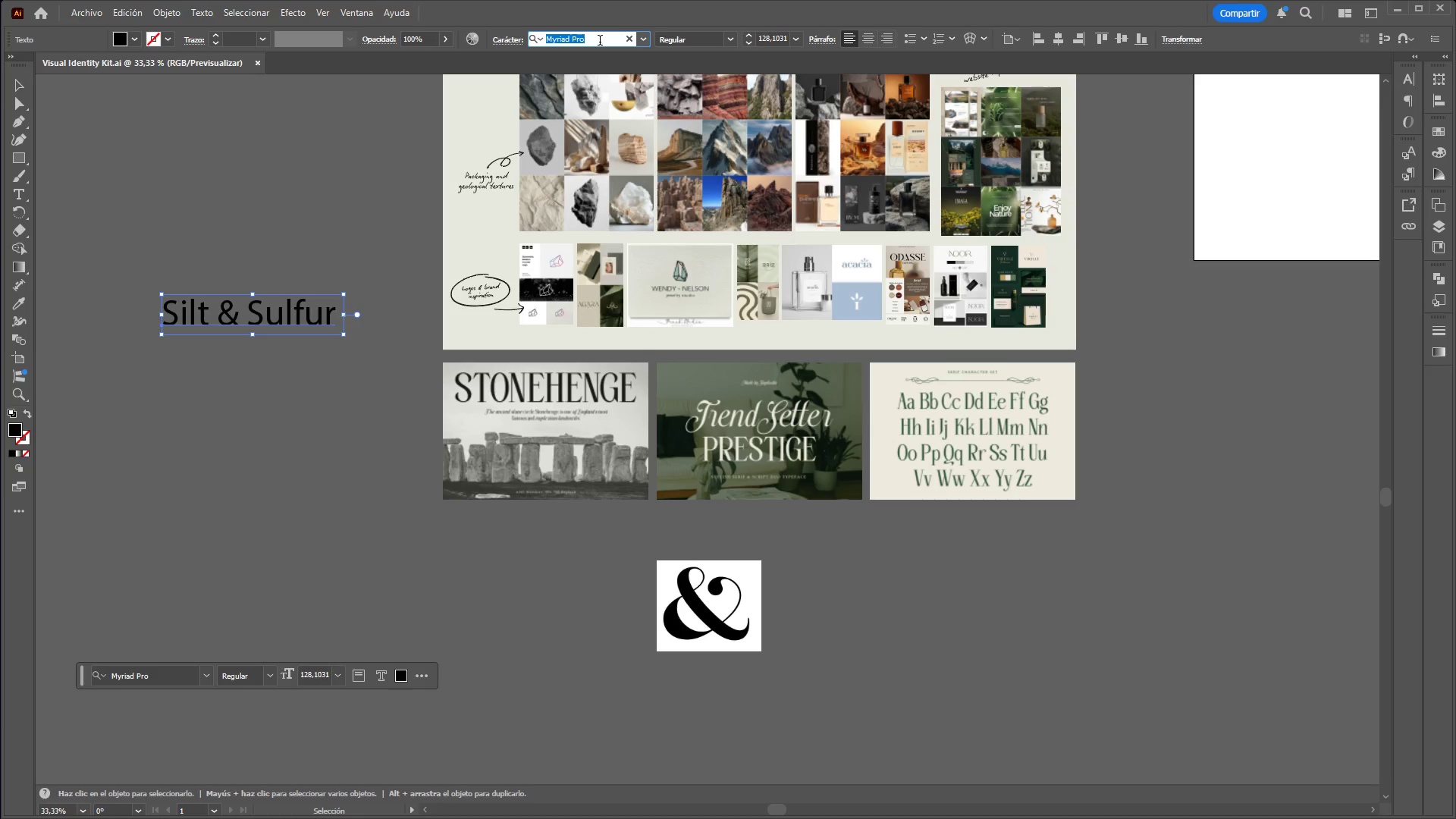 
type(trend)
 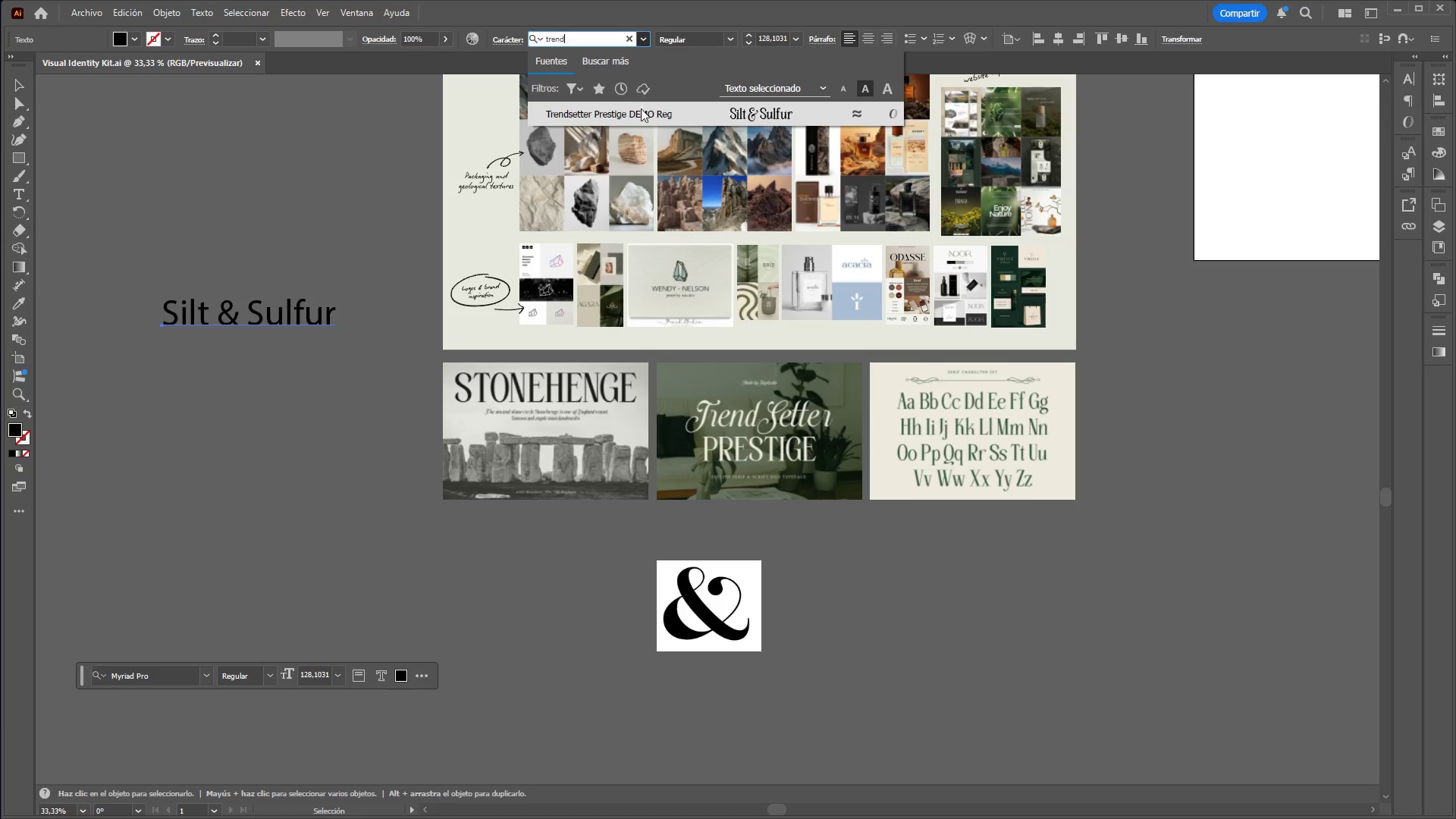 
left_click([639, 115])
 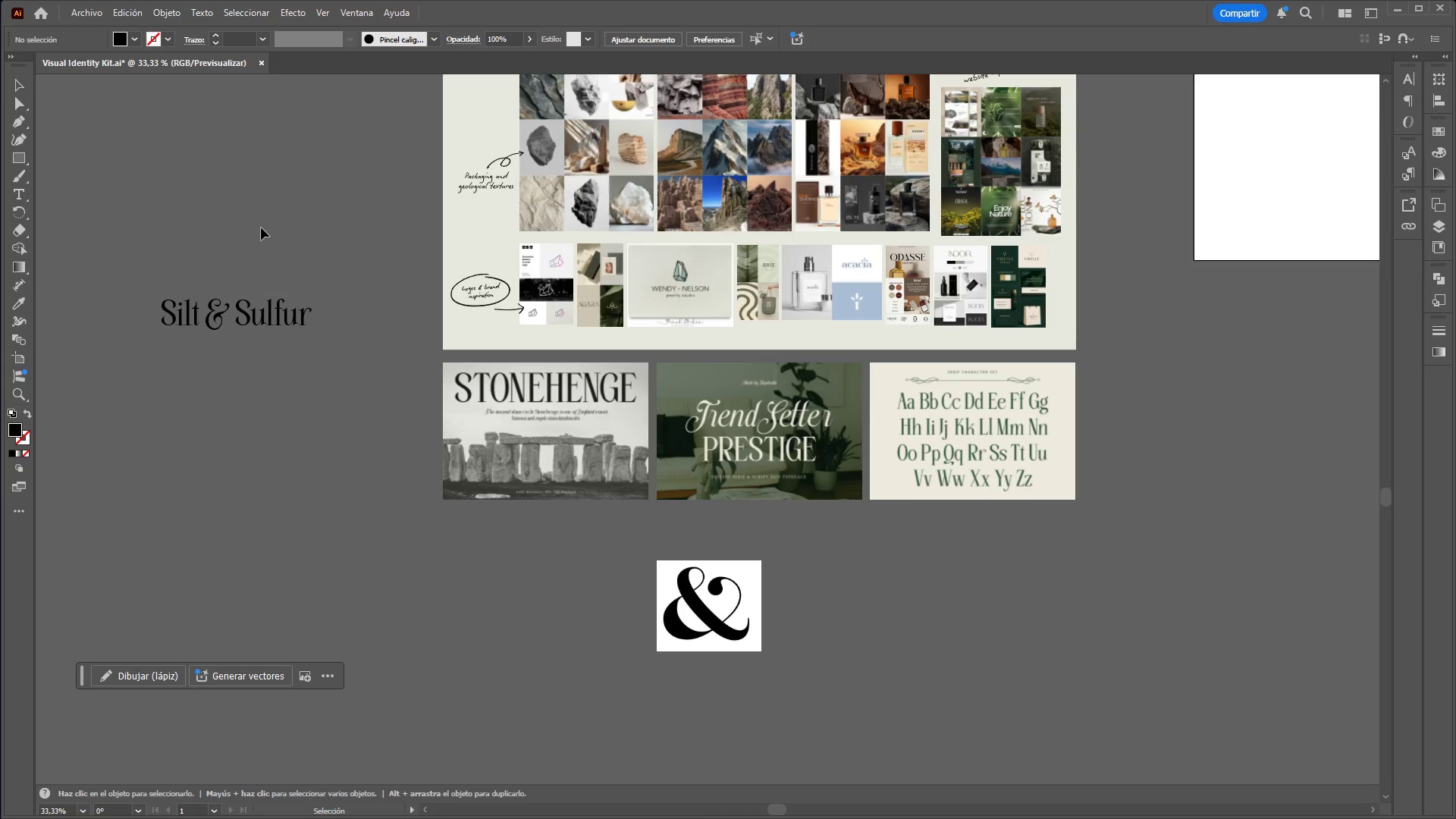 
hold_key(key=ControlLeft, duration=3.53)
hold_key(key=AltLeft, duration=1.52)
scroll: coordinate [223, 278], scroll_direction: up, amount: 1.0
 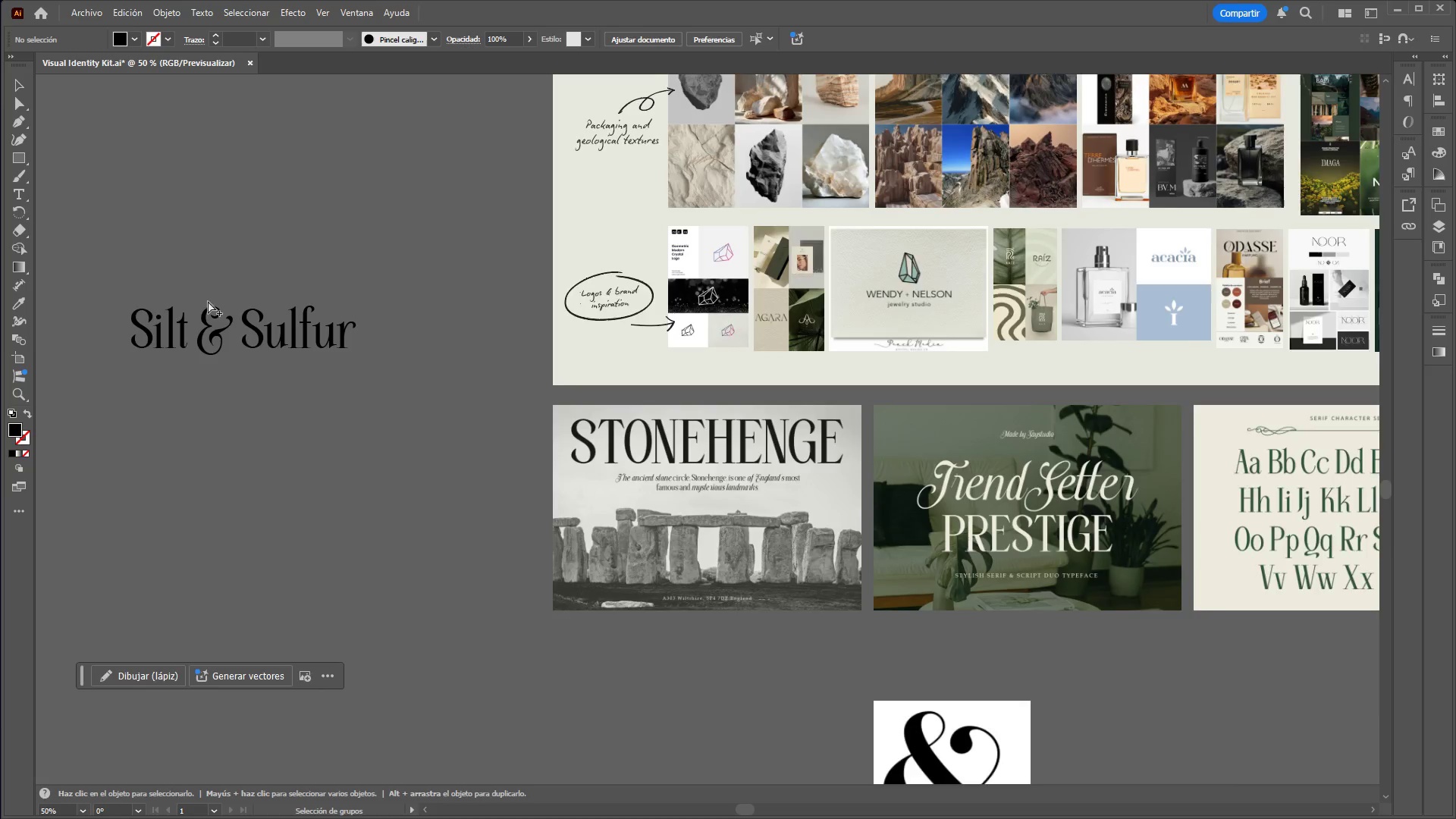 
hold_key(key=AltLeft, duration=1.5)
 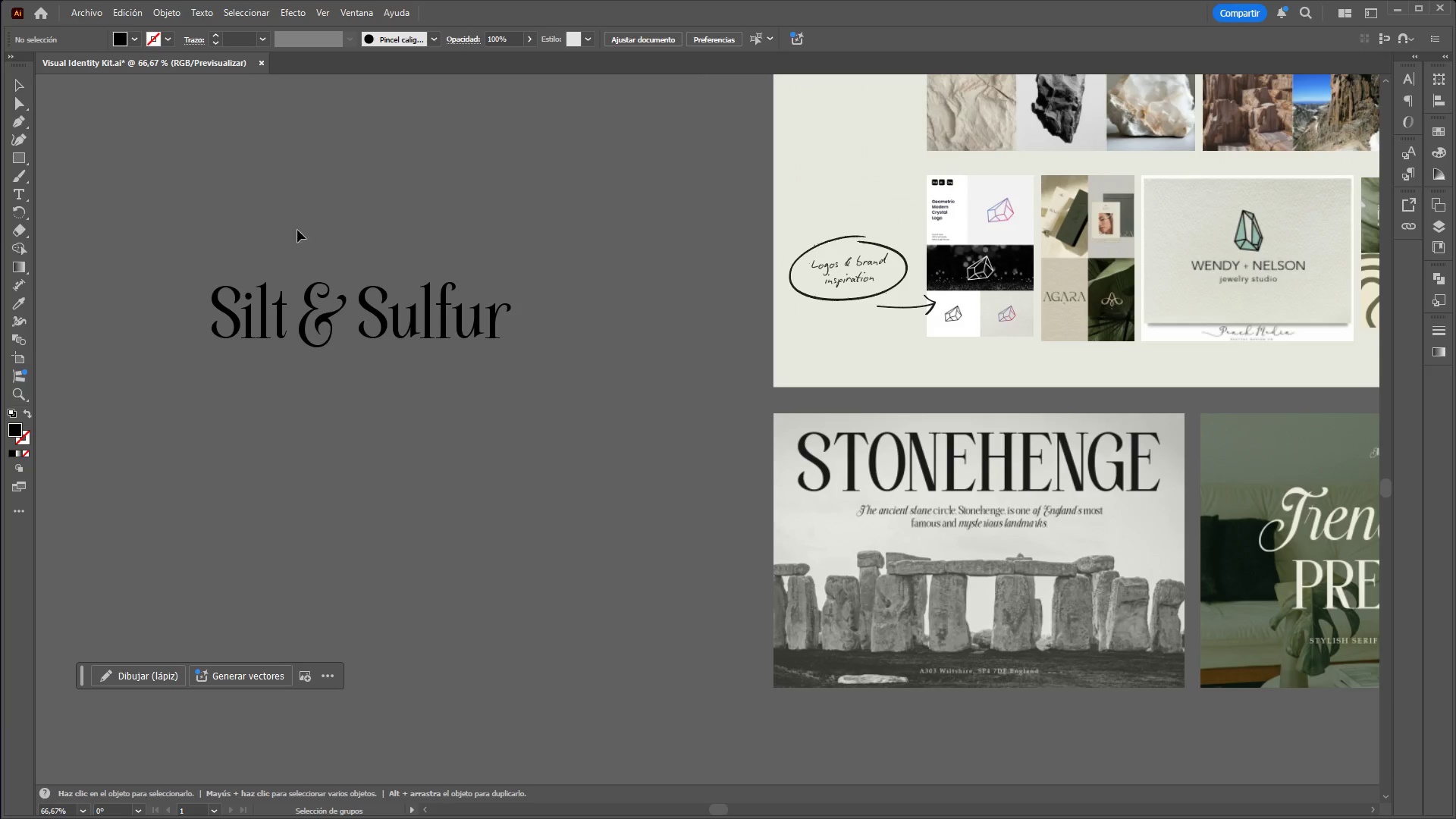 
scroll: coordinate [202, 304], scroll_direction: up, amount: 3.0
 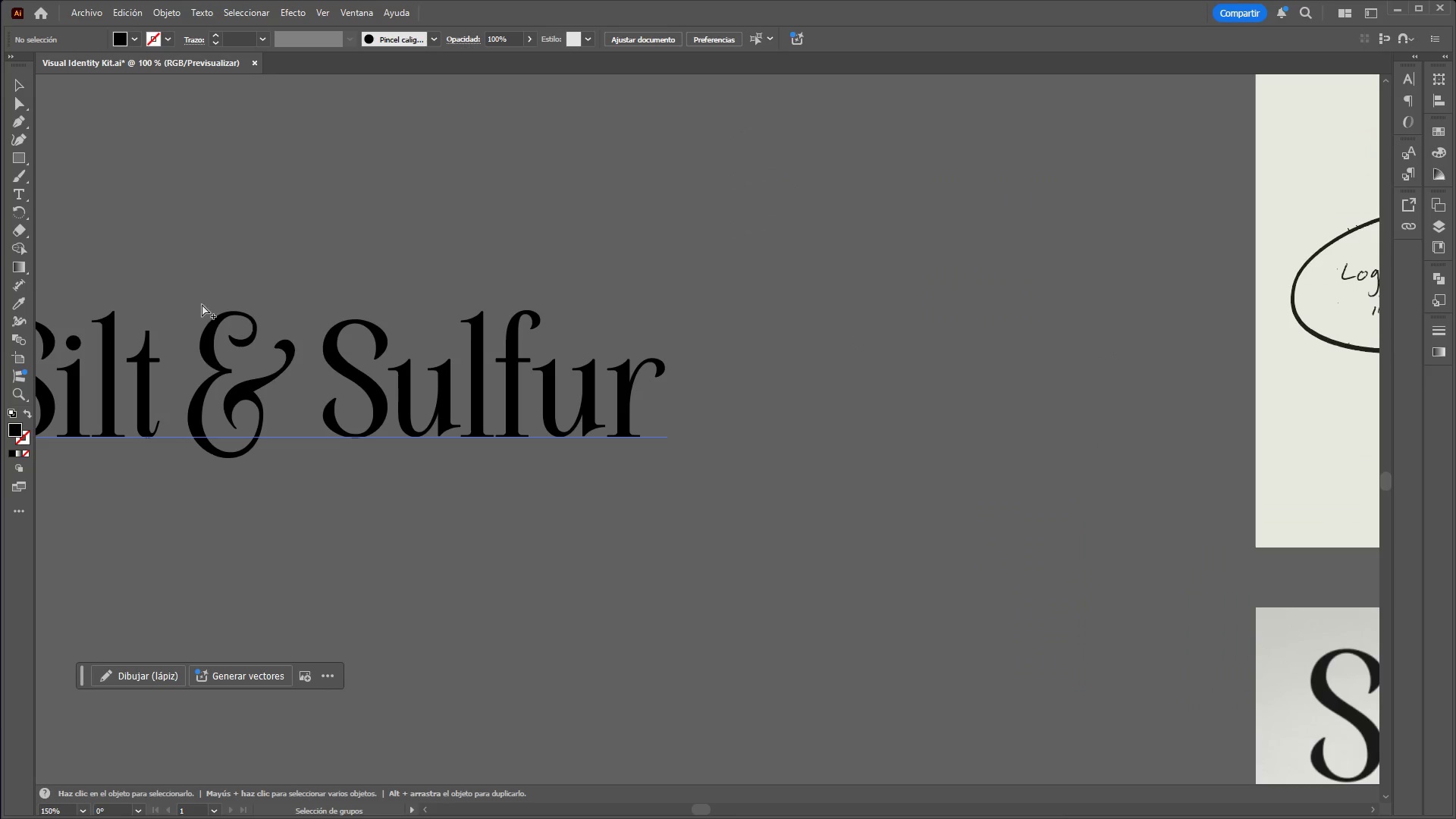 
hold_key(key=AltLeft, duration=0.48)
 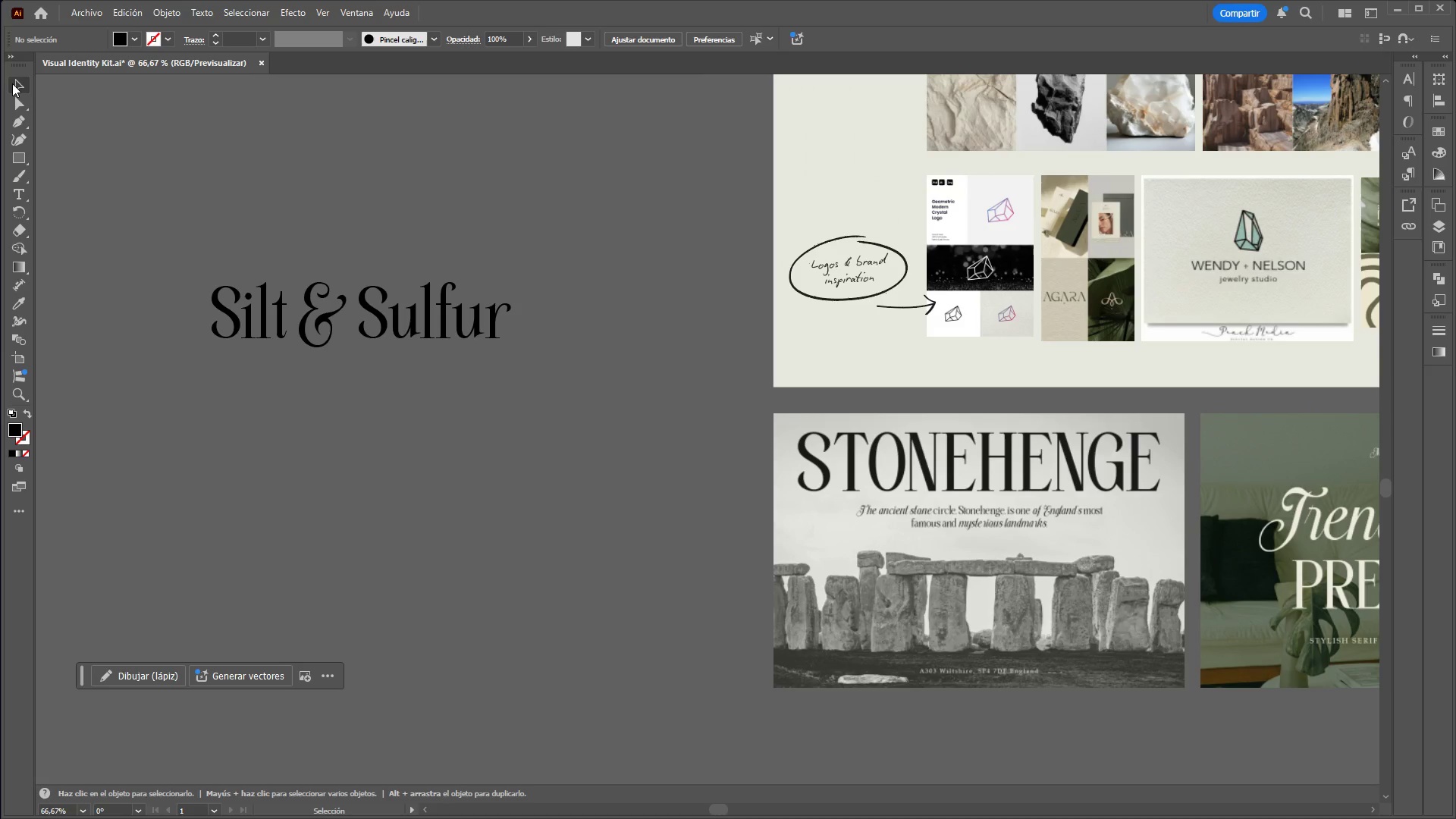 
scroll: coordinate [380, 259], scroll_direction: down, amount: 4.0
 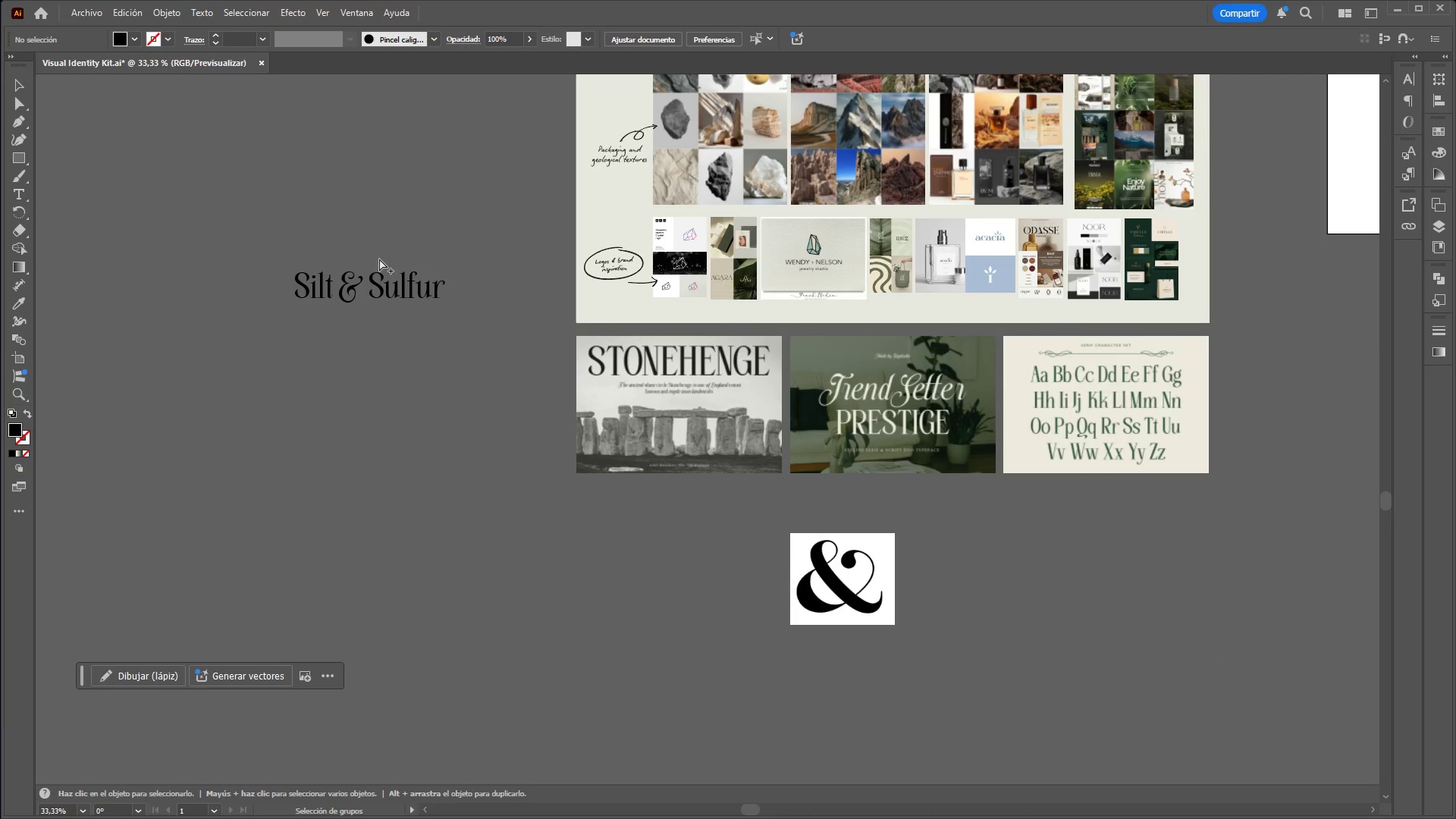 
scroll: coordinate [379, 259], scroll_direction: up, amount: 2.0
 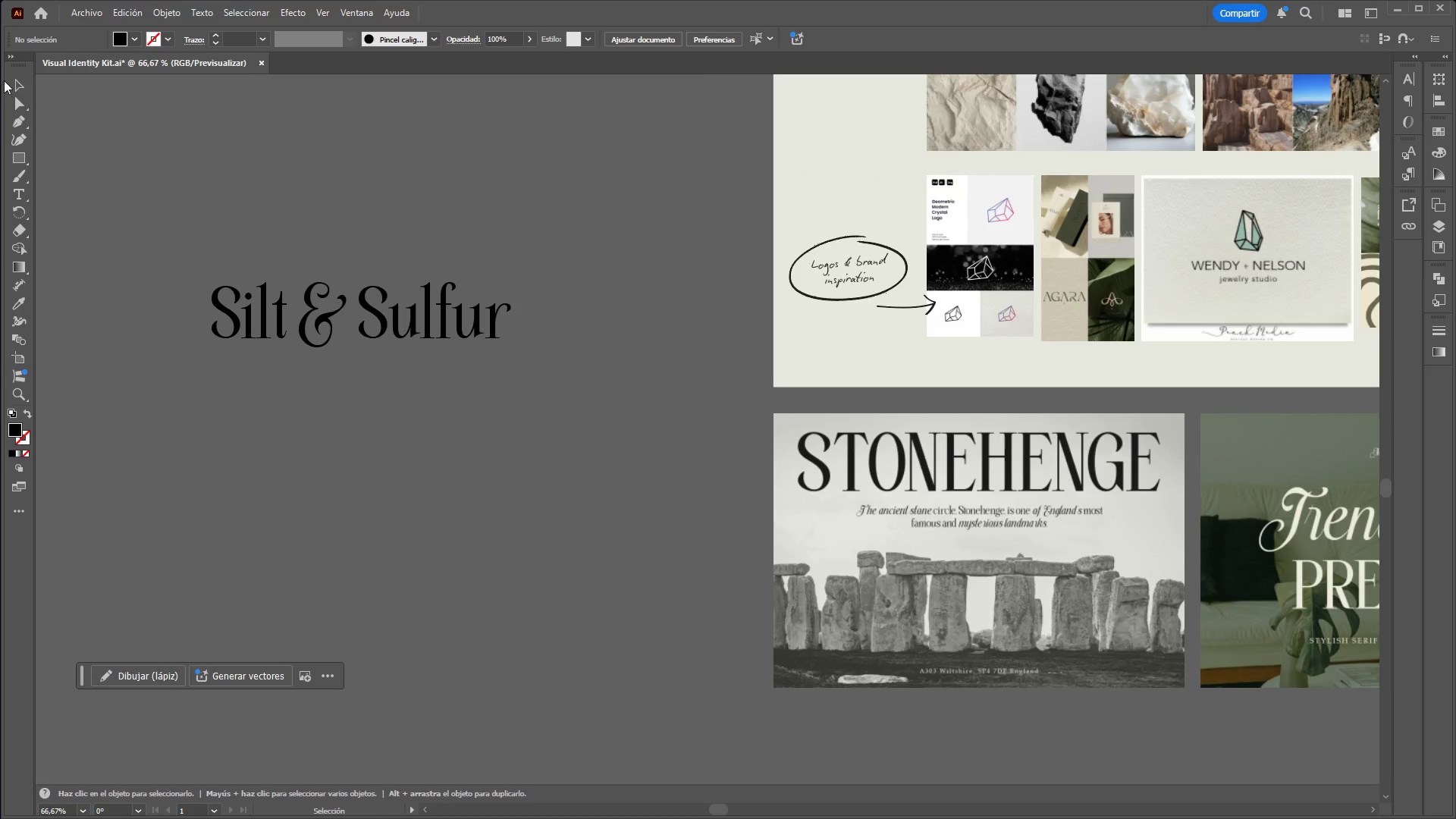 
left_click([16, 84])
 